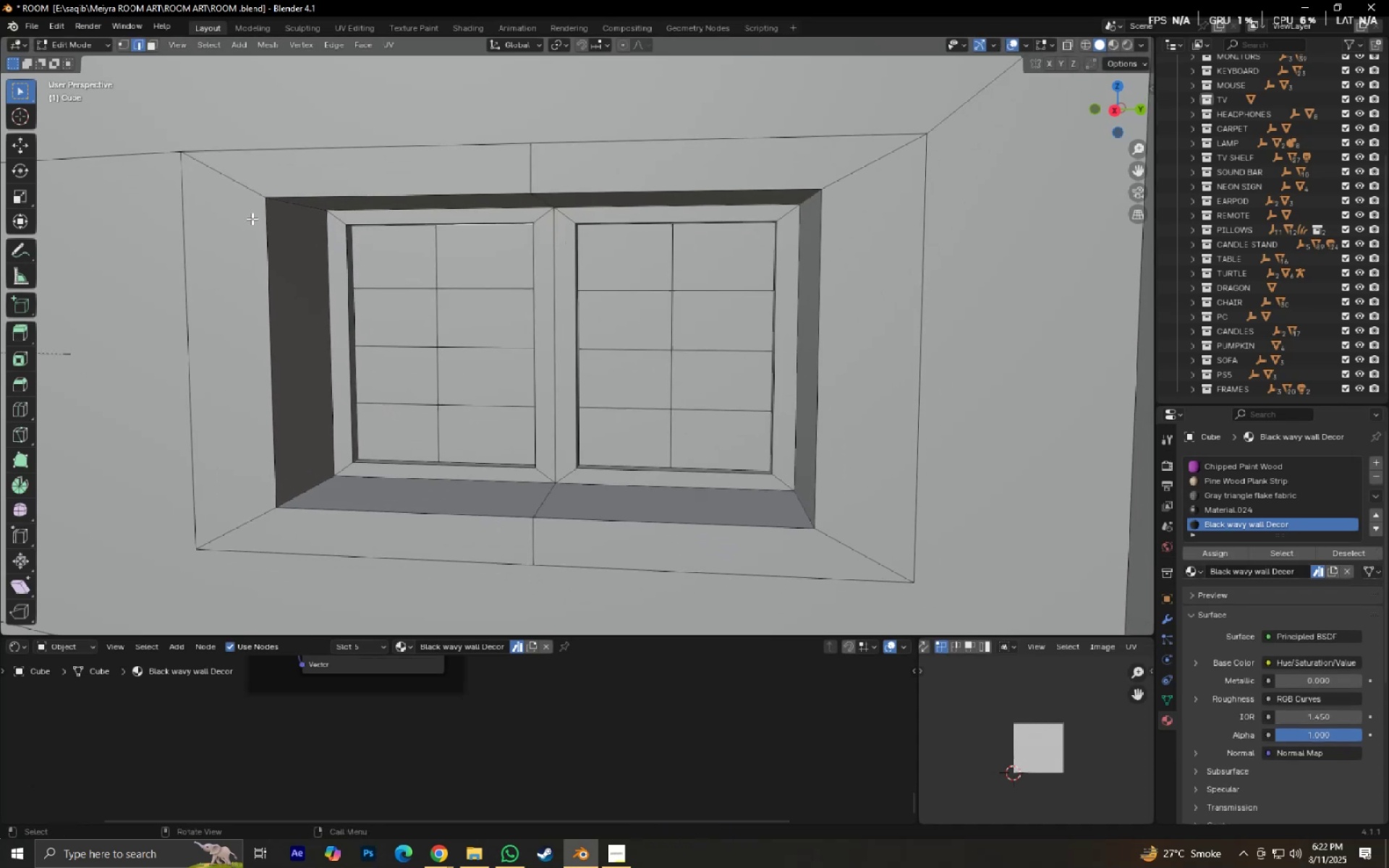 
left_click([246, 223])
 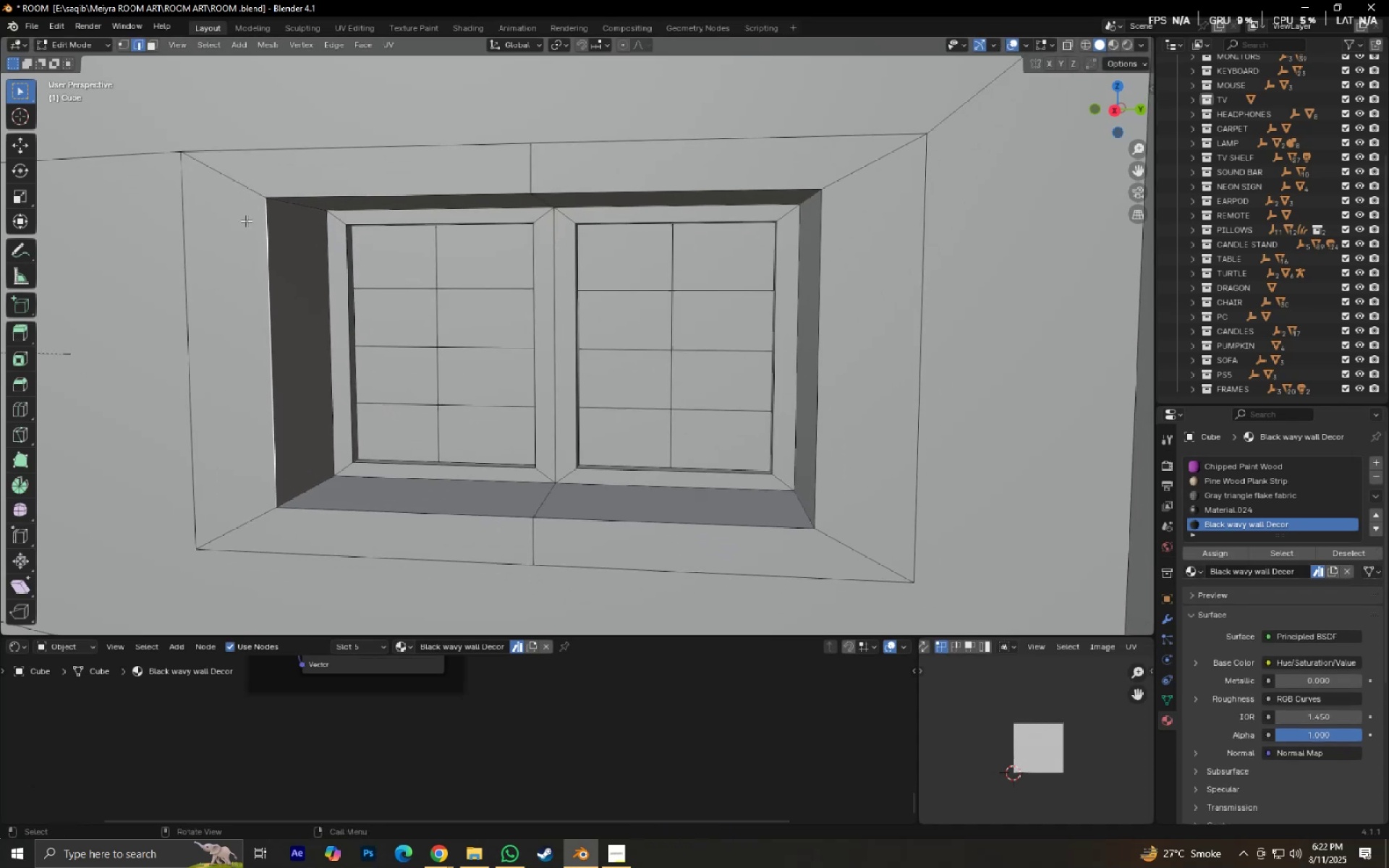 
key(3)
 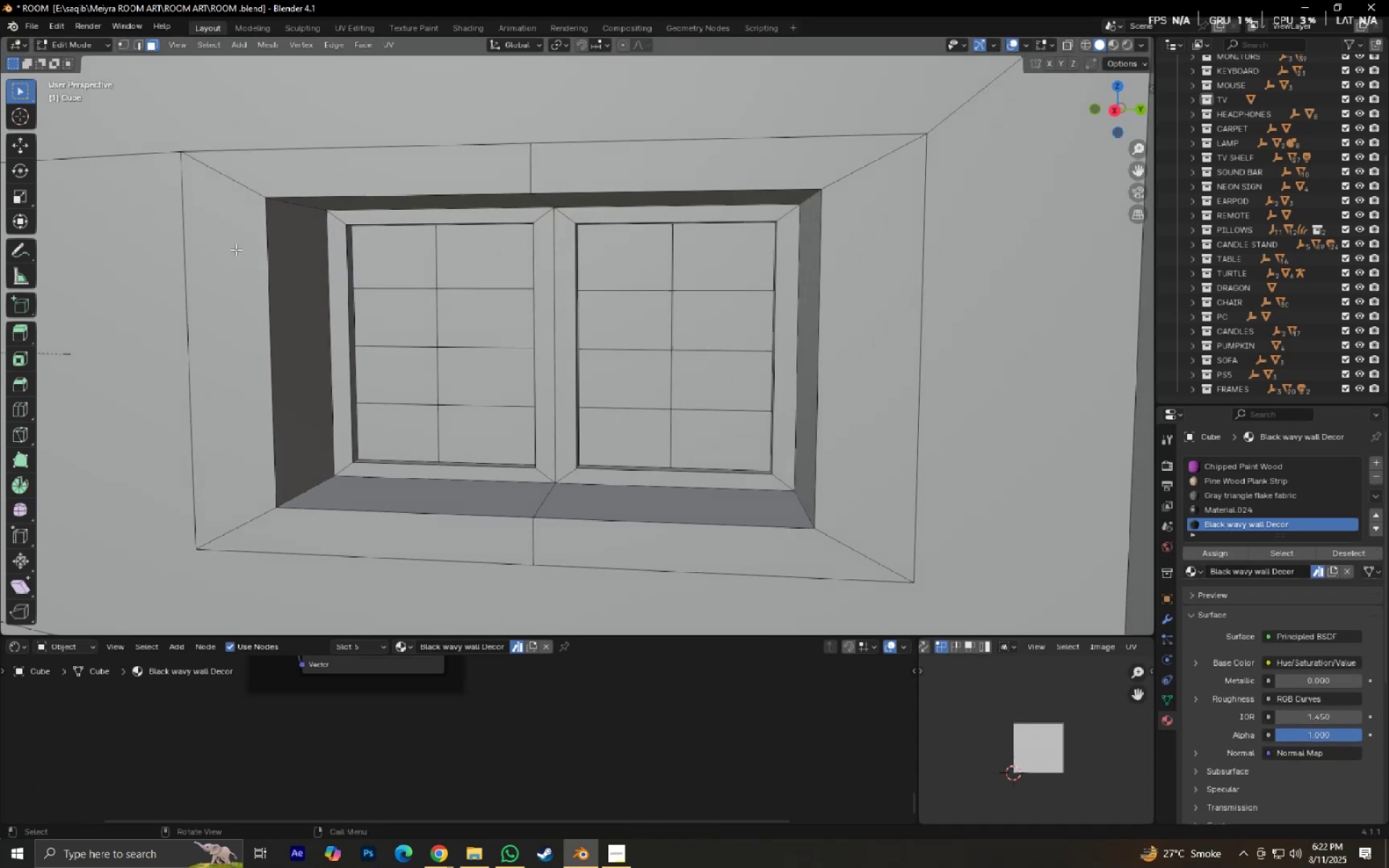 
left_click([236, 250])
 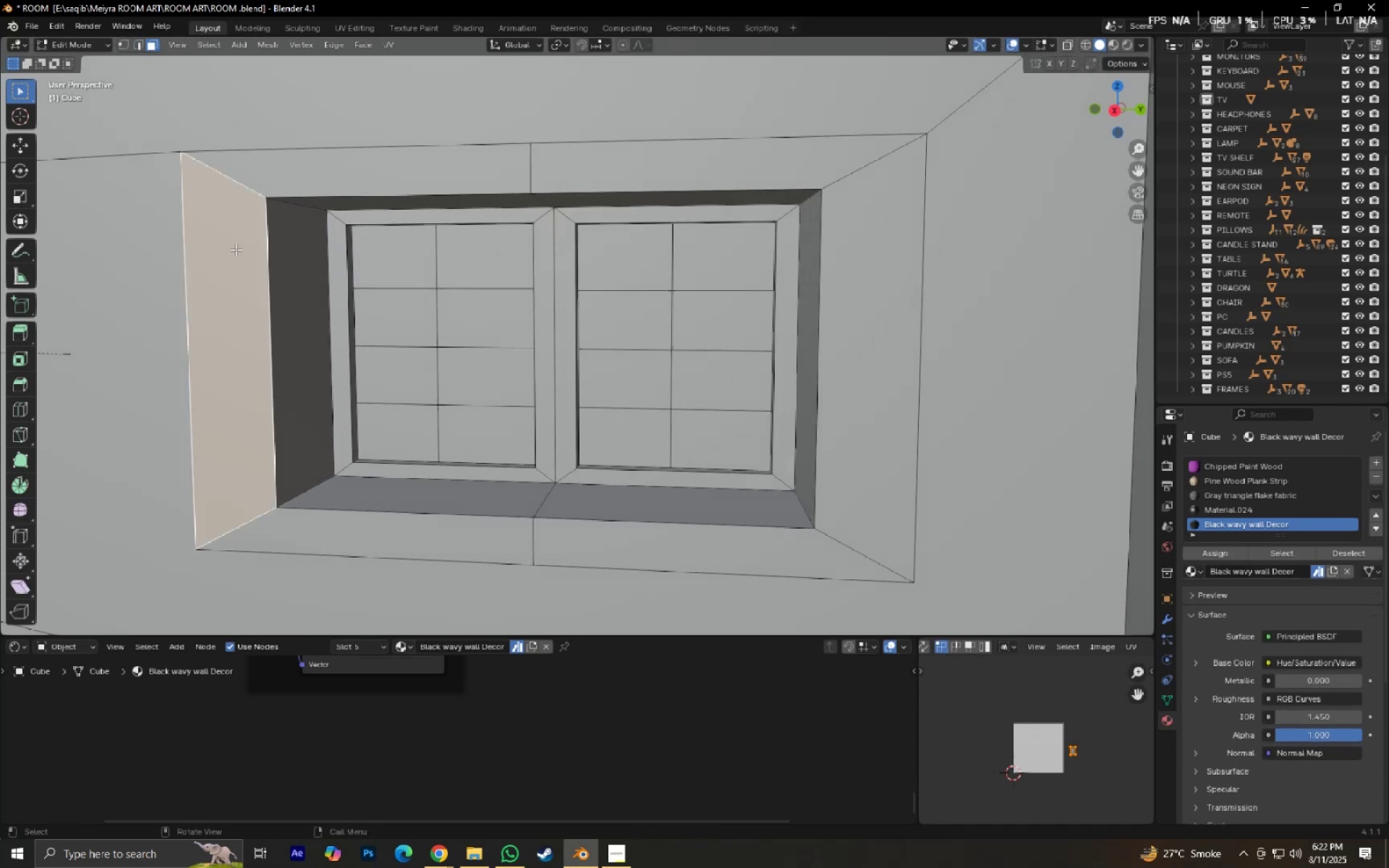 
hold_key(key=ShiftLeft, duration=1.53)
left_click([274, 176])
 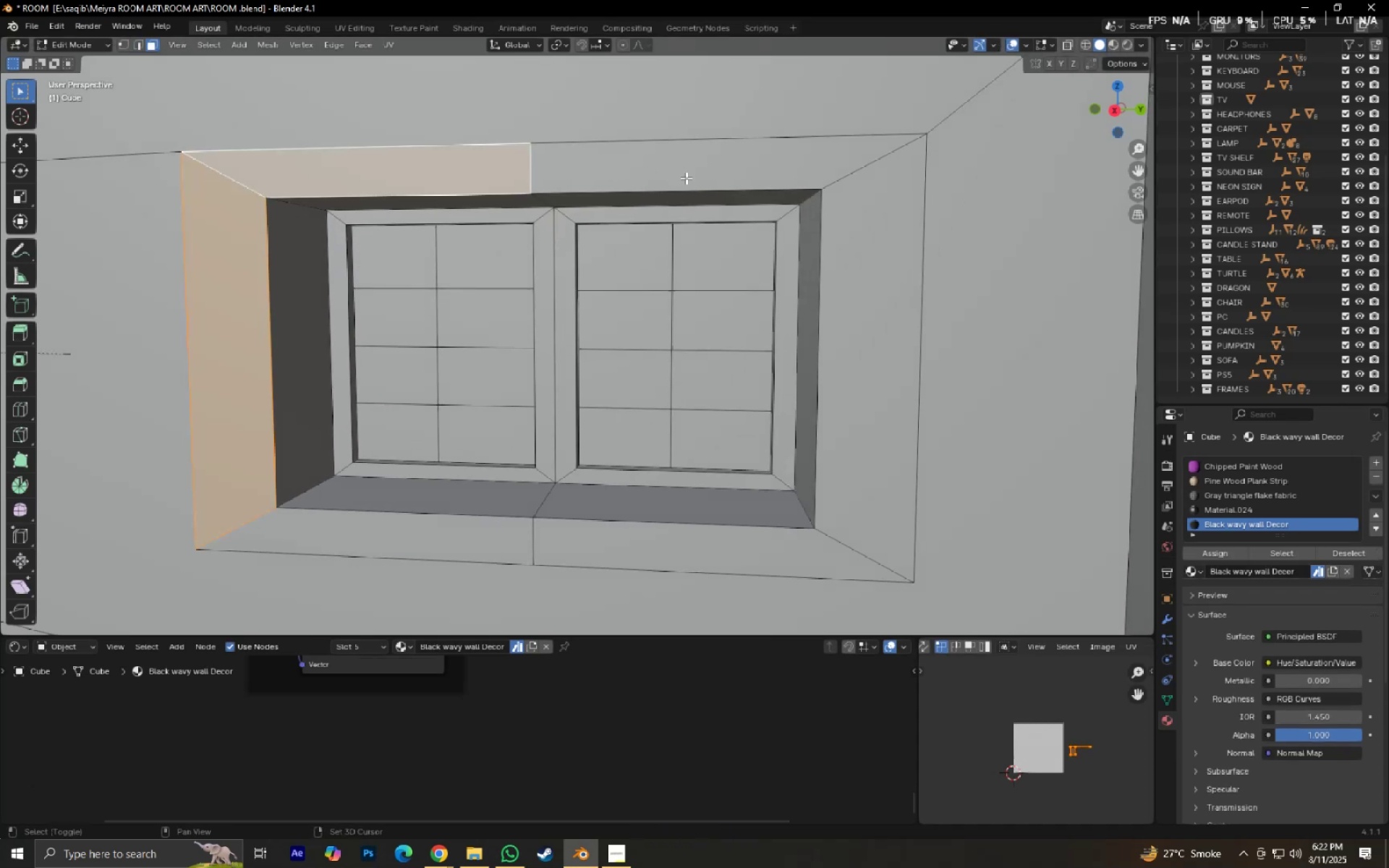 
left_click([688, 178])
 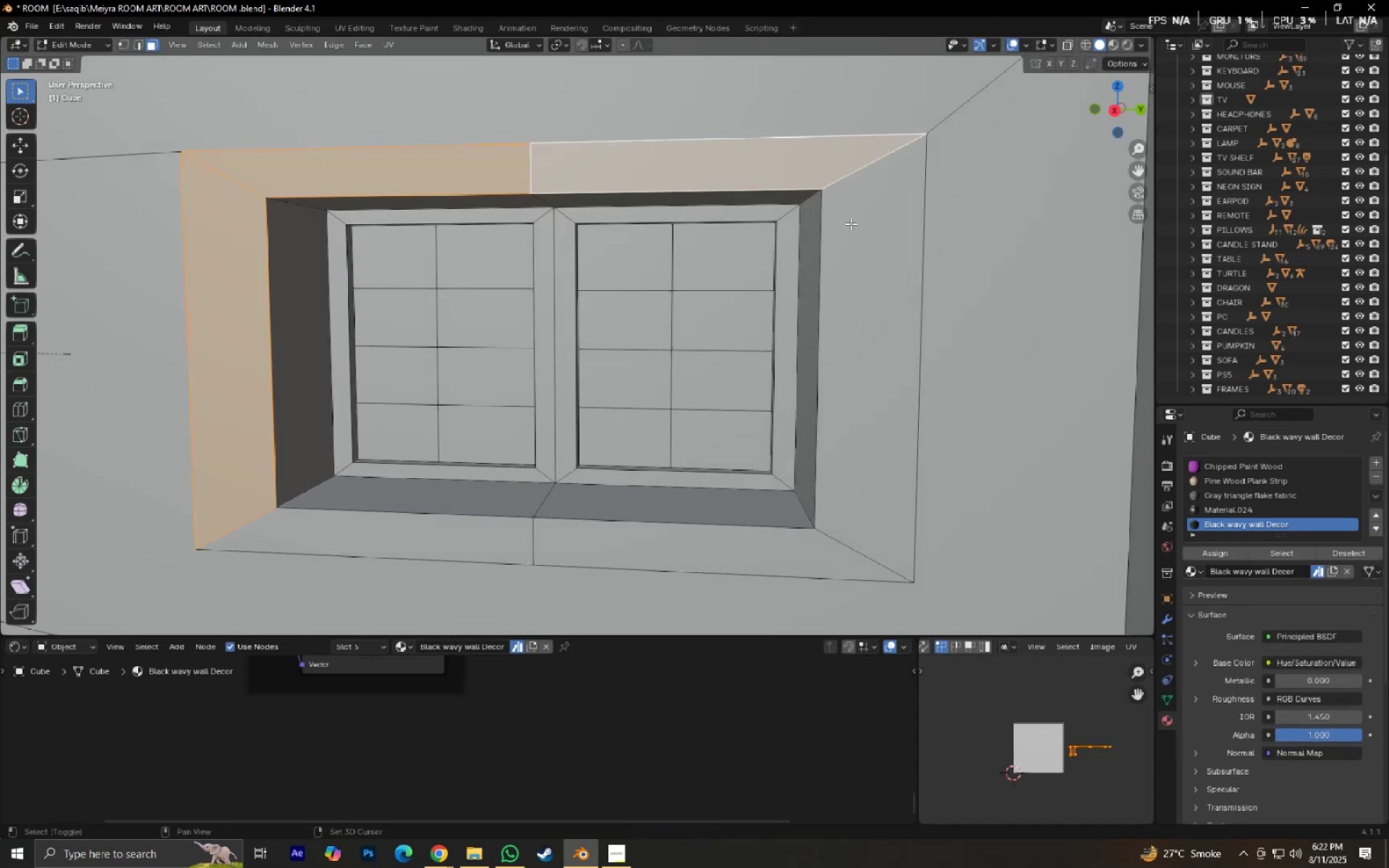 
hold_key(key=ShiftLeft, duration=1.45)
left_click([734, 536])
 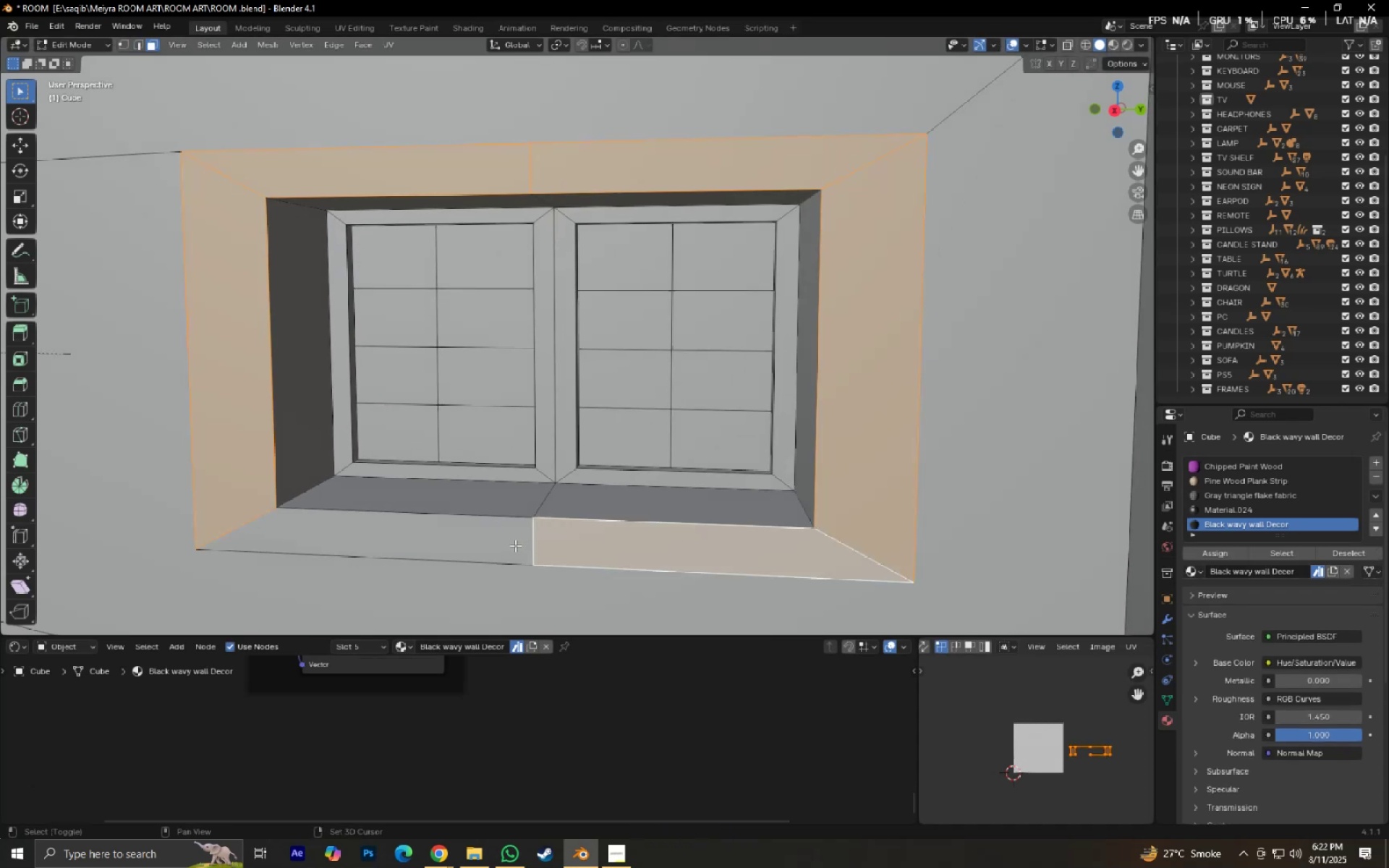 
double_click([510, 545])
 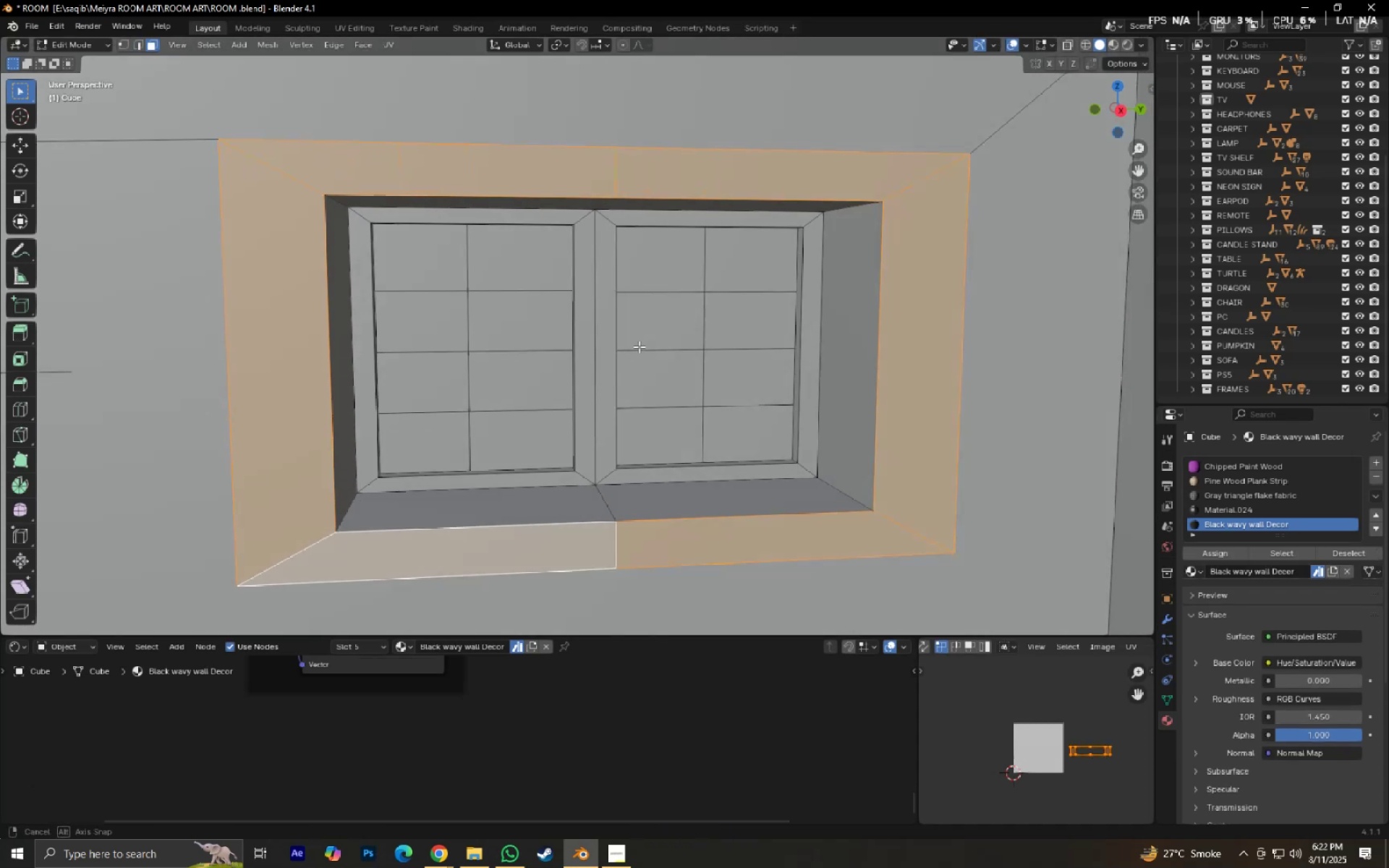 
key(Alt+S)
 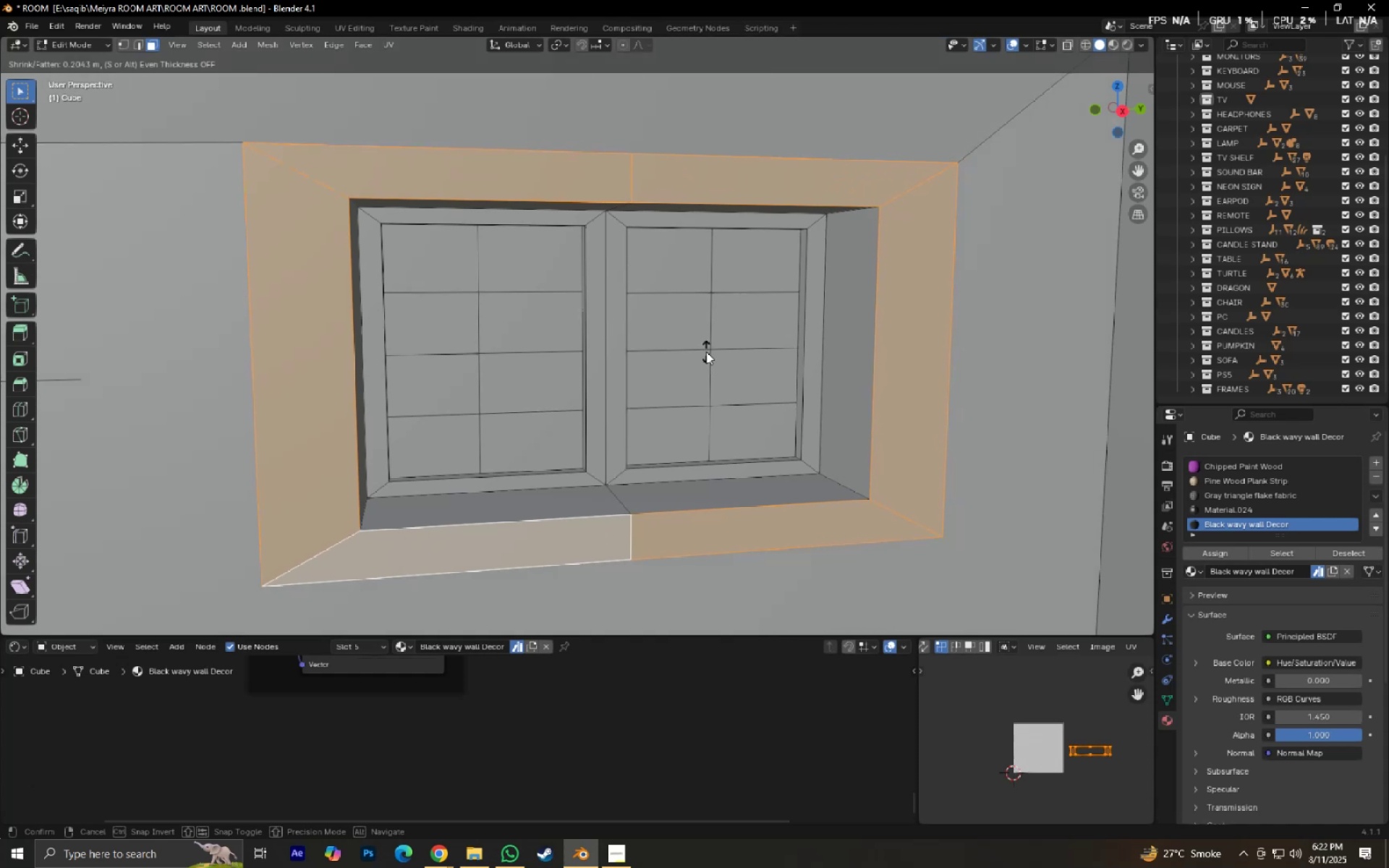 
key(Shift+ShiftLeft)
 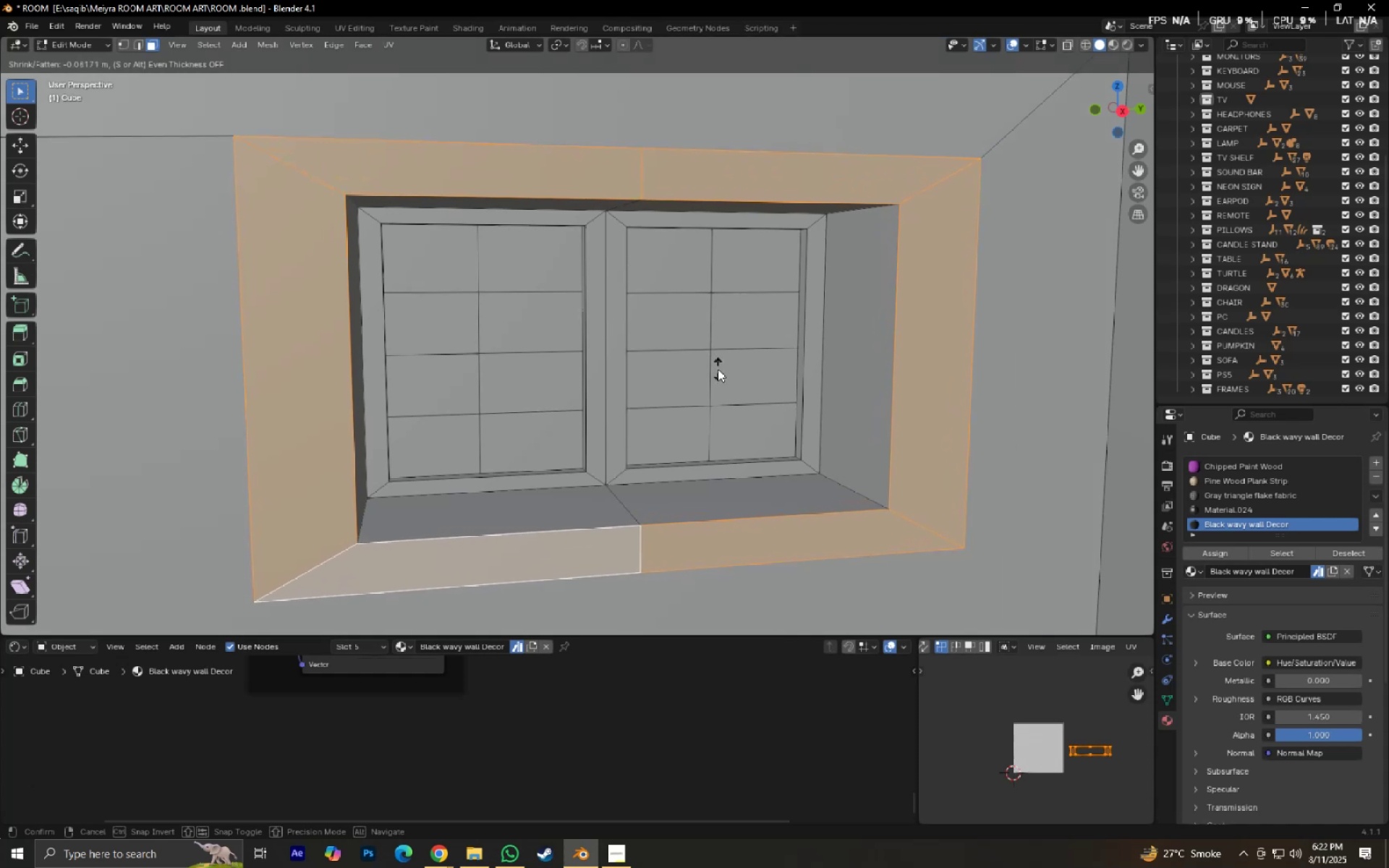 
left_click([718, 369])
 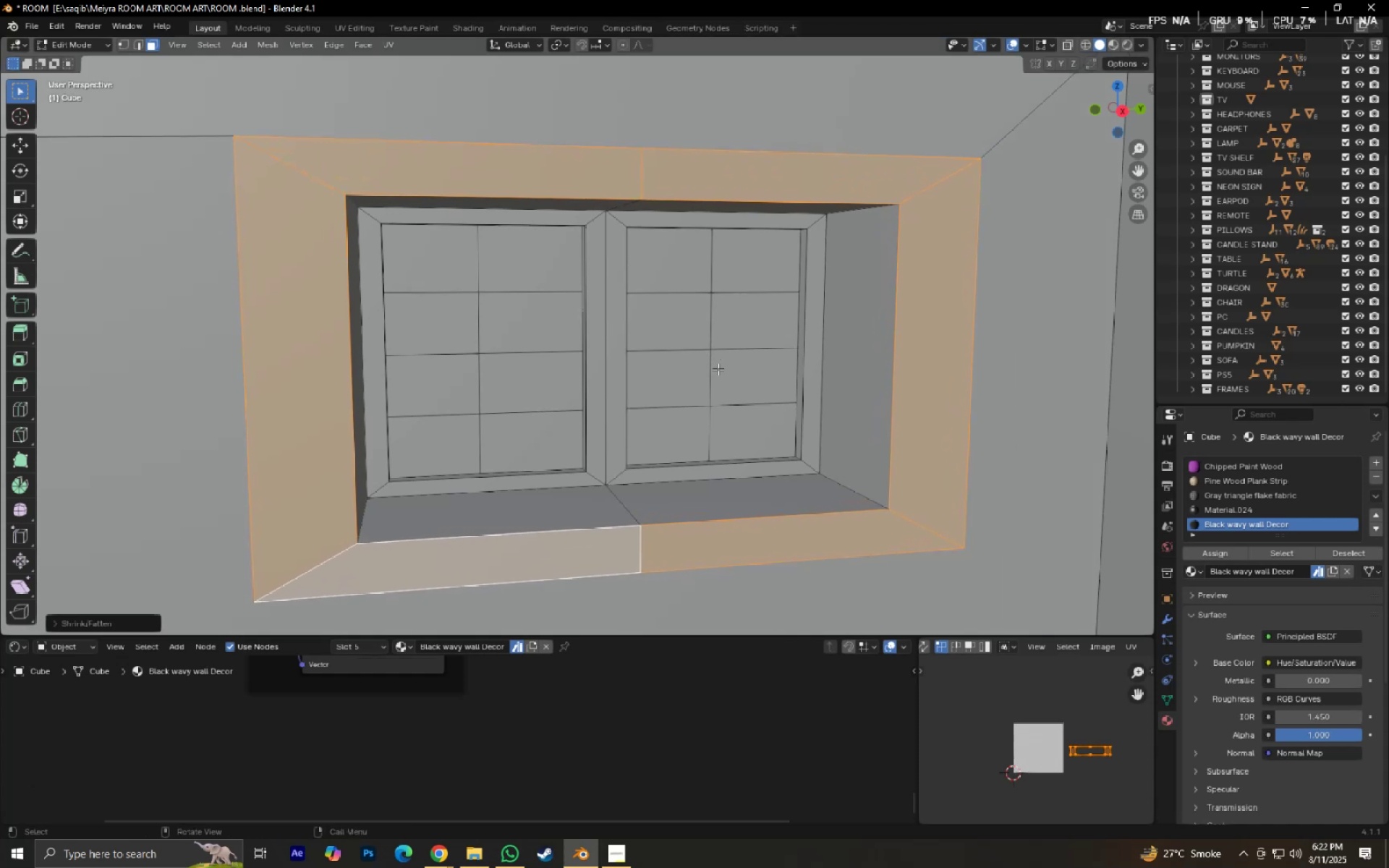 
key(Control+Z)
 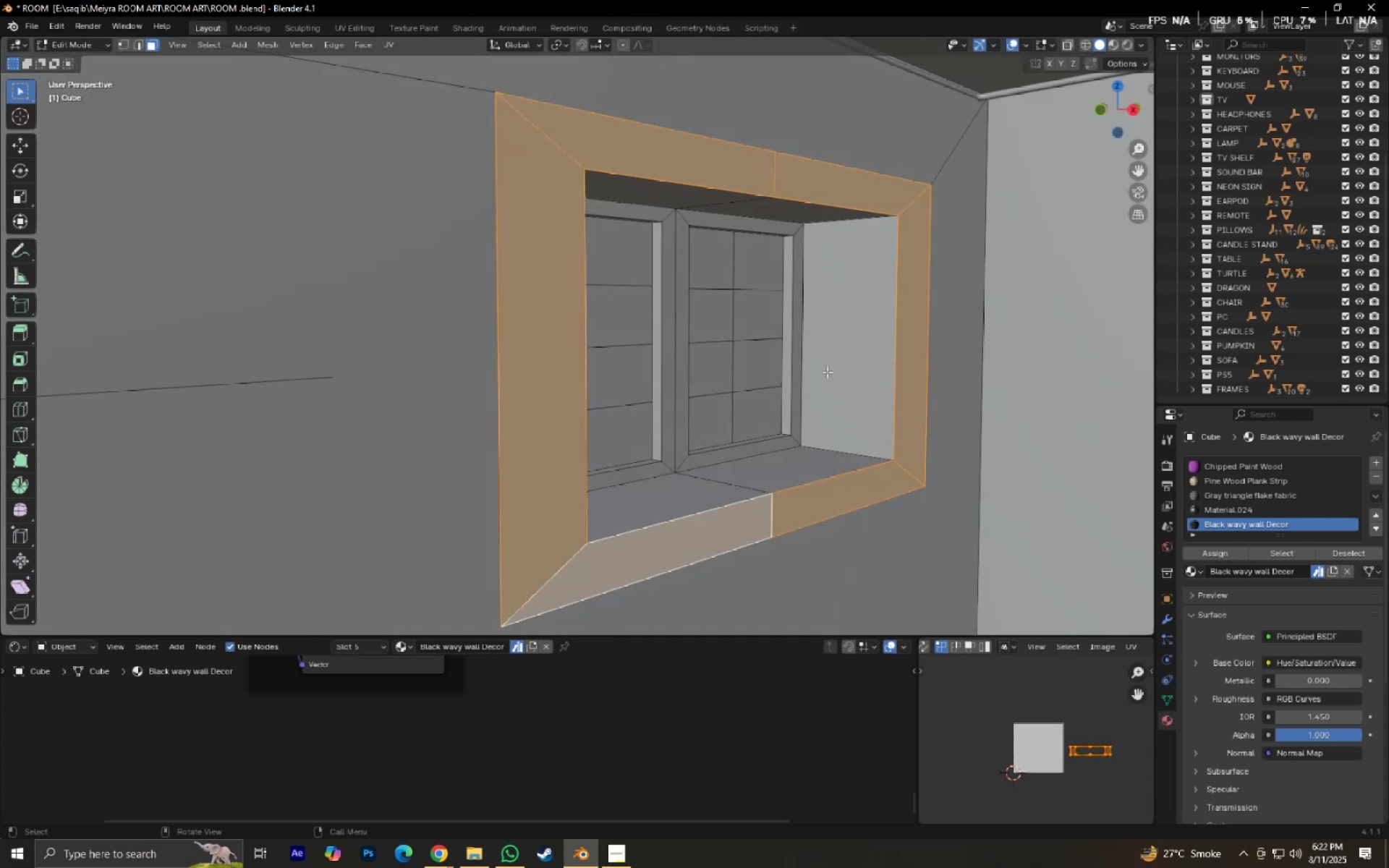 
key(E)
 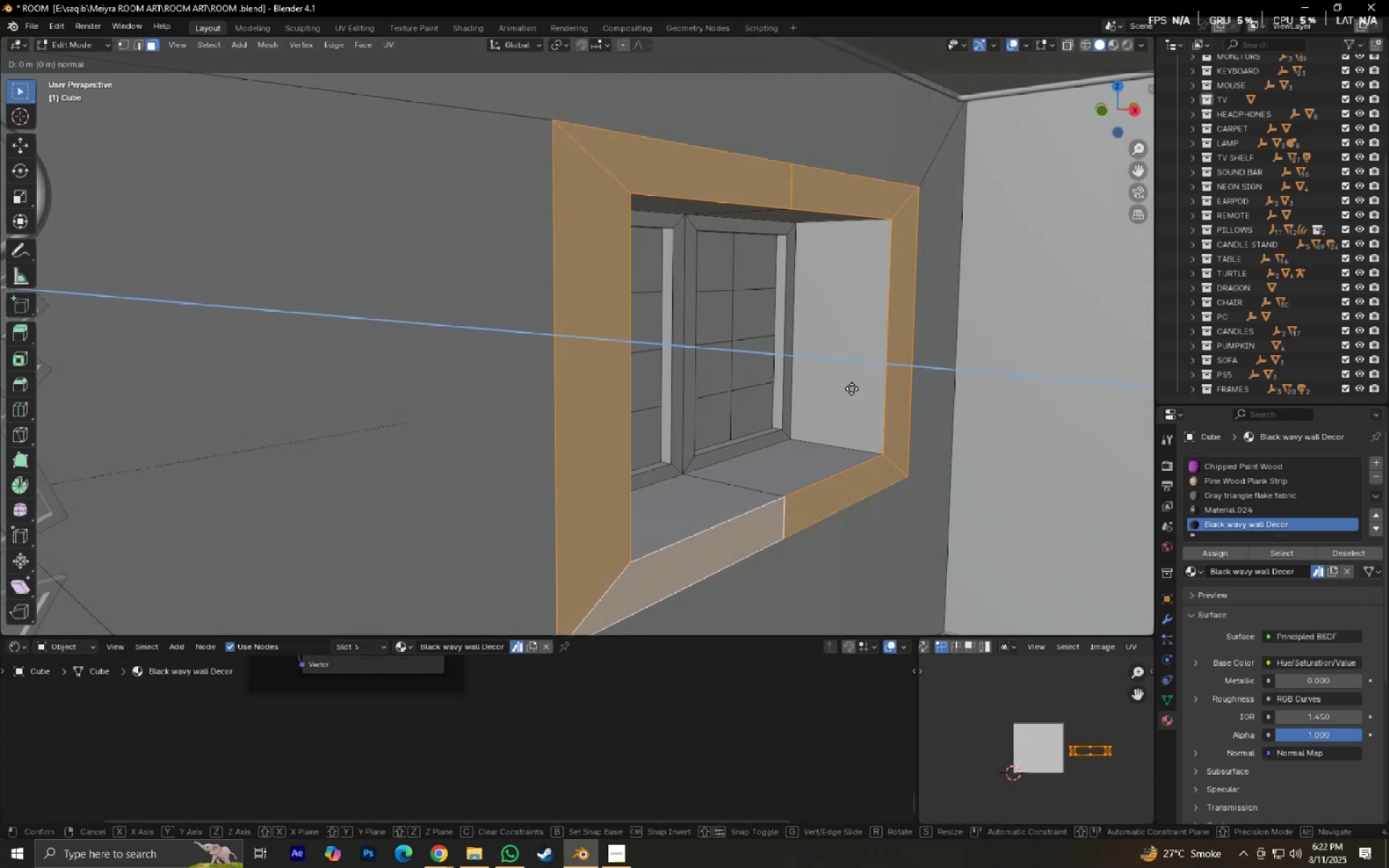 
hold_key(key=ShiftLeft, duration=0.9)
left_click([893, 385])
 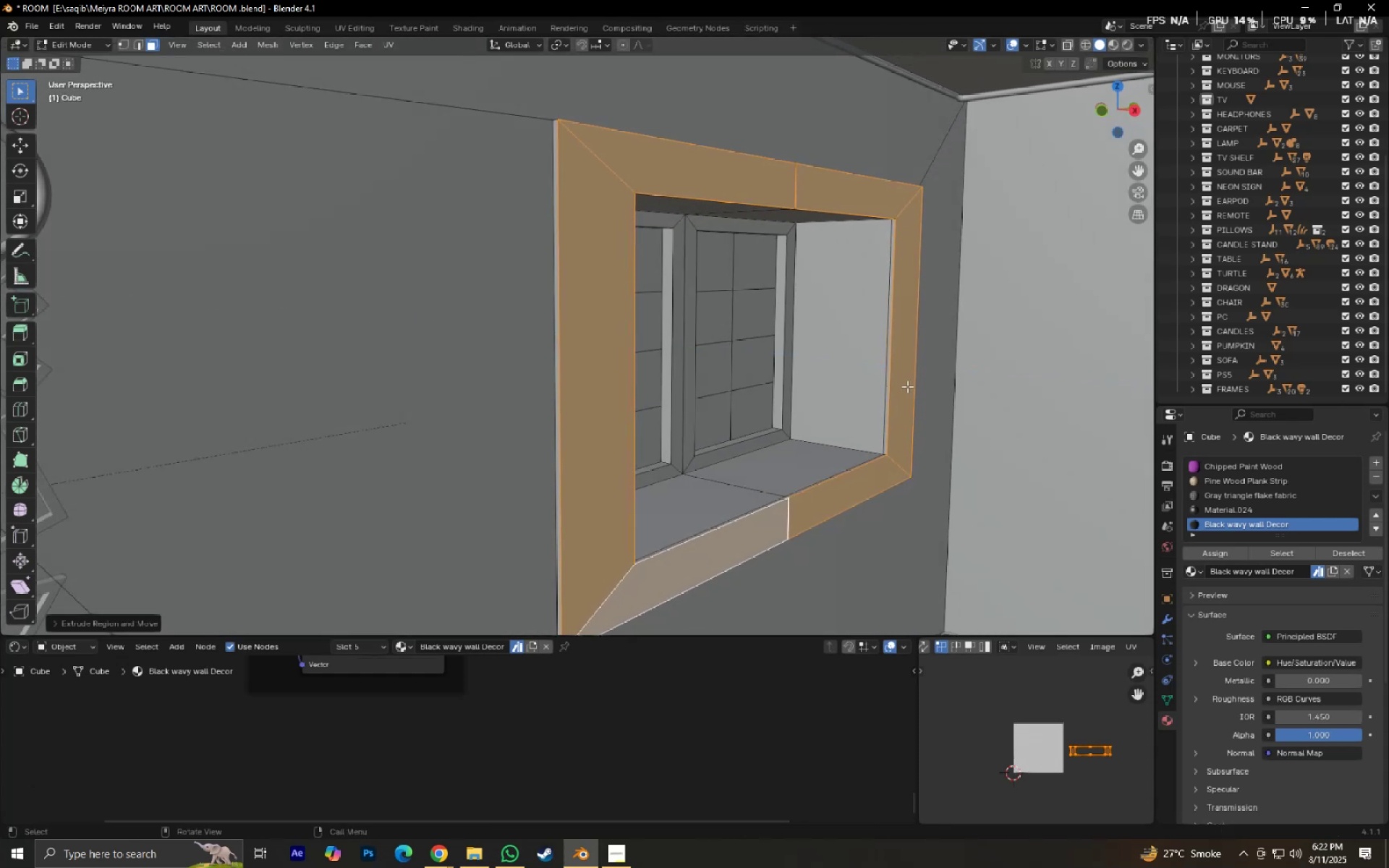 
key(Tab)
 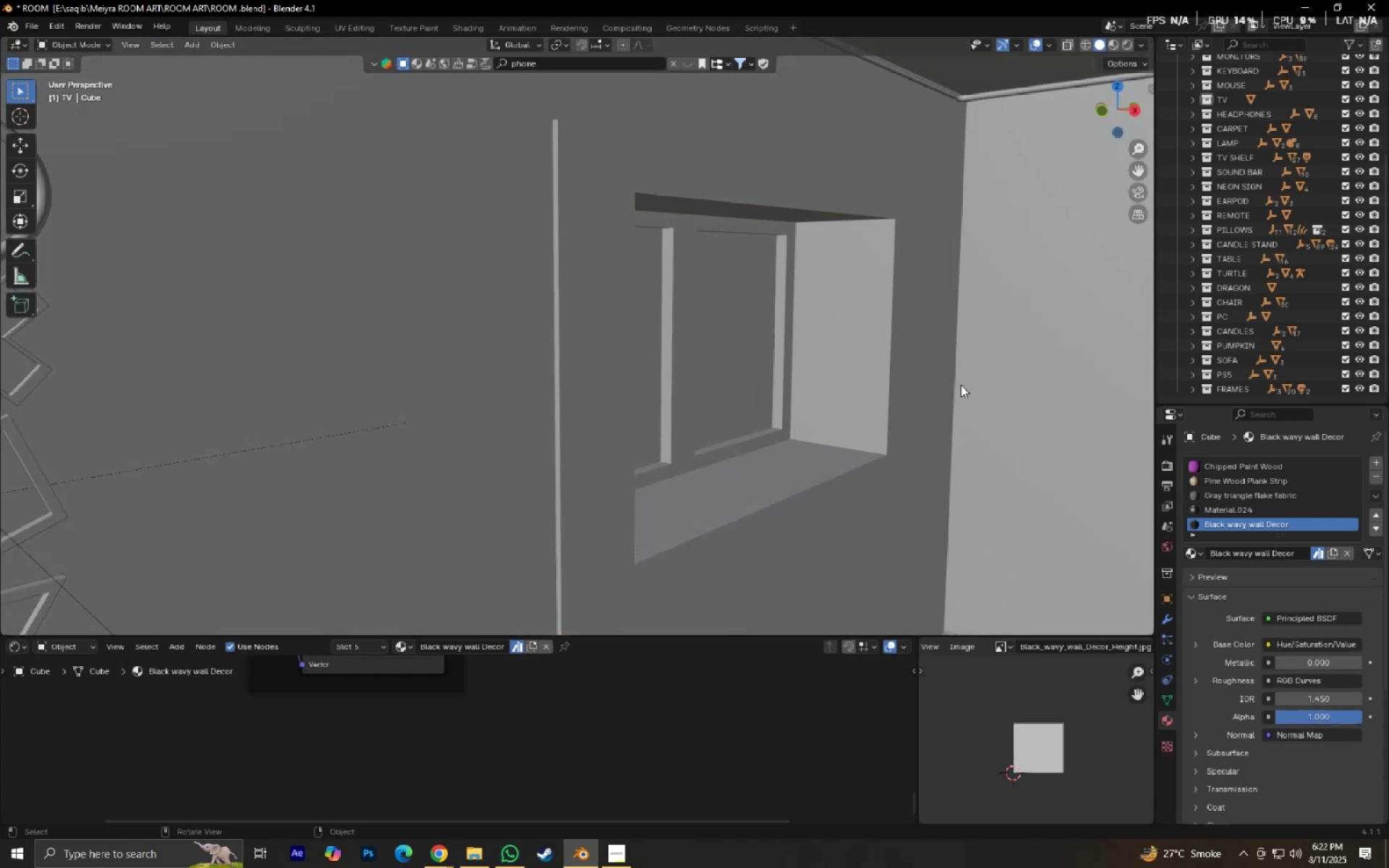 
scroll: coordinate [961, 384], scroll_direction: down, amount: 2.0
 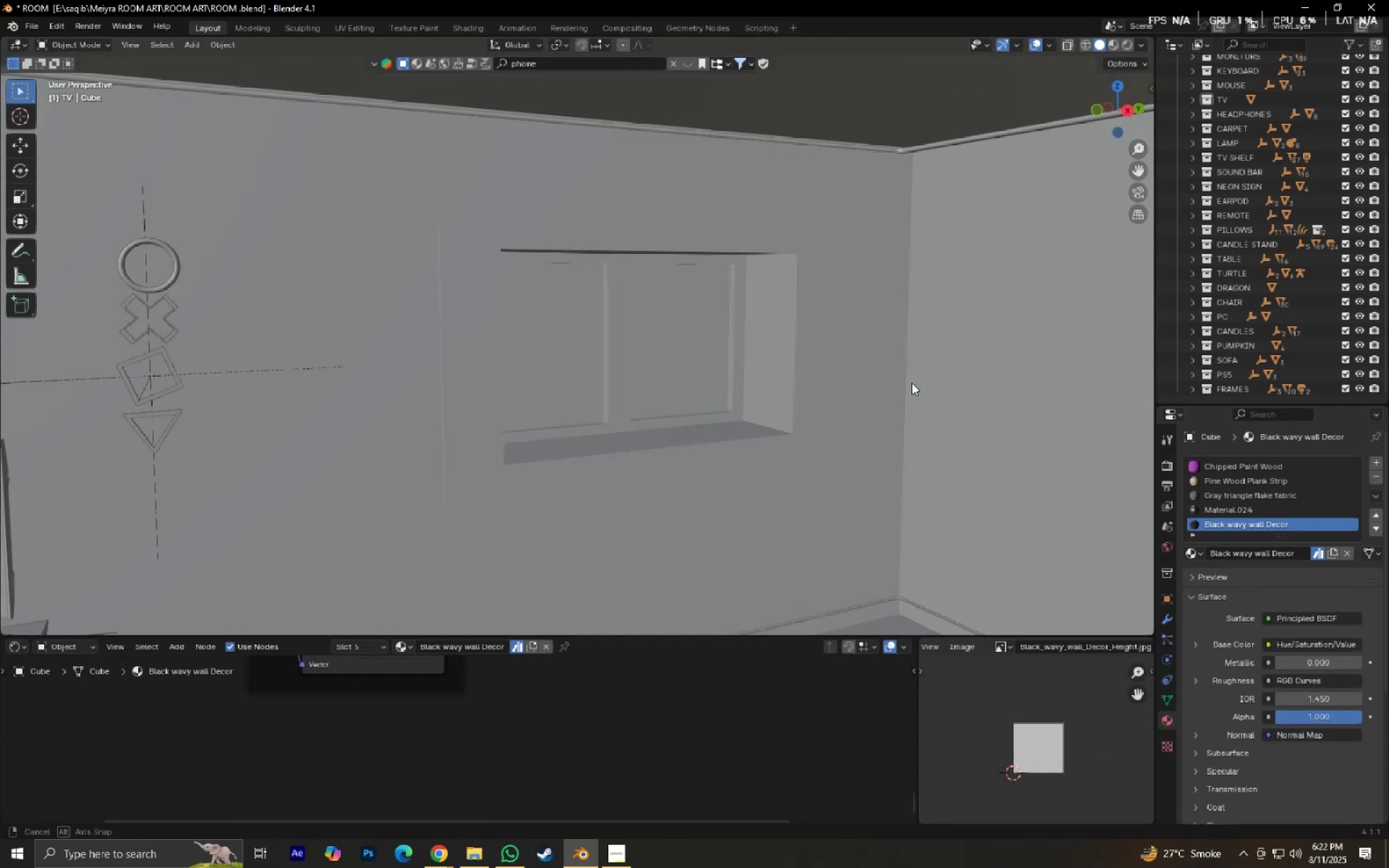 
key(Control+S)
 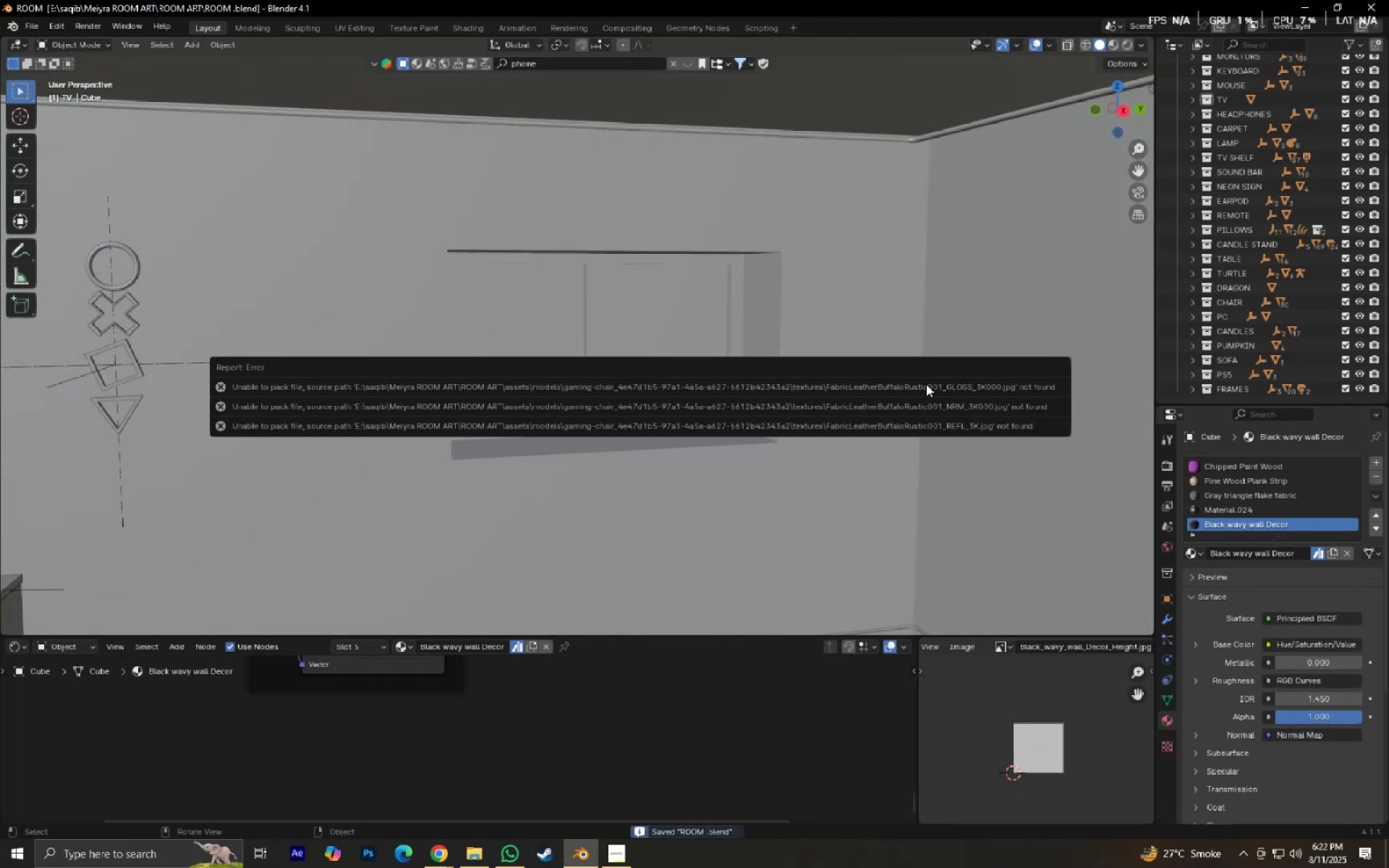 
scroll: coordinate [888, 307], scroll_direction: up, amount: 3.0
 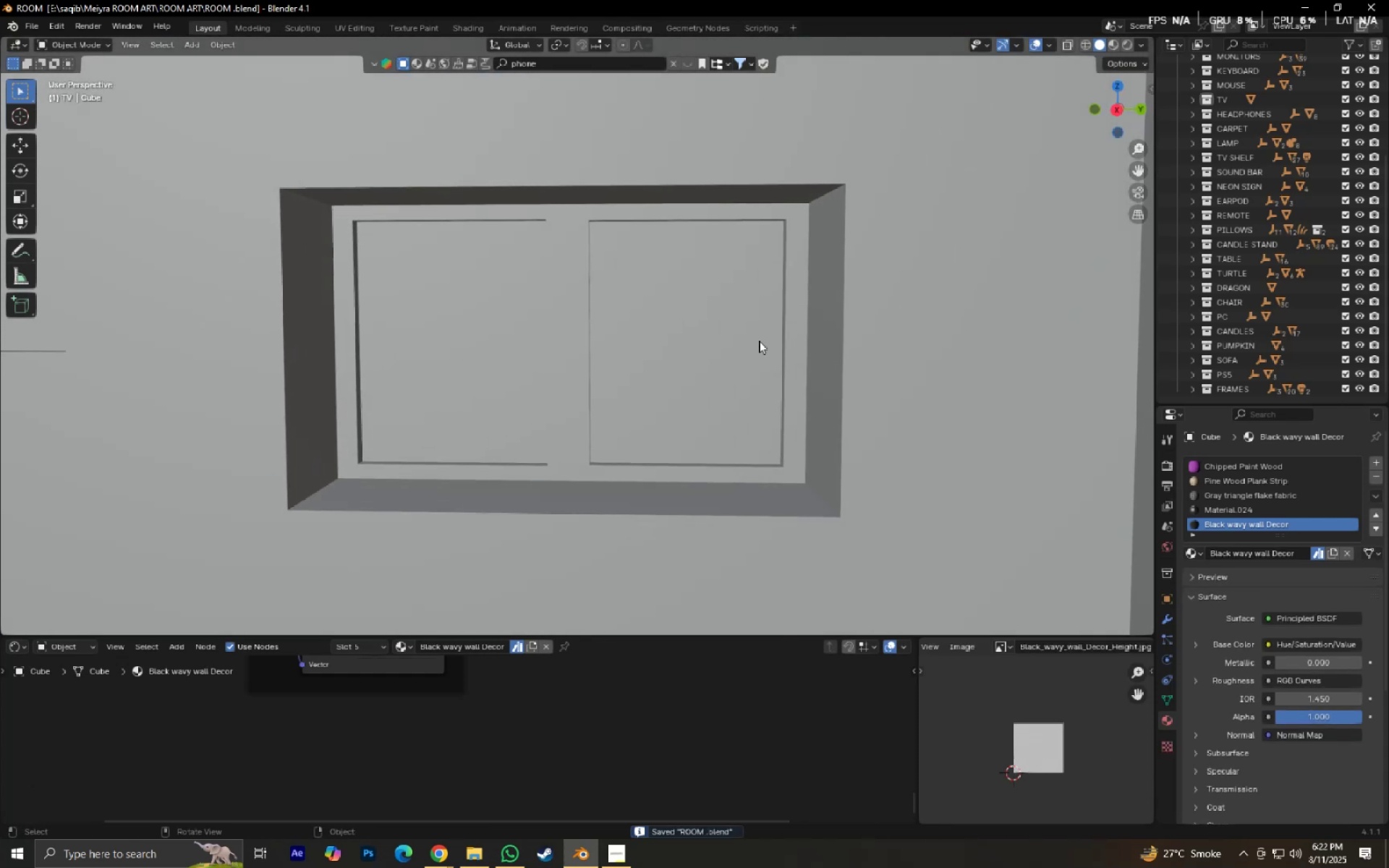 
key(Tab)
 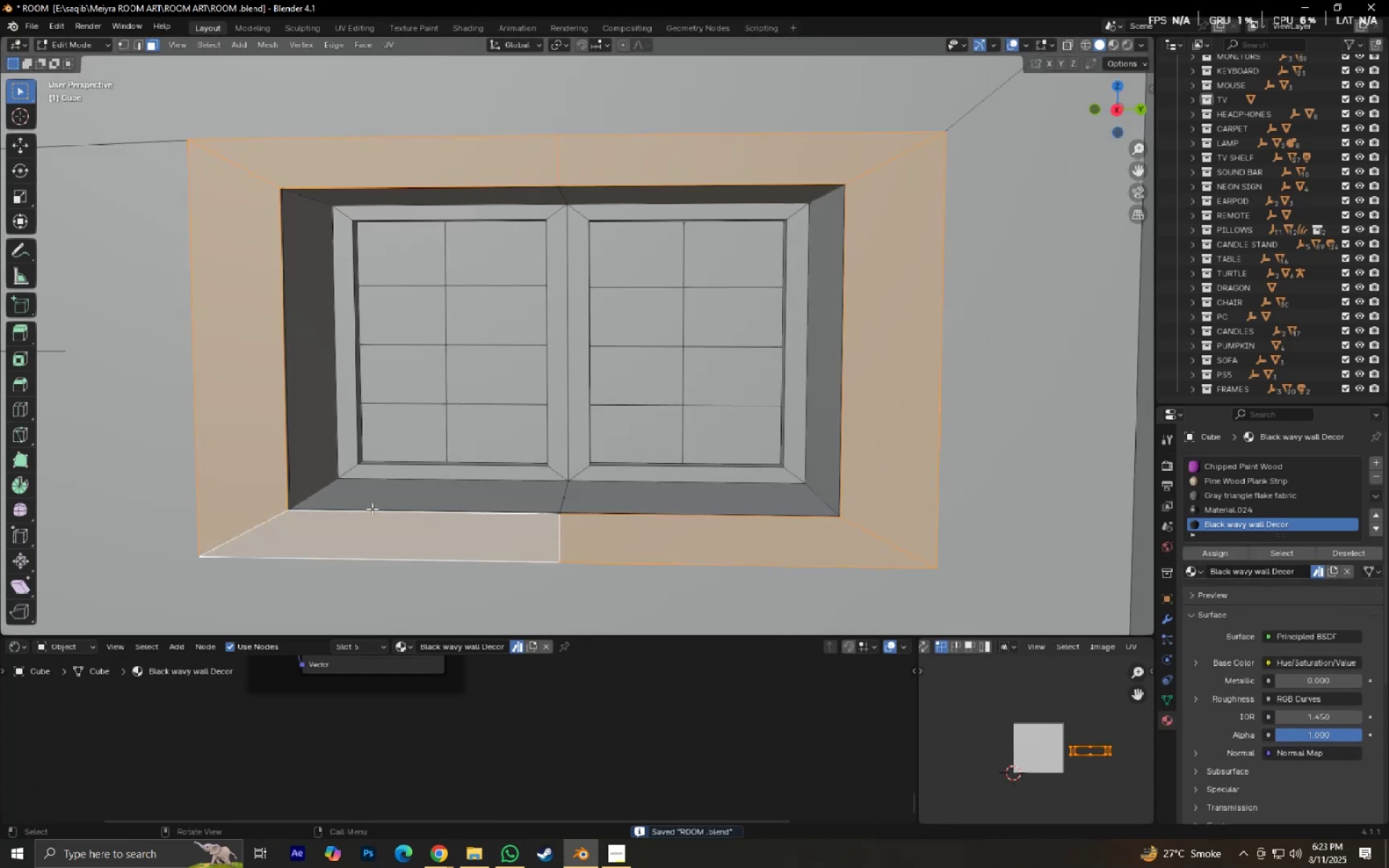 
left_click([358, 498])
 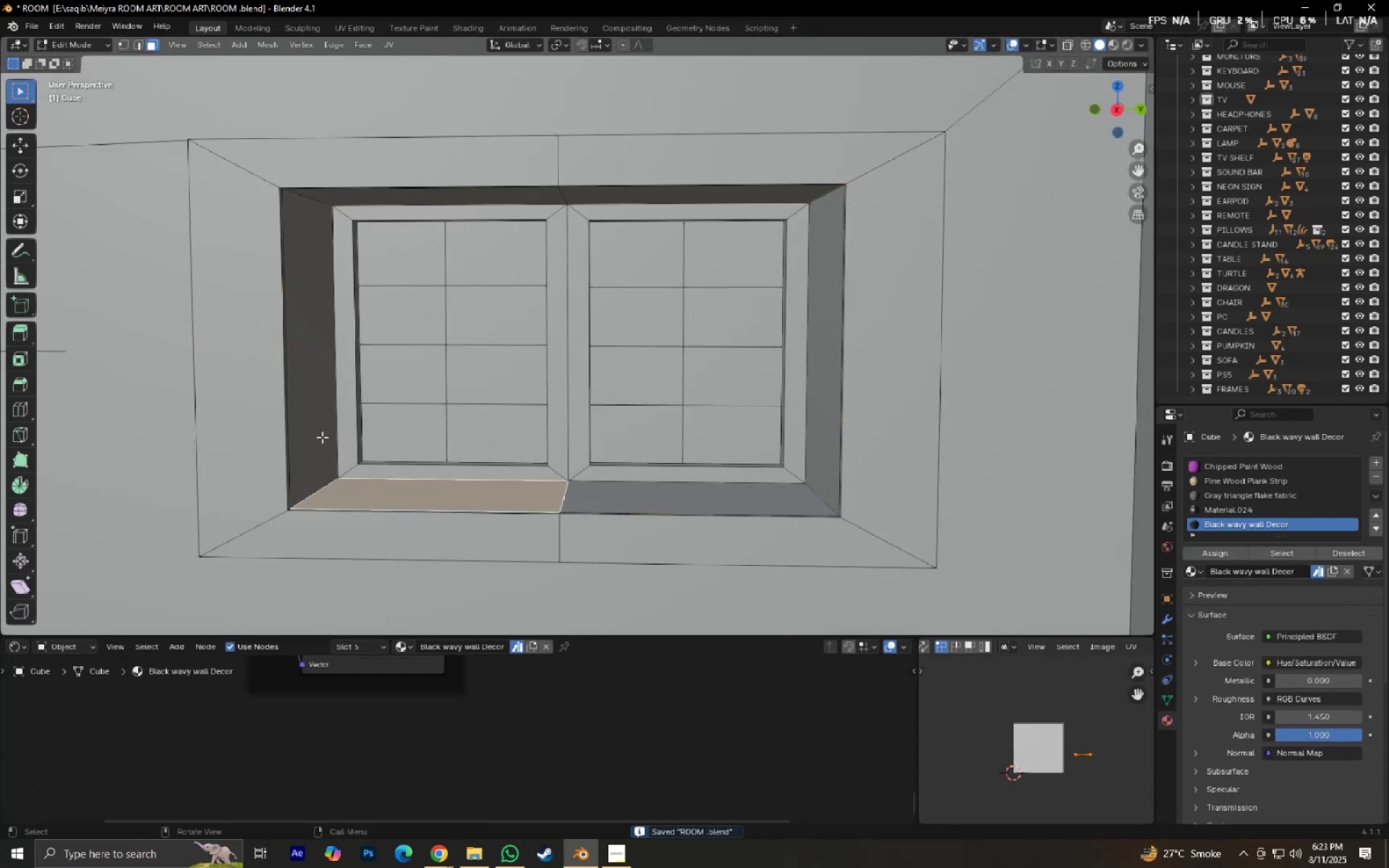 
left_click([316, 427])
 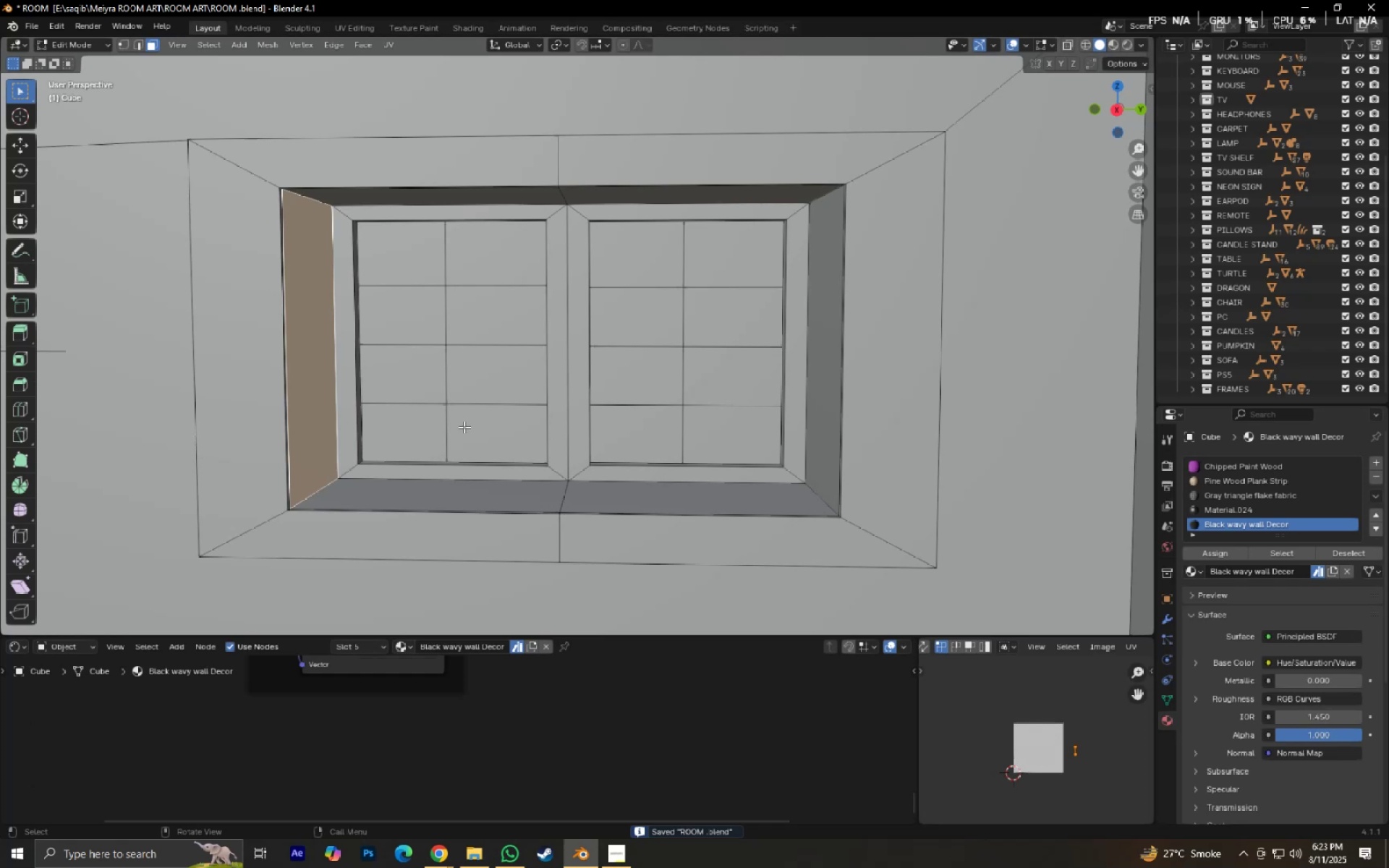 
key(E)
 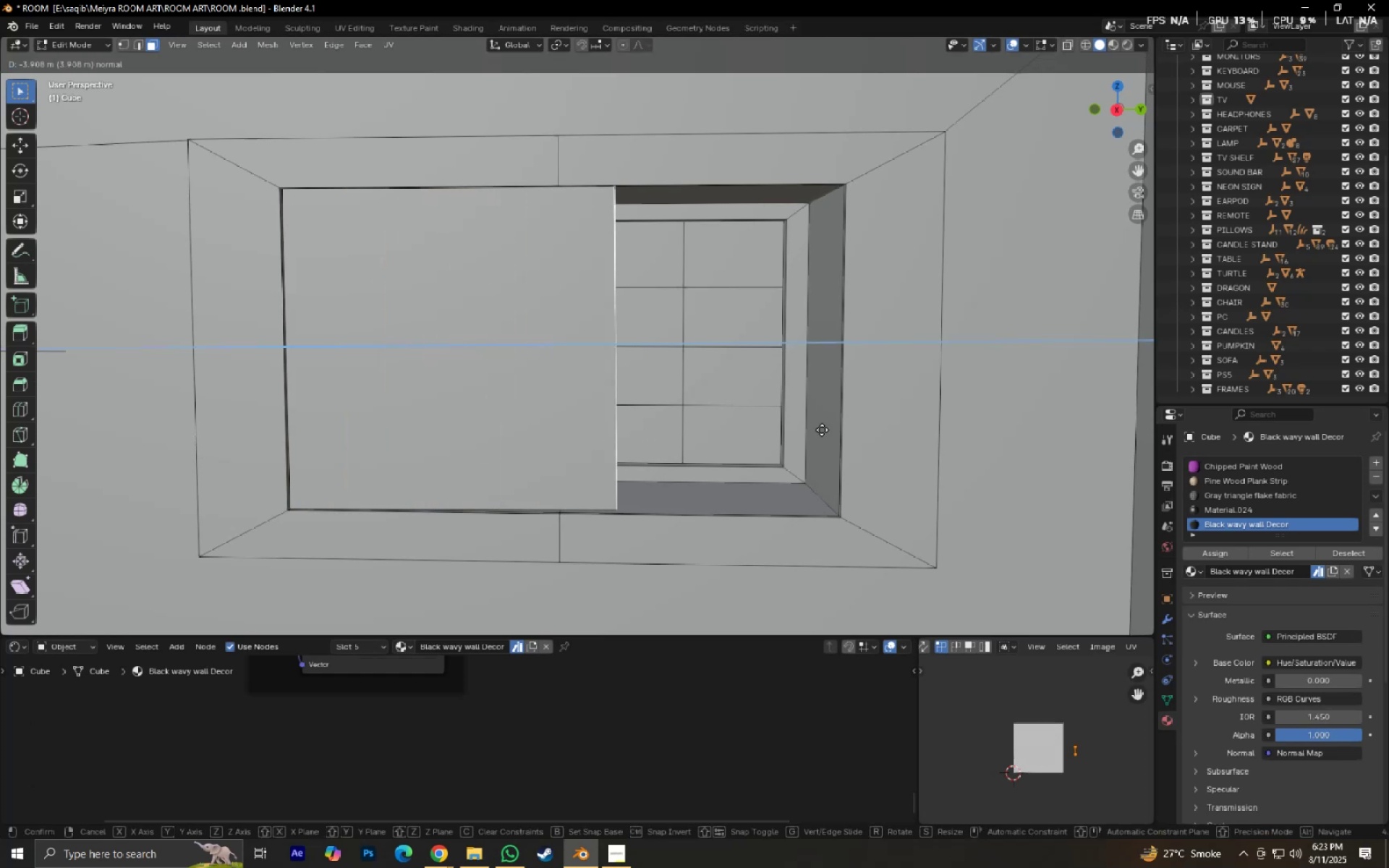 
left_click([857, 429])
 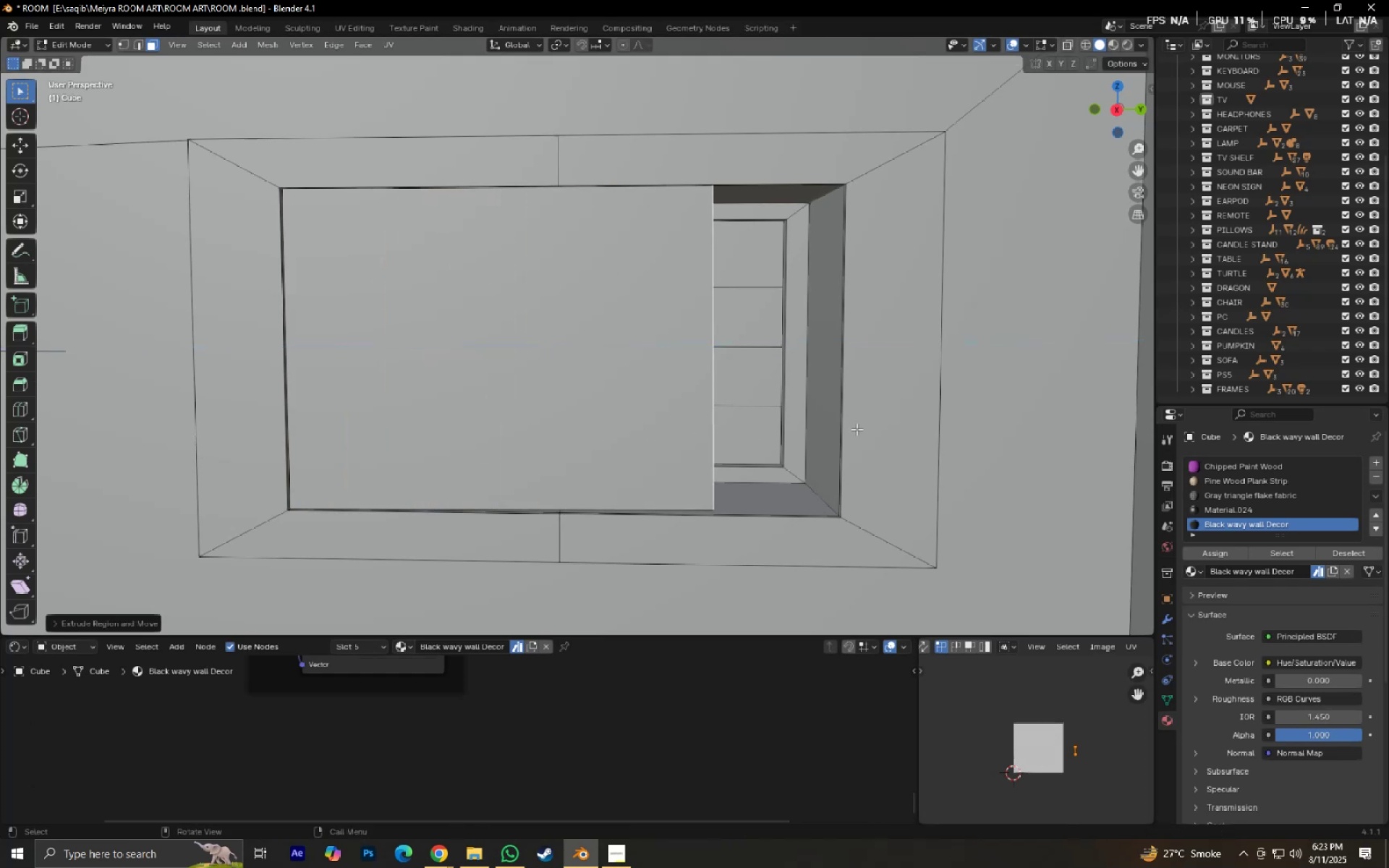 
key(Control+Z)
 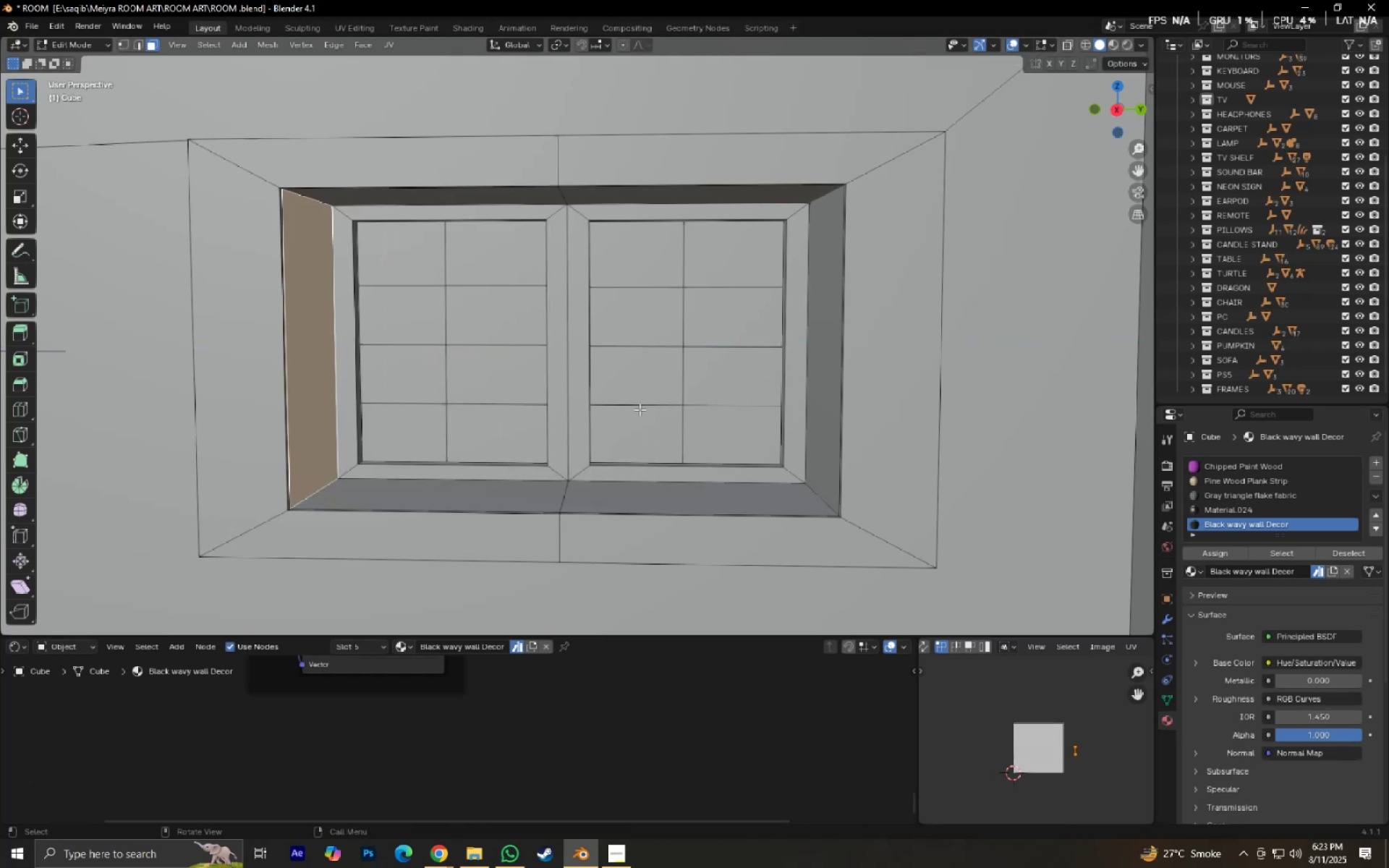 
key(Tab)
 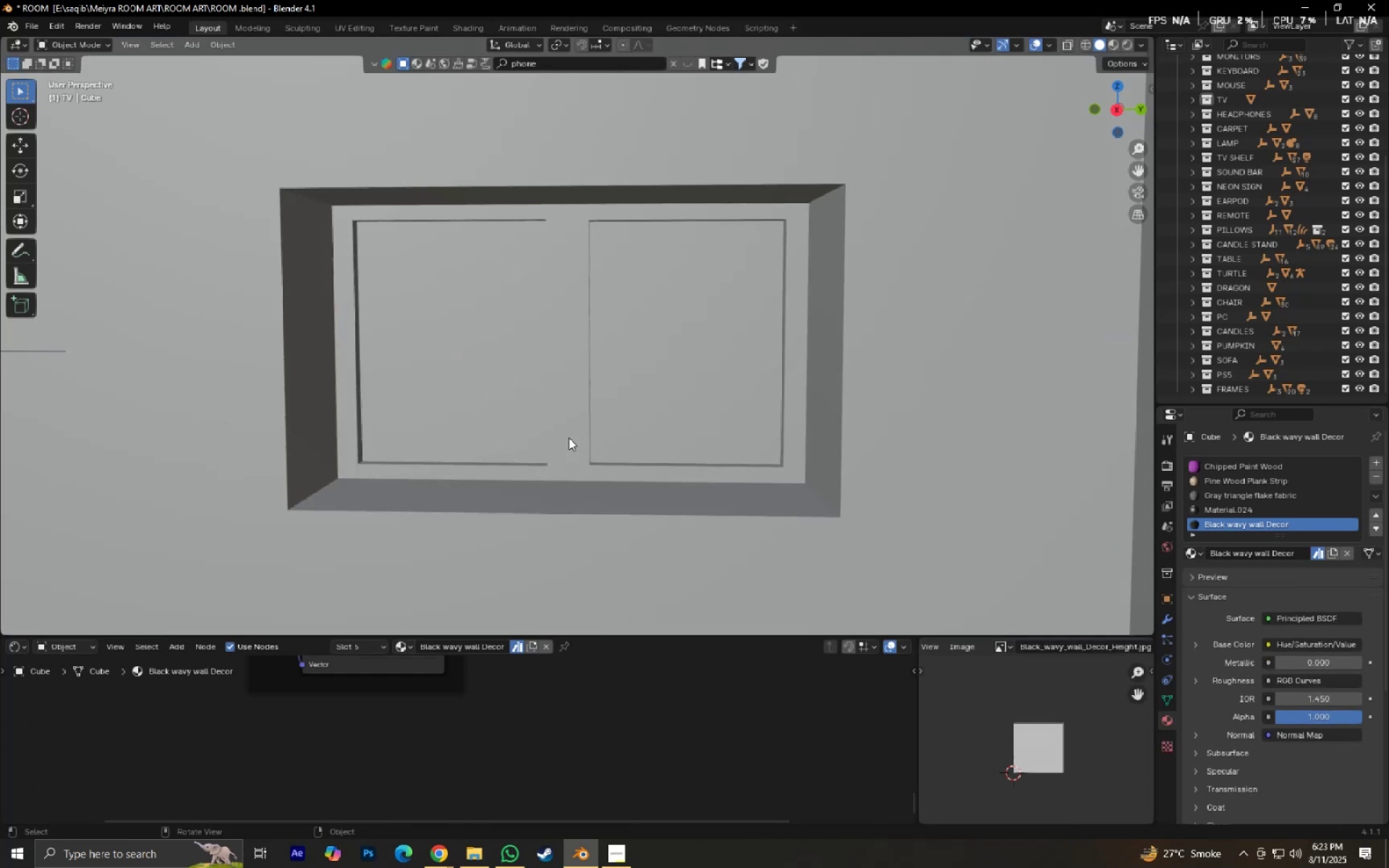 
key(Control+S)
 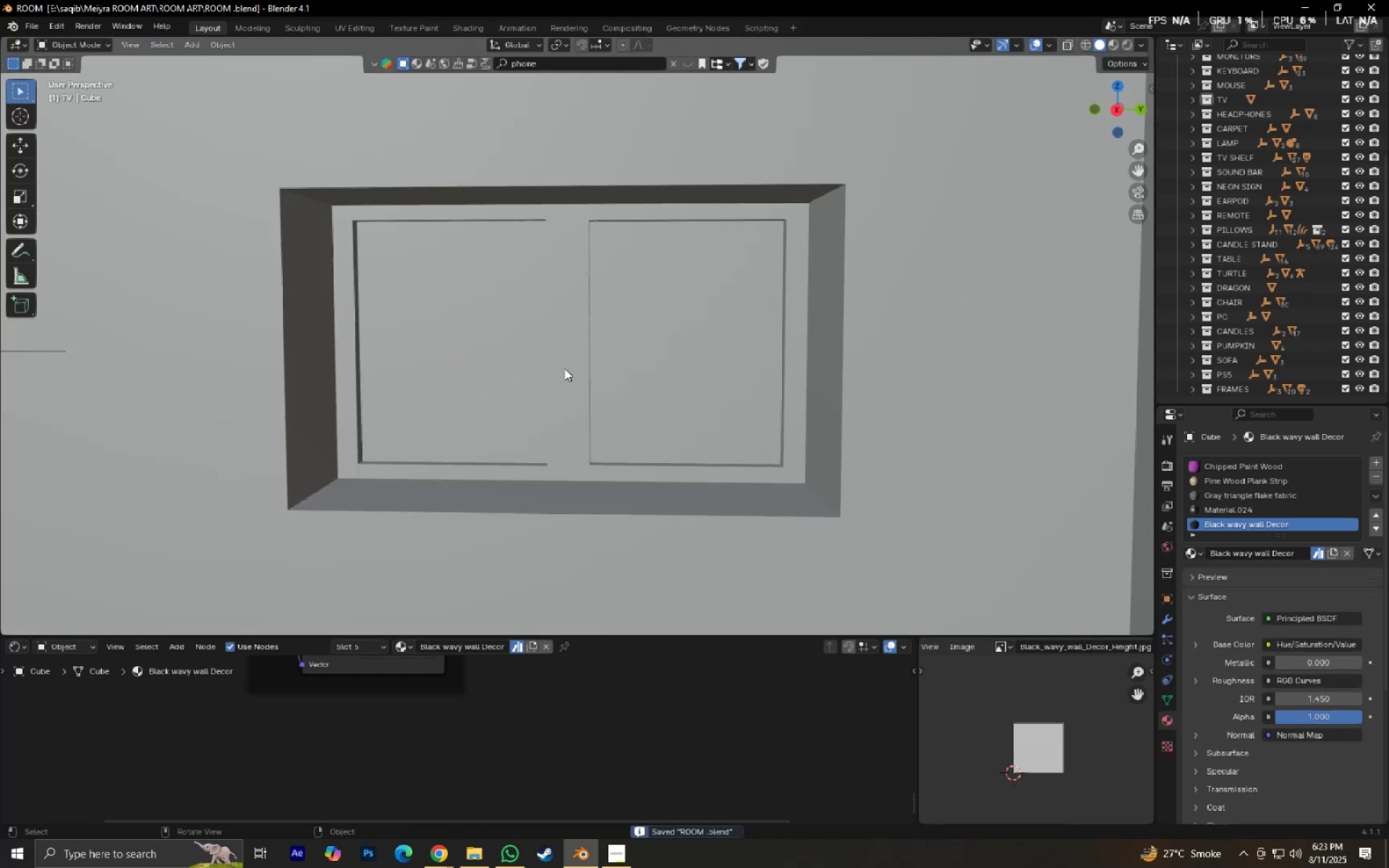 
key(Tab)
 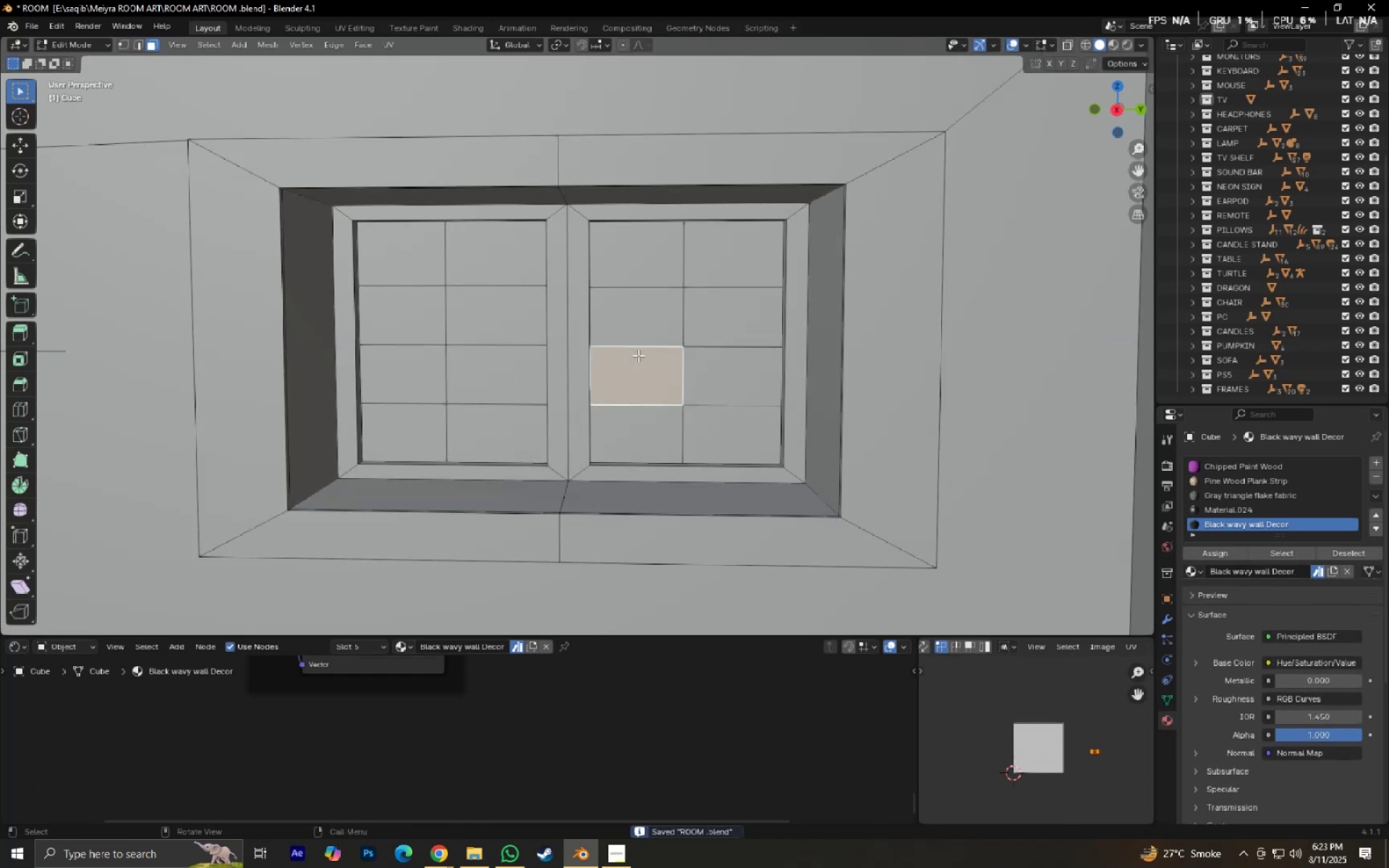 
double_click([506, 242])
 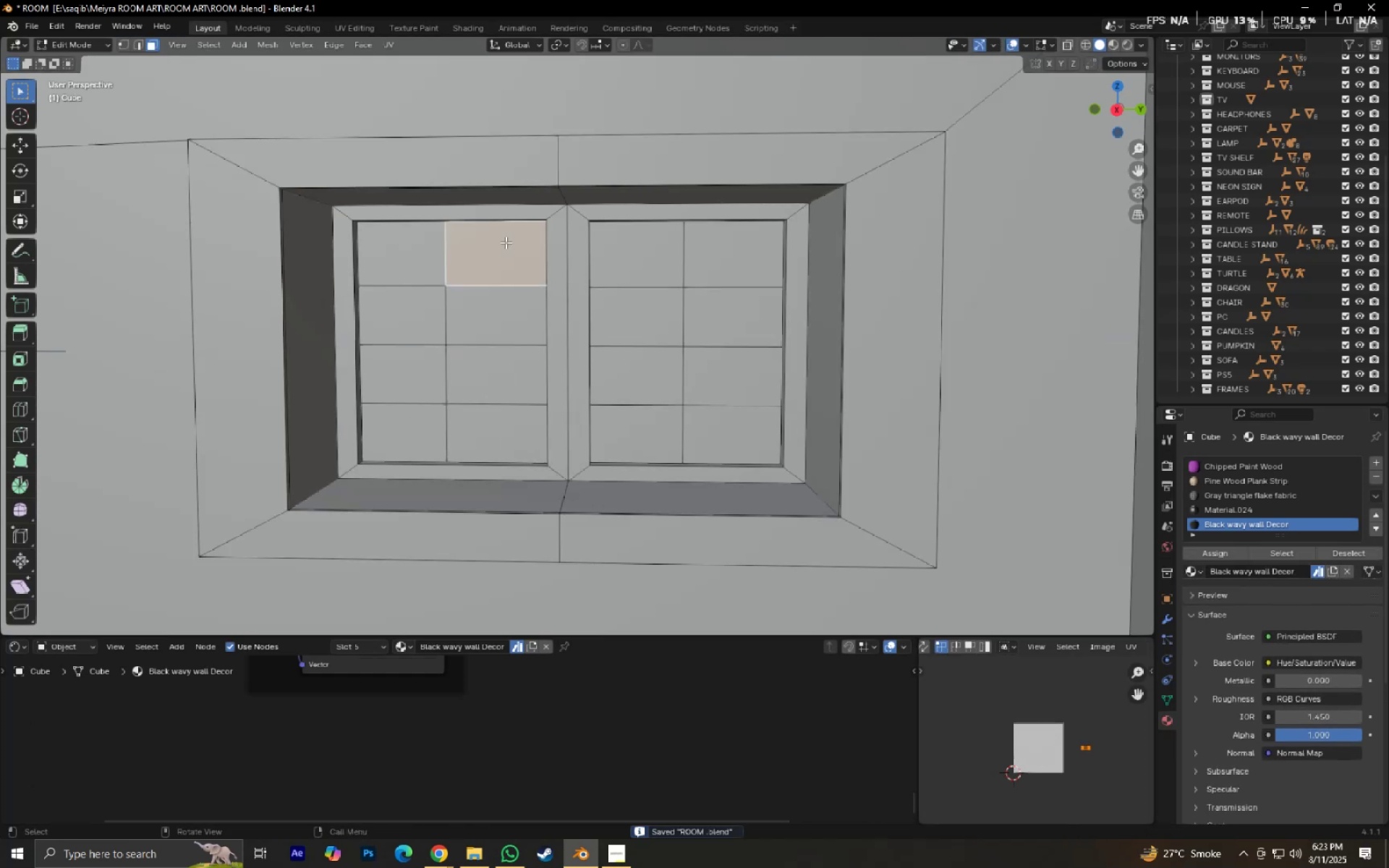 
hold_key(key=ShiftLeft, duration=0.32)
 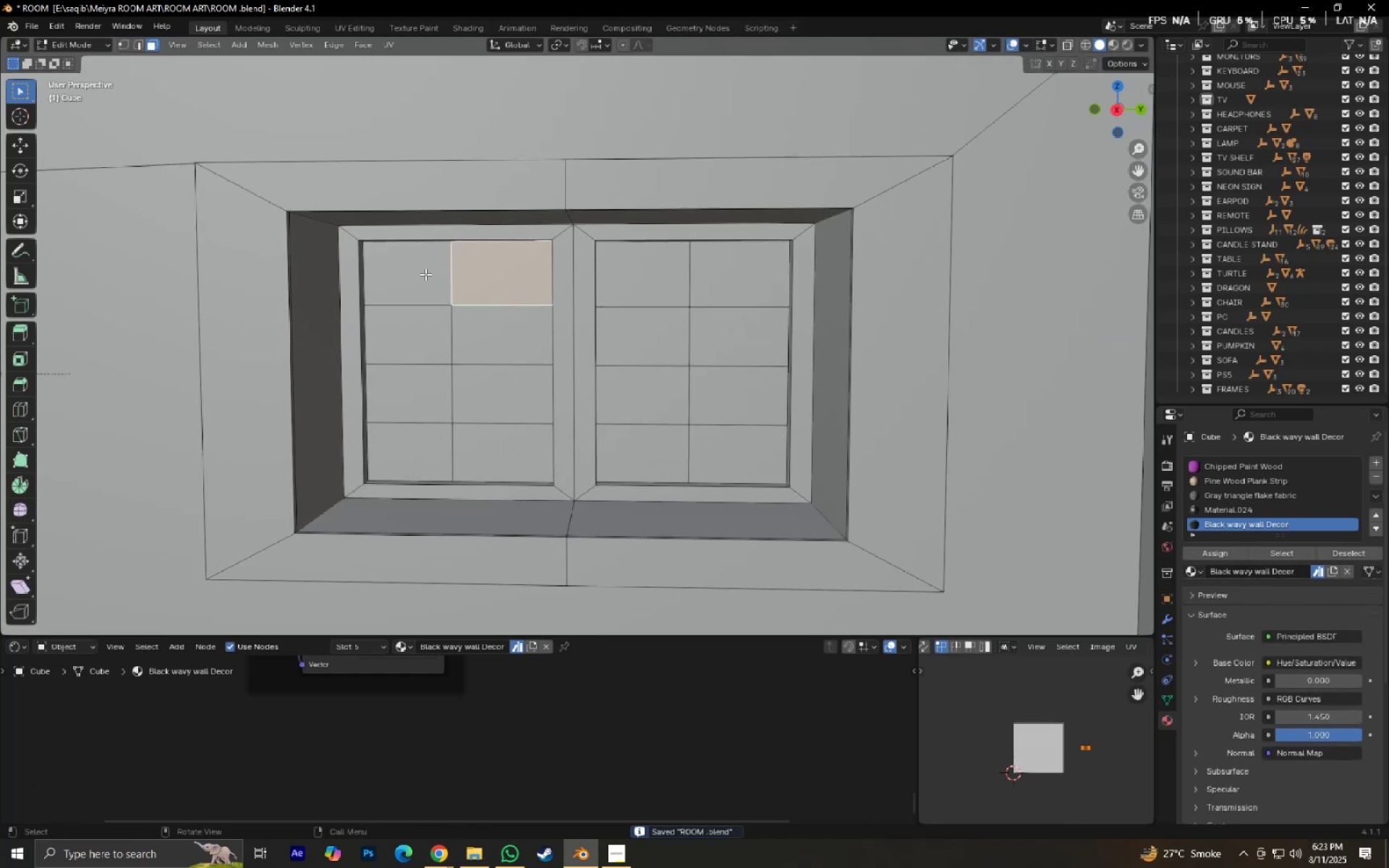 
hold_key(key=ShiftLeft, duration=1.53)
double_click([415, 339])
 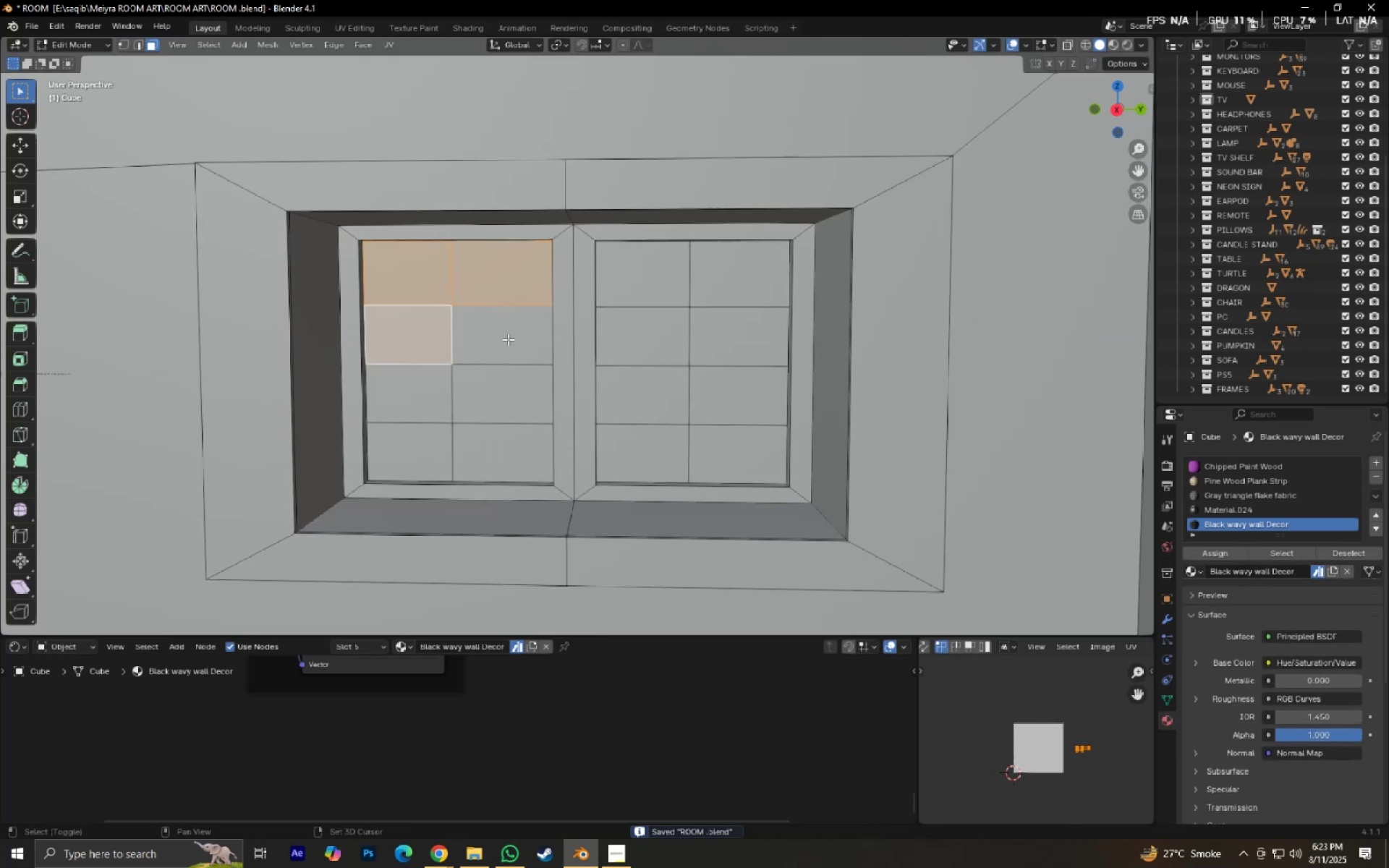 
triple_click([508, 339])
 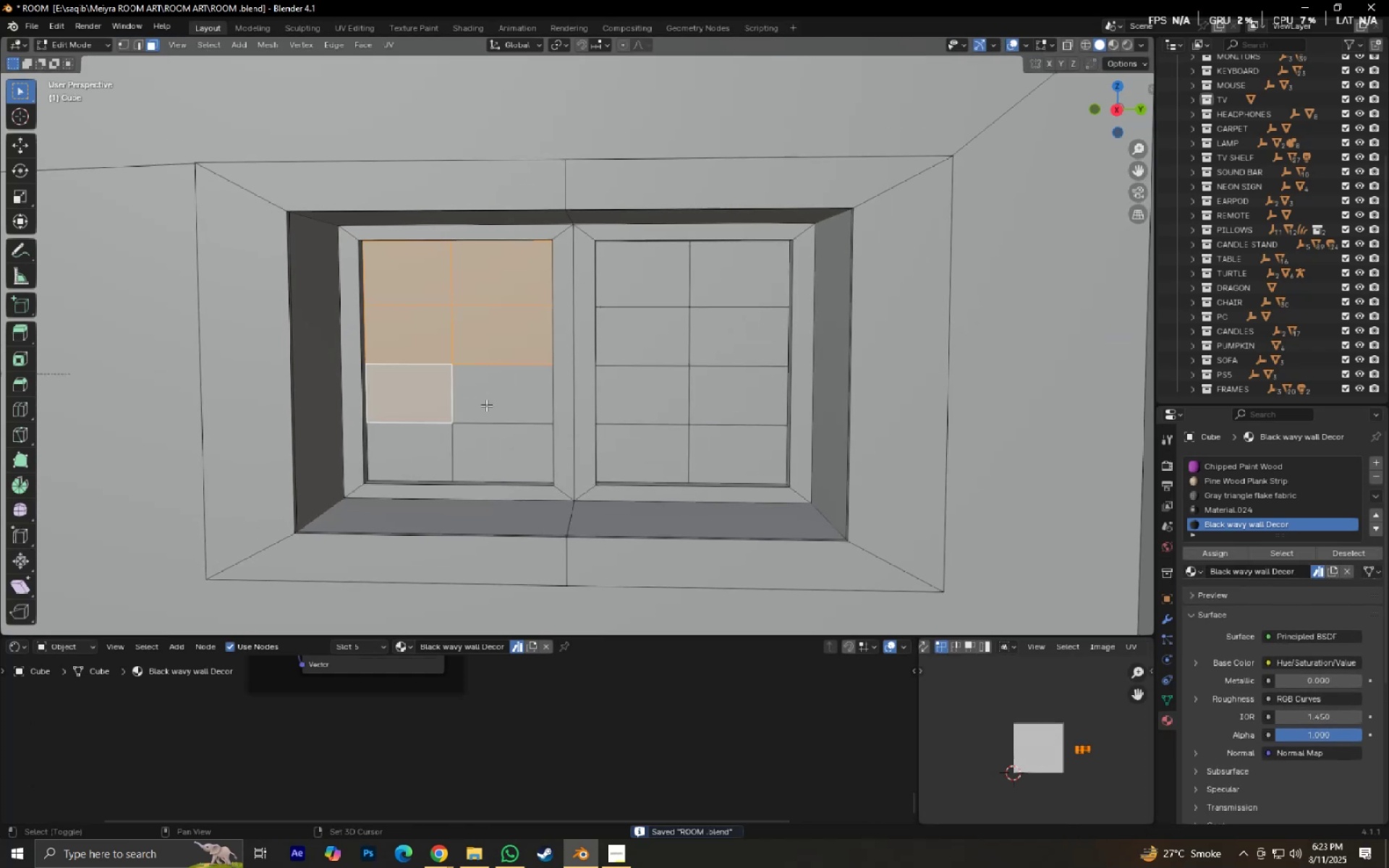 
triple_click([504, 408])
 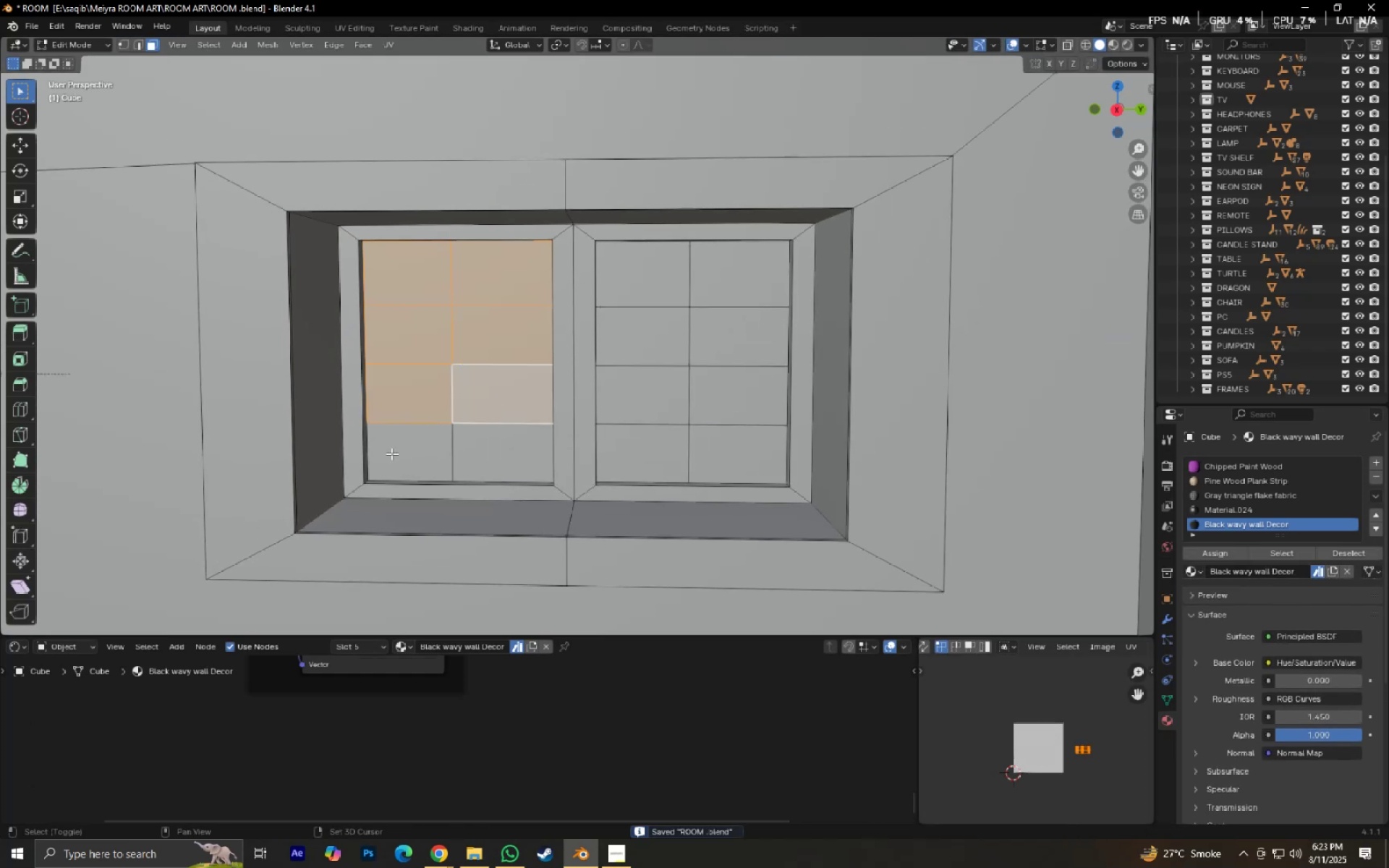 
triple_click([391, 454])
 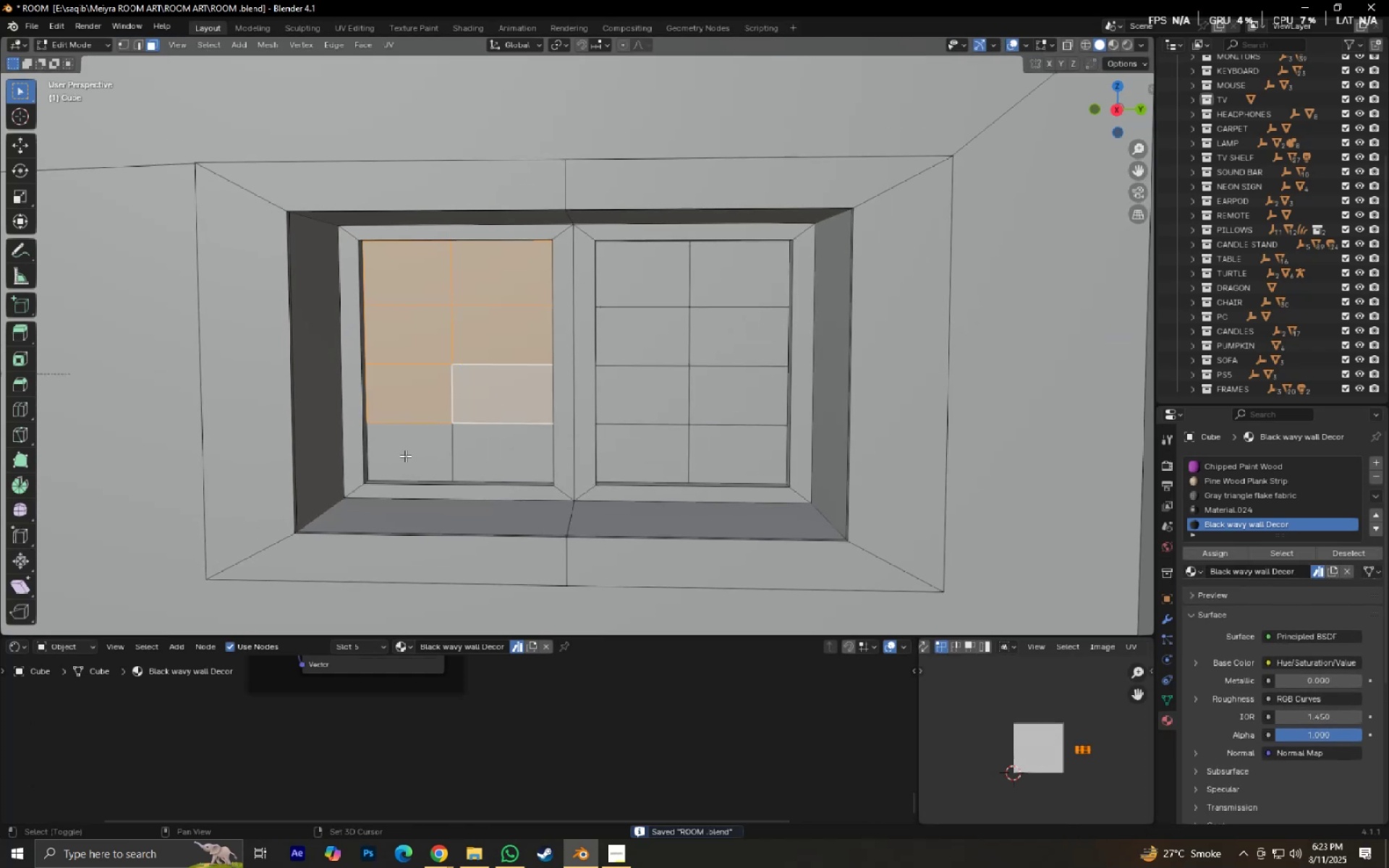 
hold_key(key=ShiftLeft, duration=1.51)
triple_click([531, 456])
 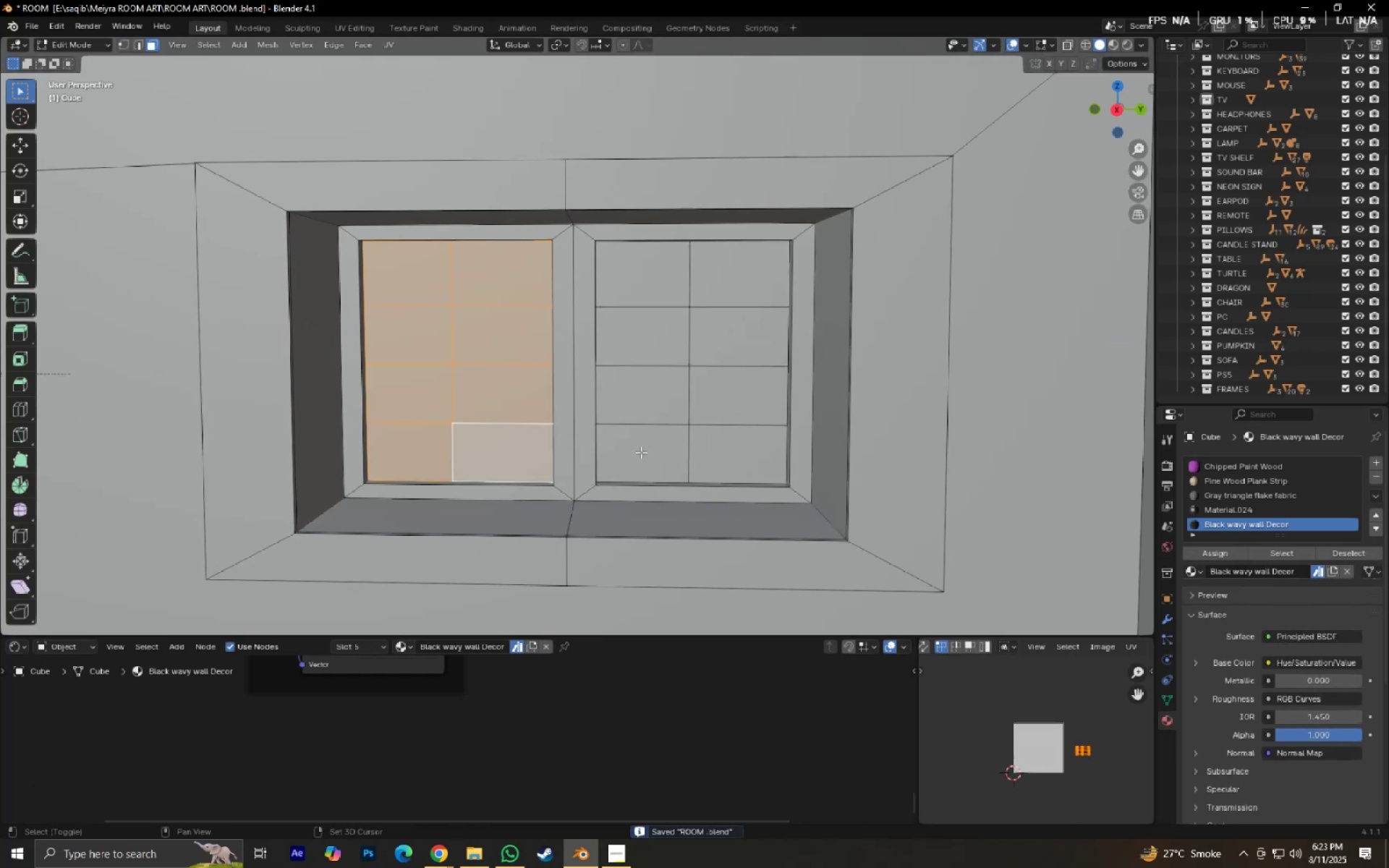 
triple_click([641, 452])
 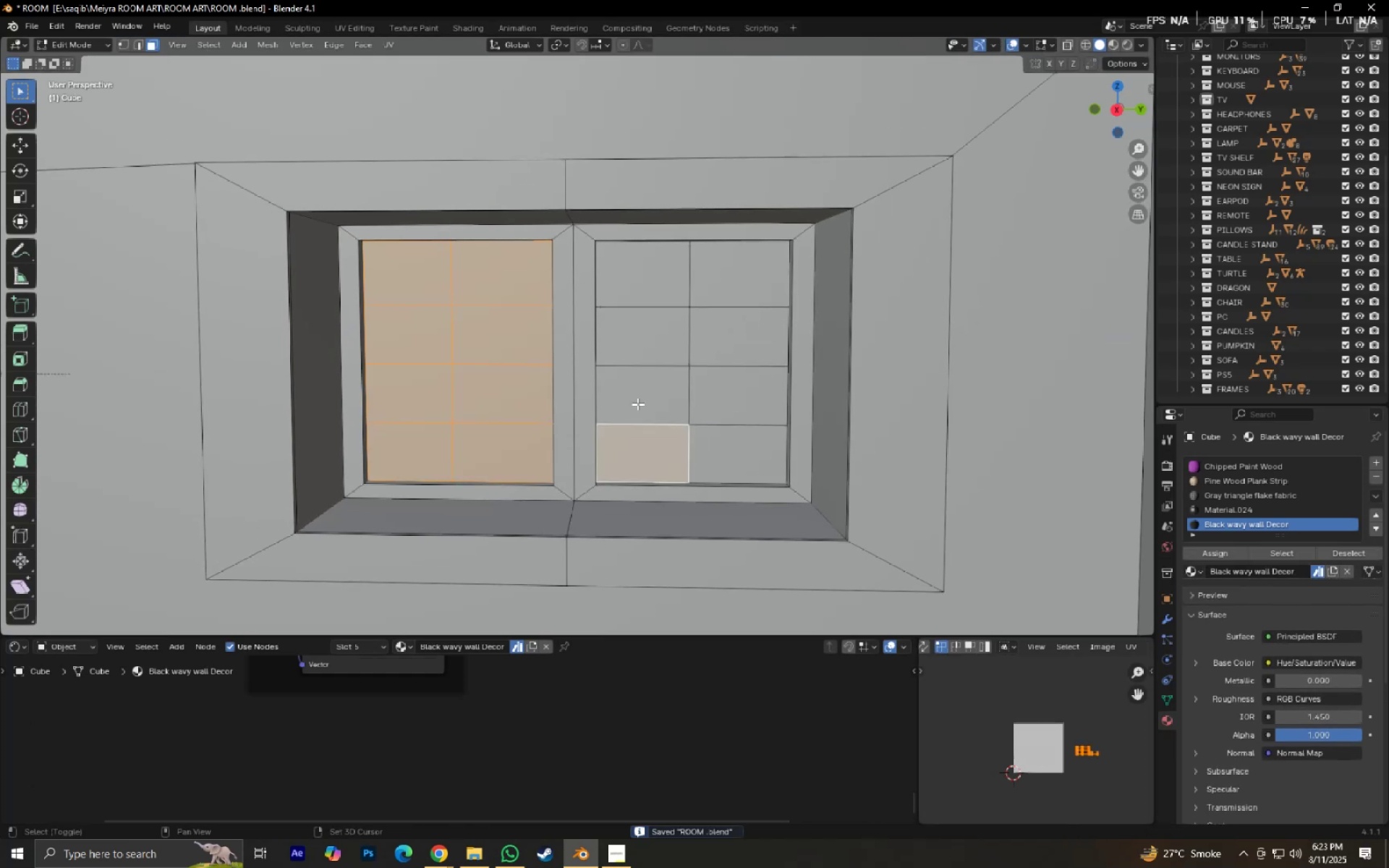 
triple_click([637, 404])
 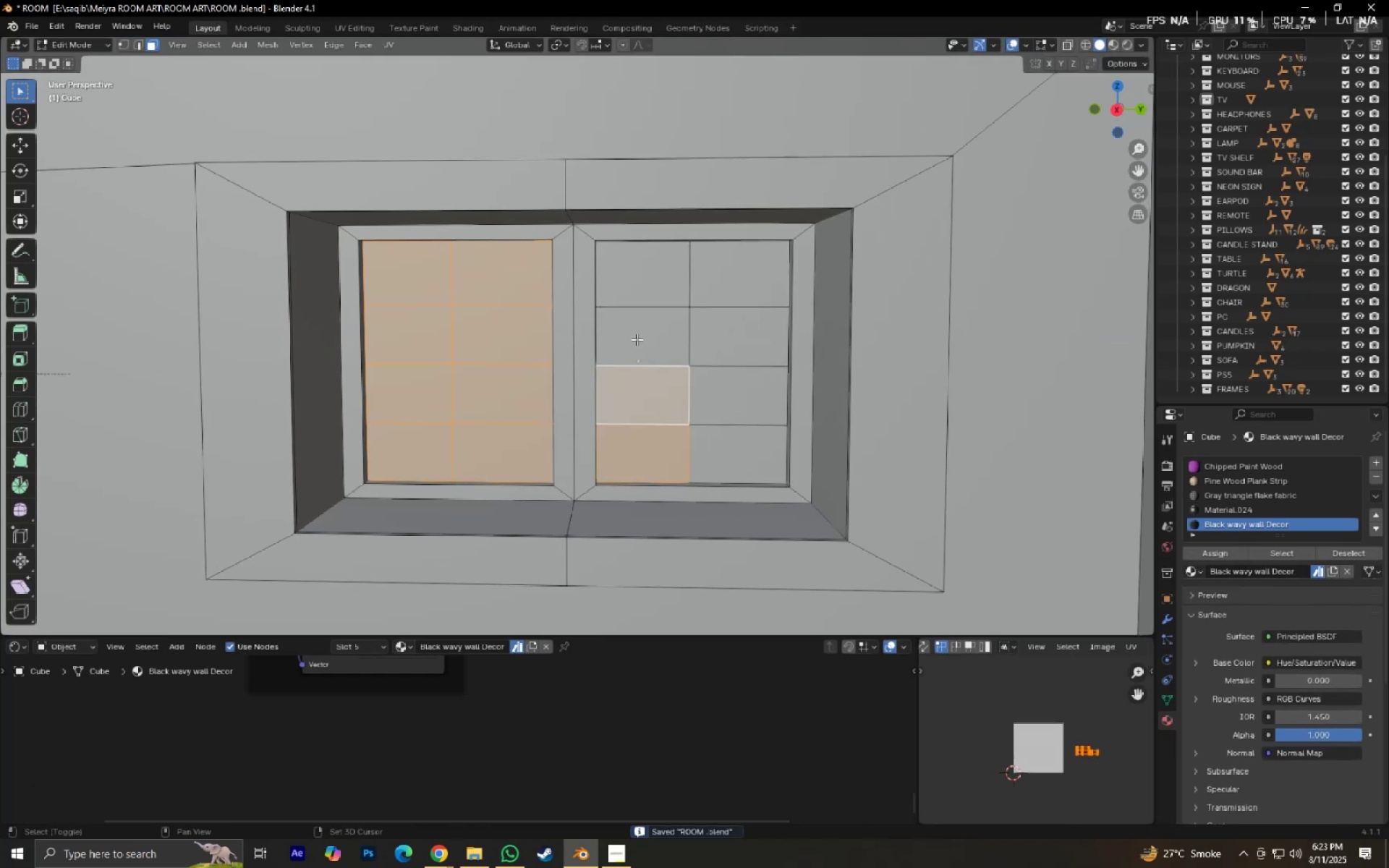 
triple_click([637, 339])
 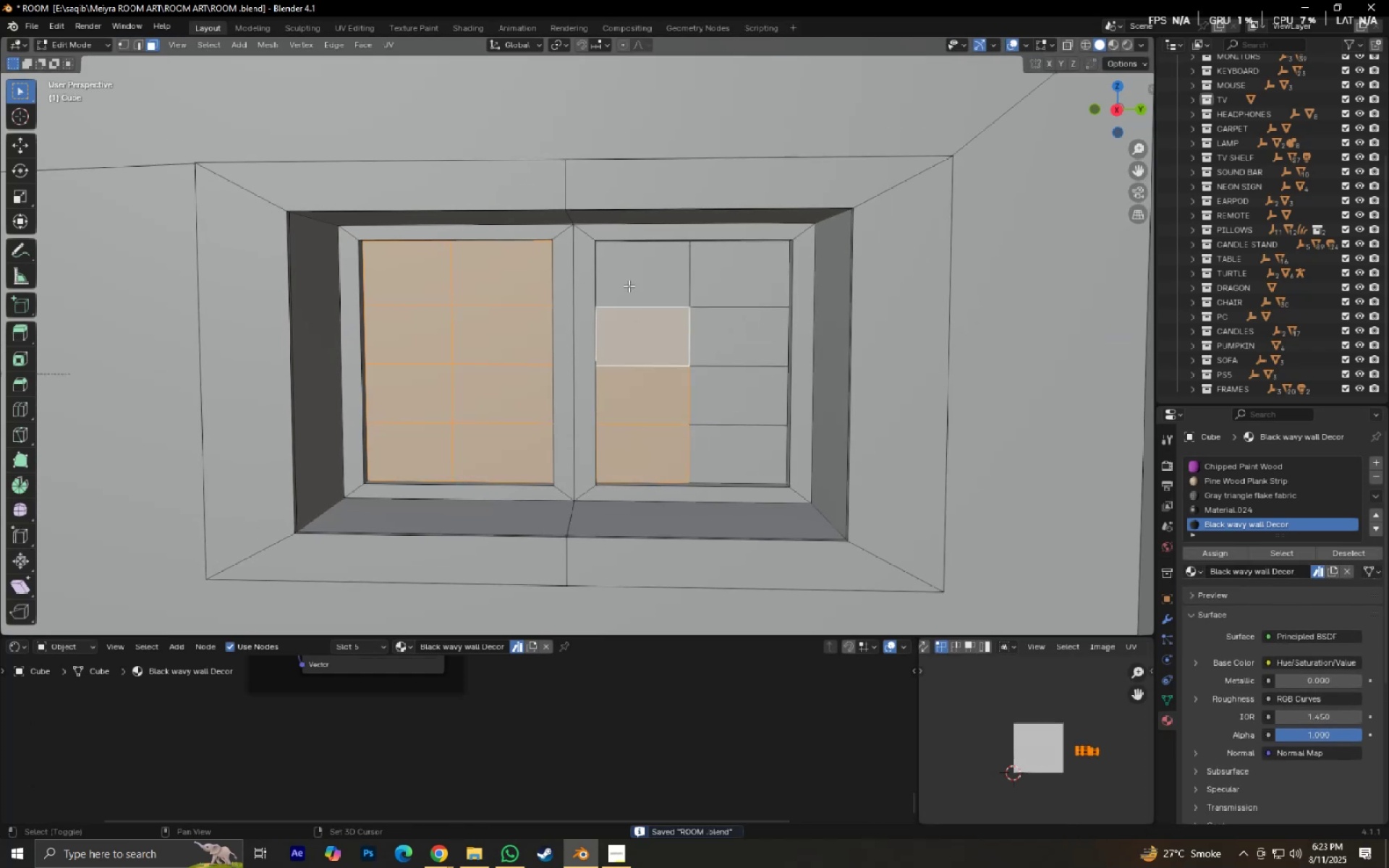 
hold_key(key=ShiftLeft, duration=1.41)
triple_click([627, 283])
 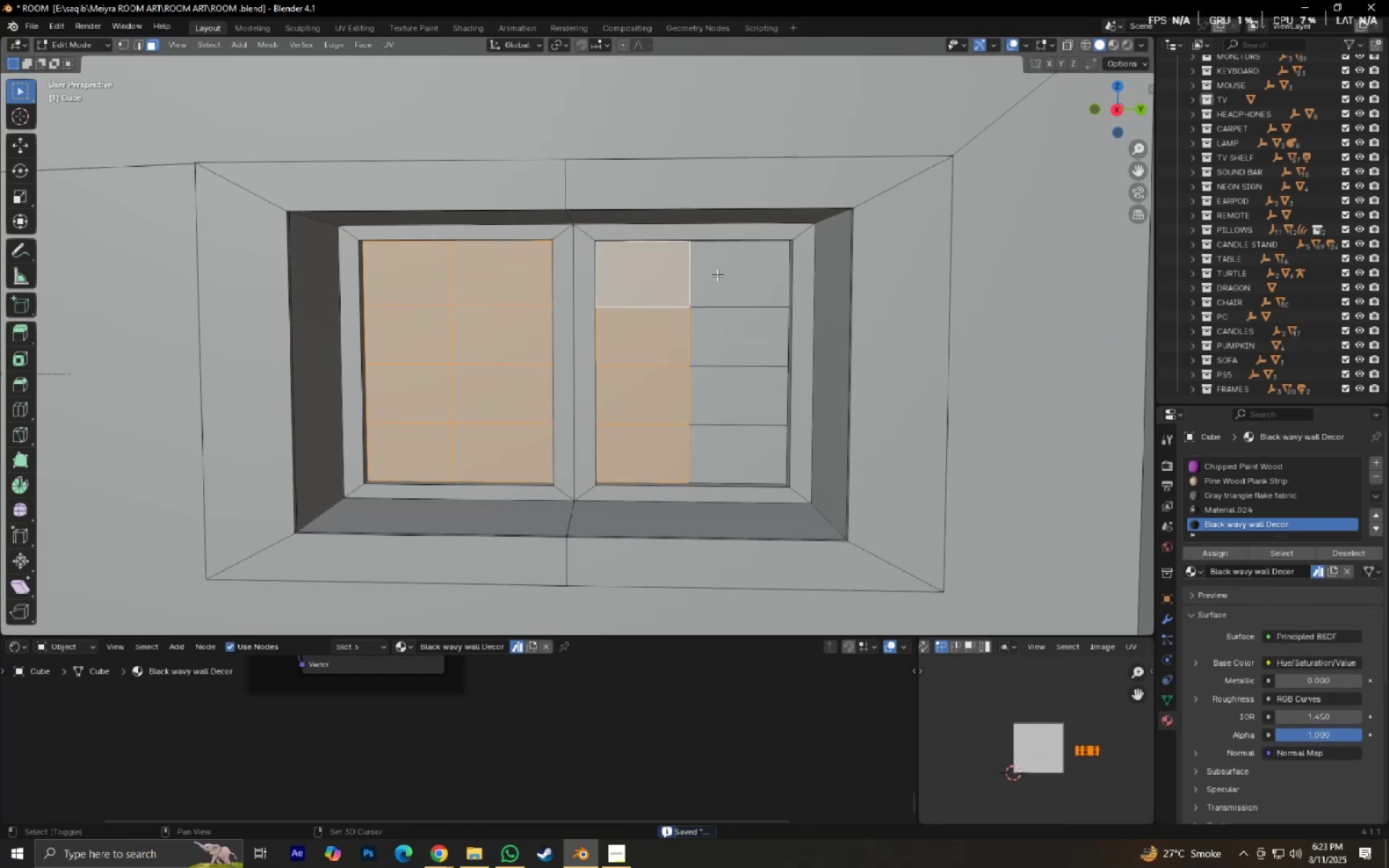 
triple_click([717, 275])
 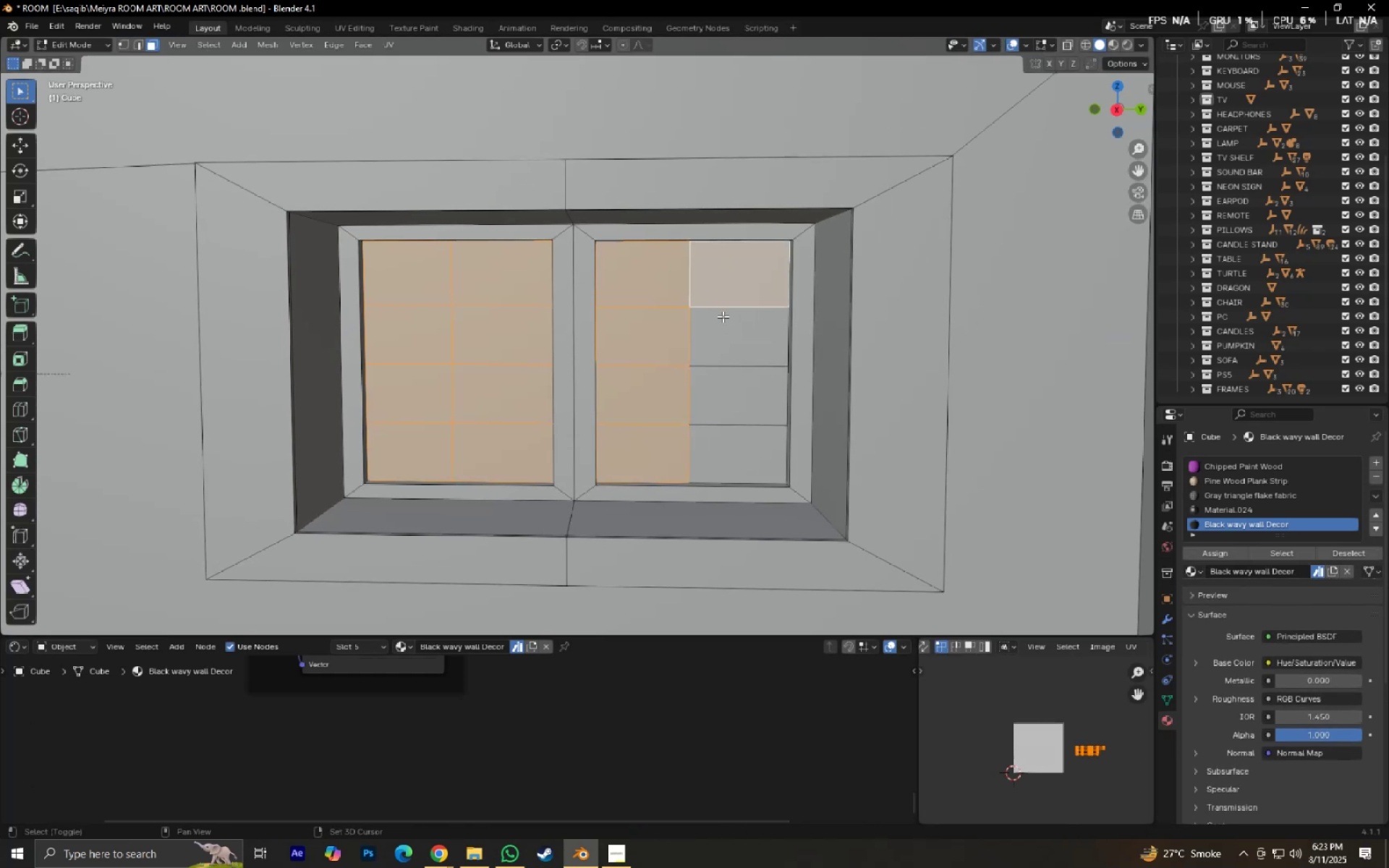 
triple_click([723, 316])
 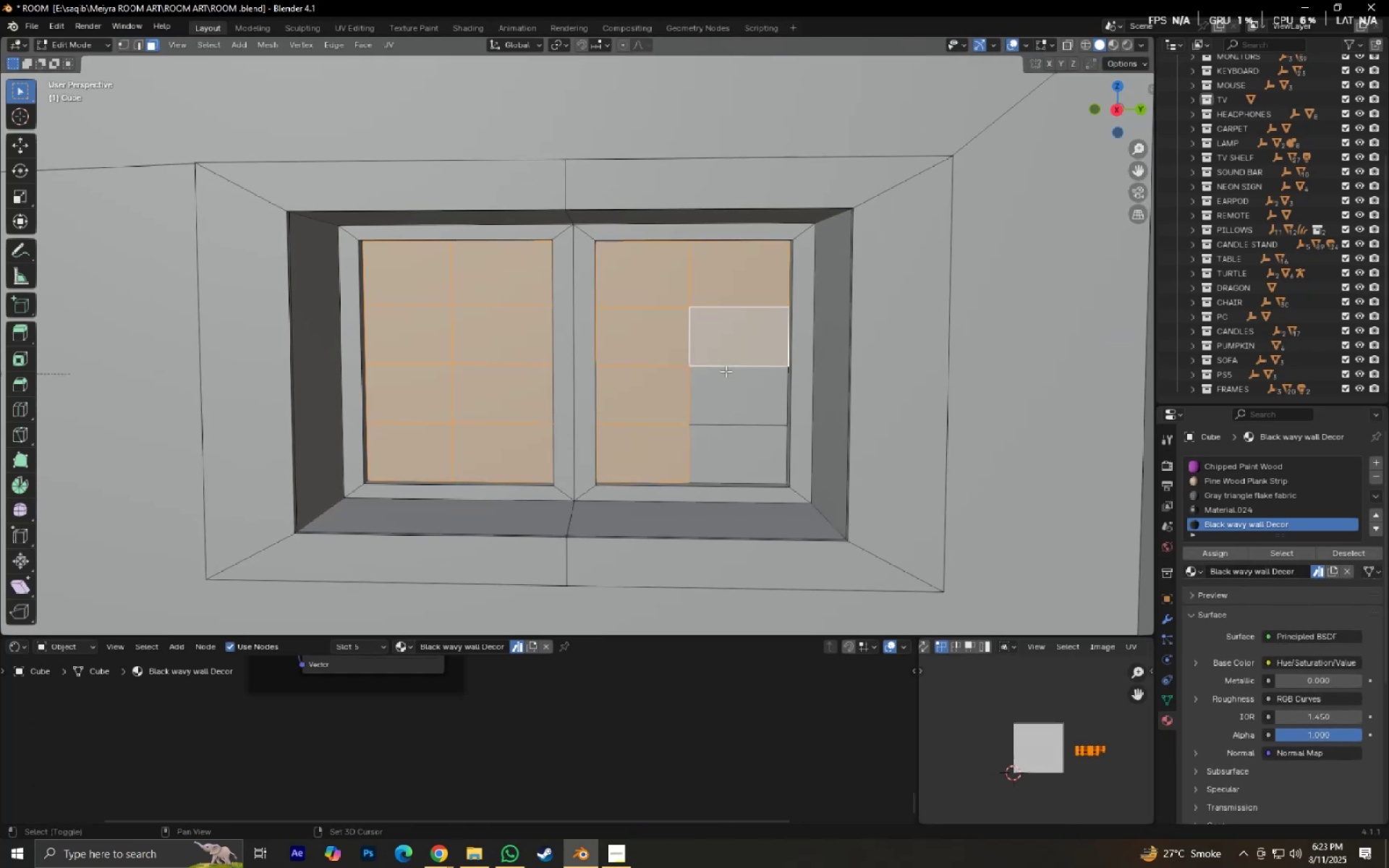 
triple_click([726, 372])
 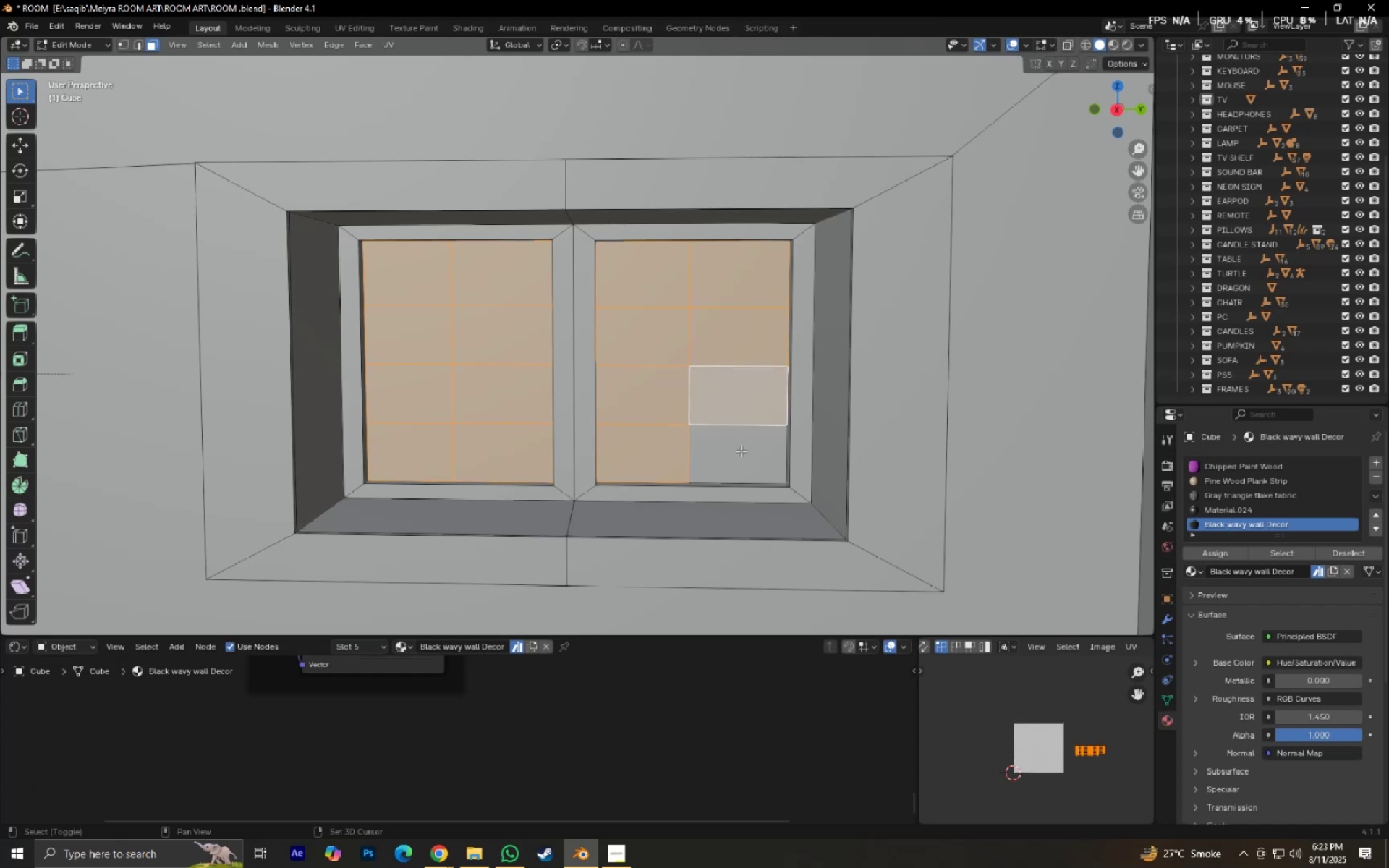 
triple_click([741, 451])
 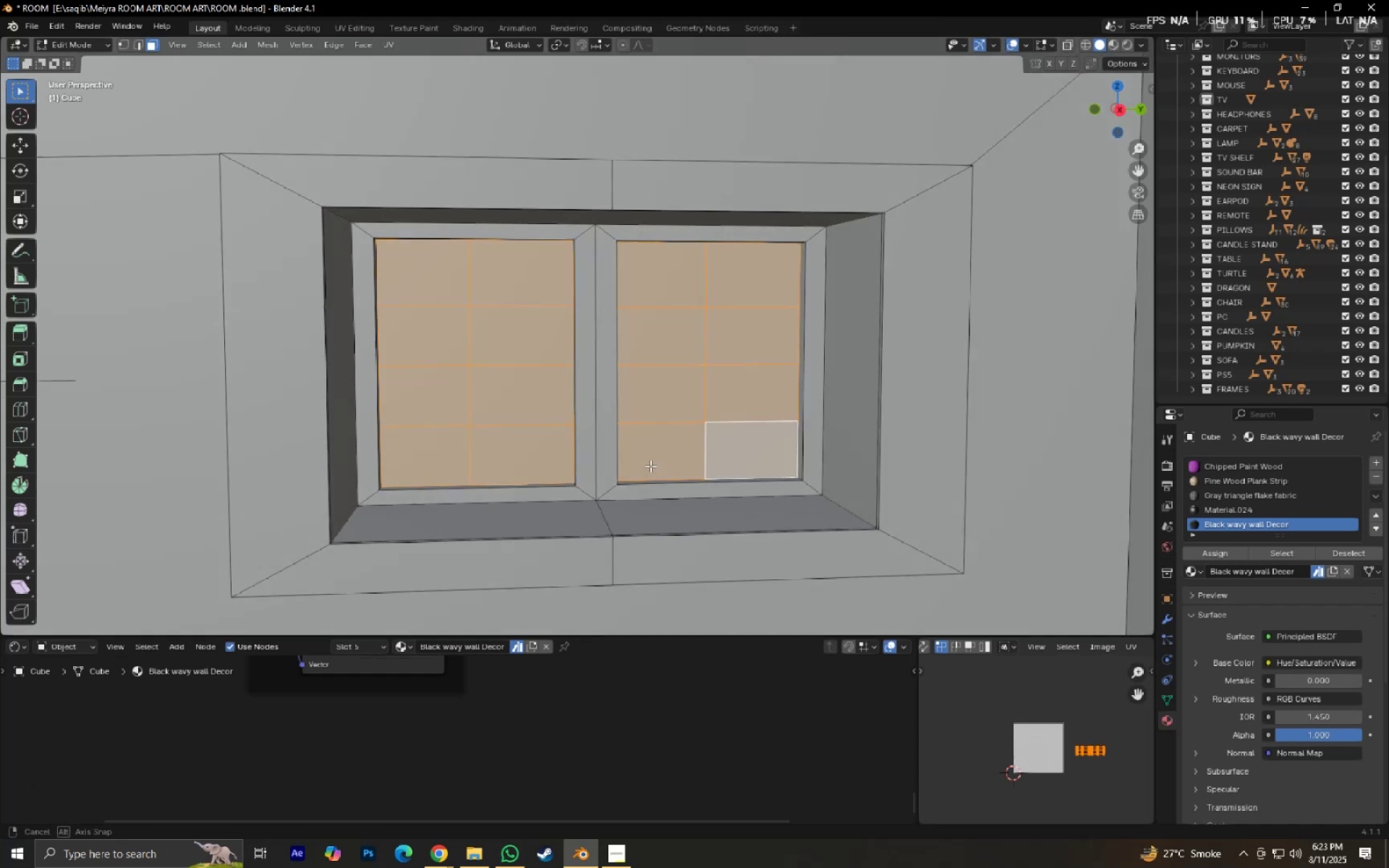 
scroll: coordinate [685, 469], scroll_direction: up, amount: 3.0
 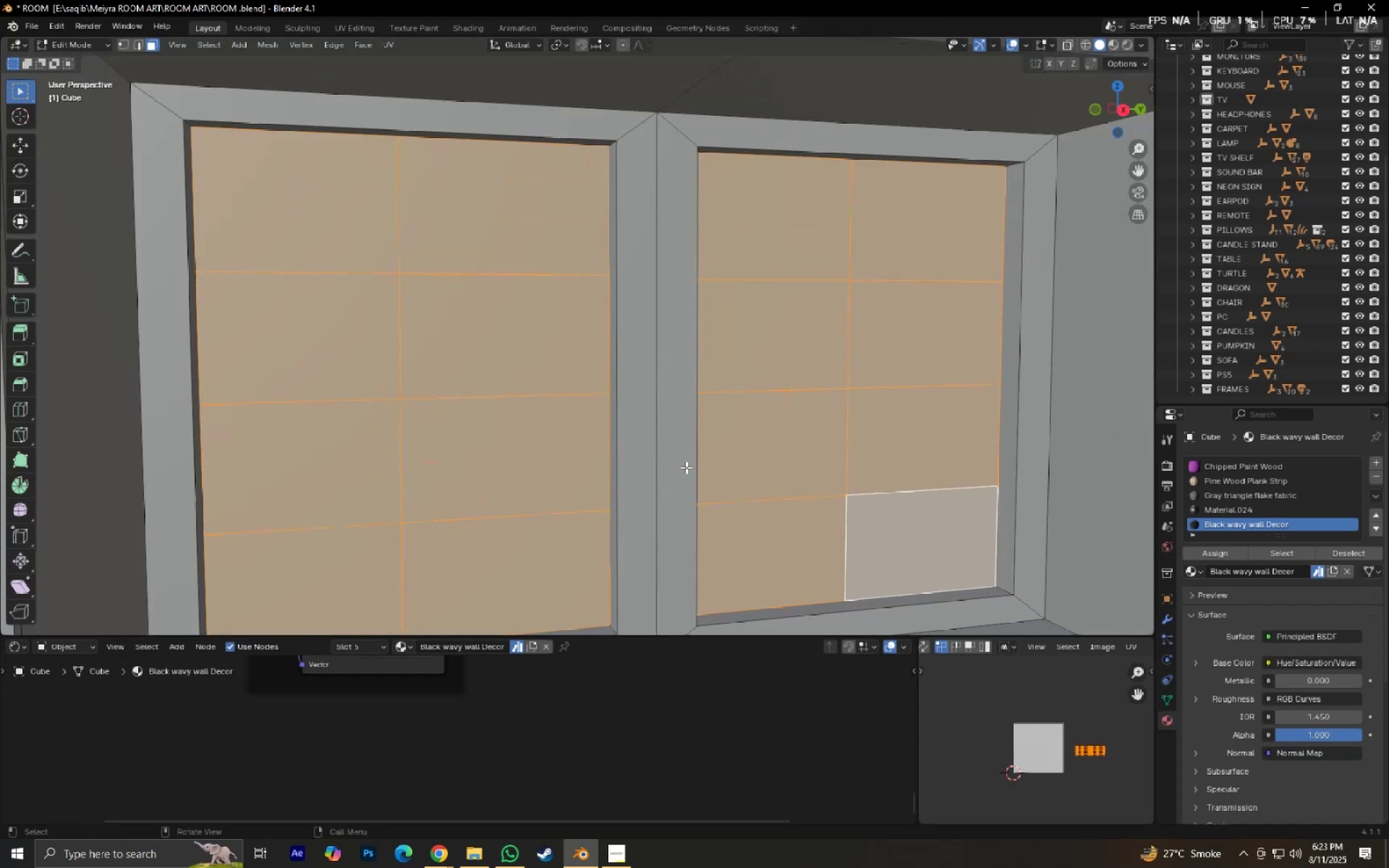 
key(Shift+ShiftLeft)
 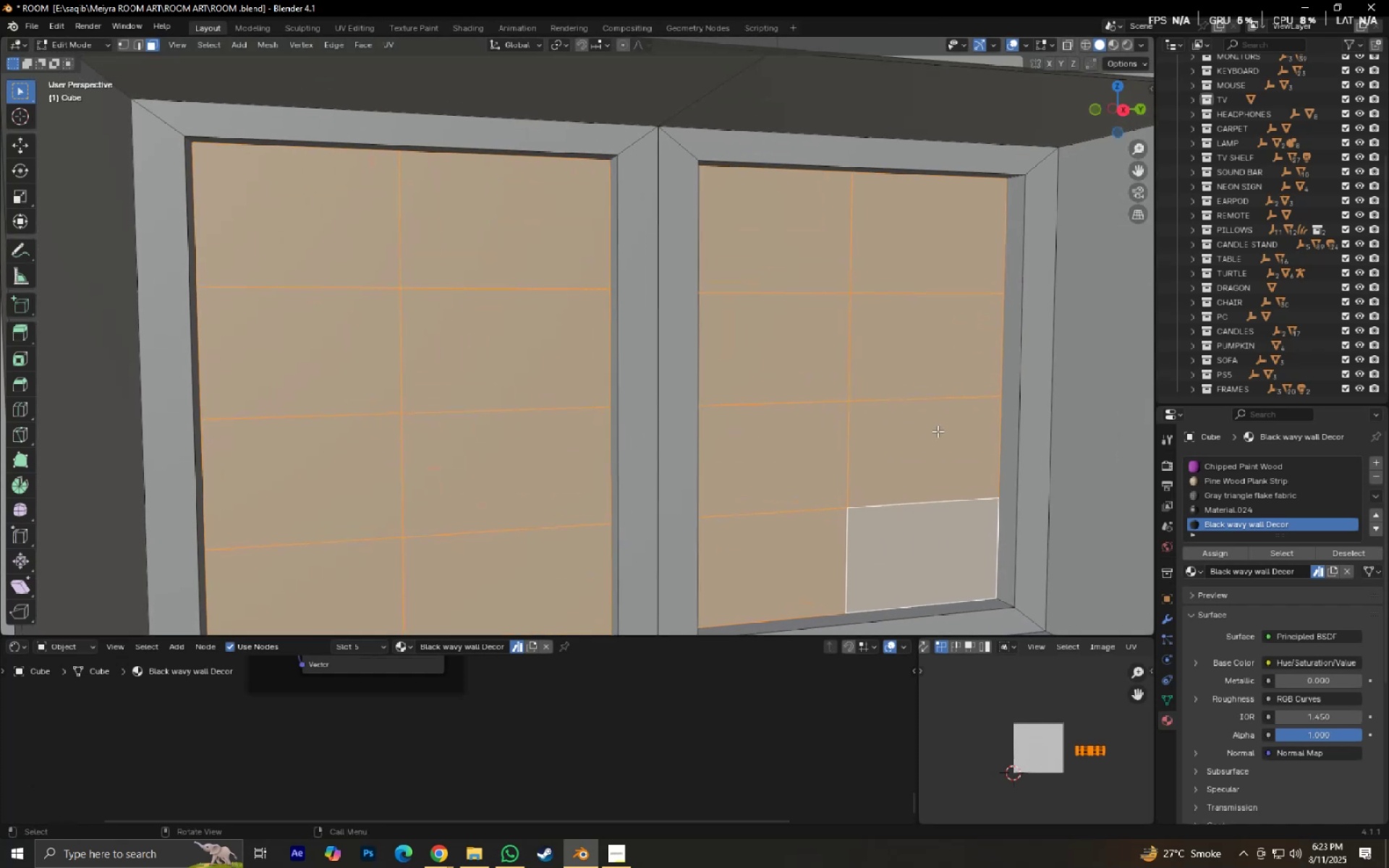 
key(E)
 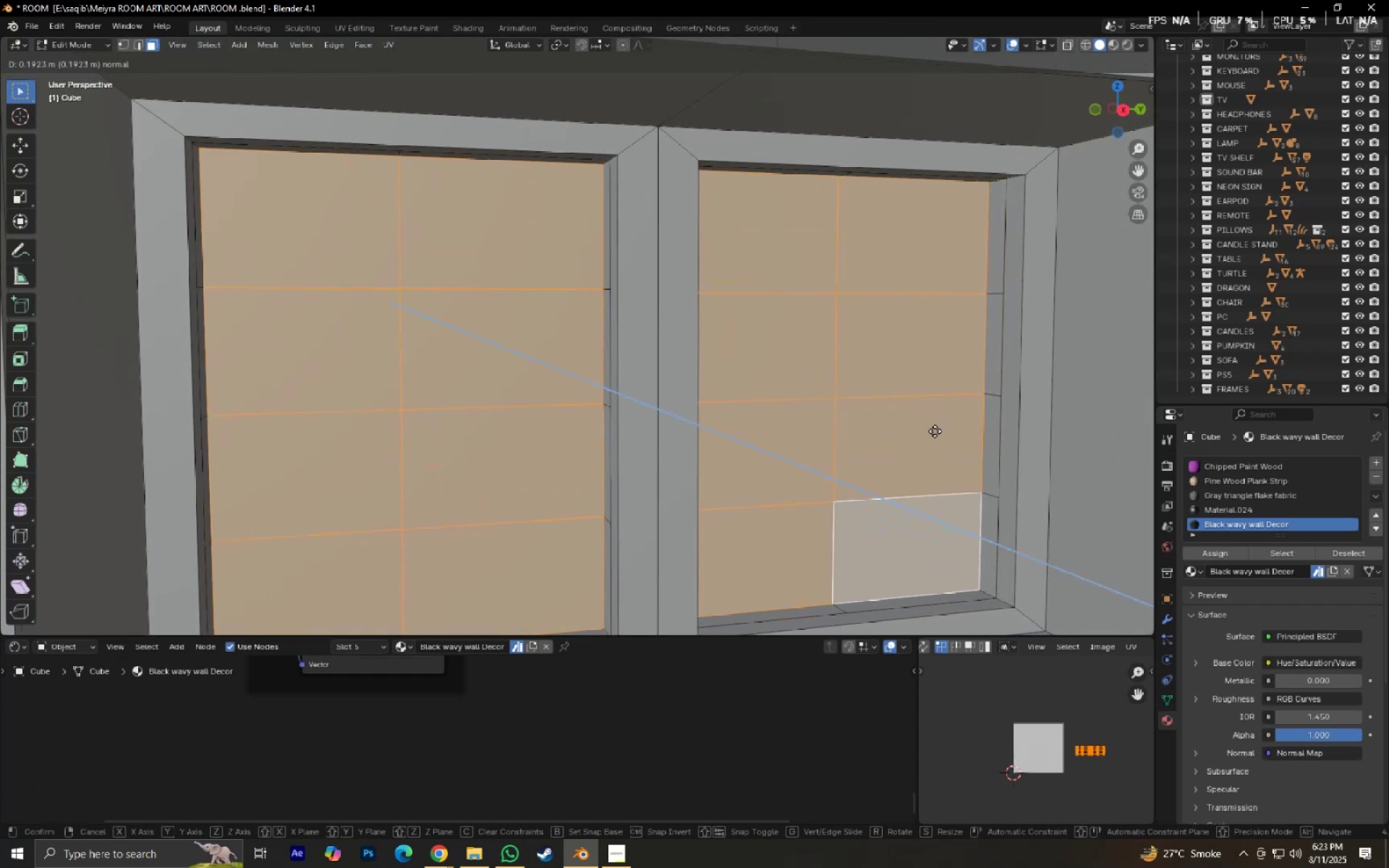 
right_click([935, 431])
 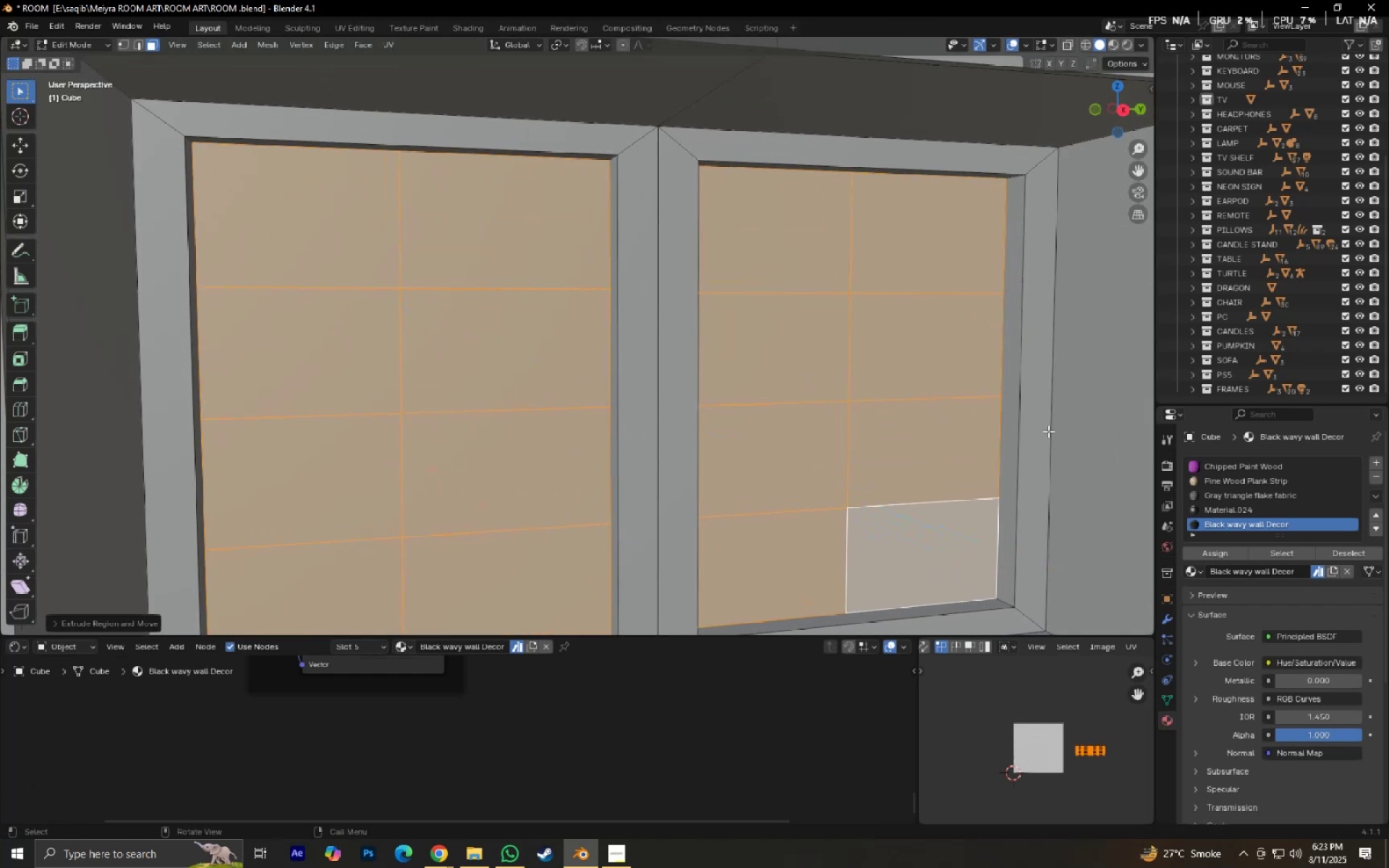 
key(I)
 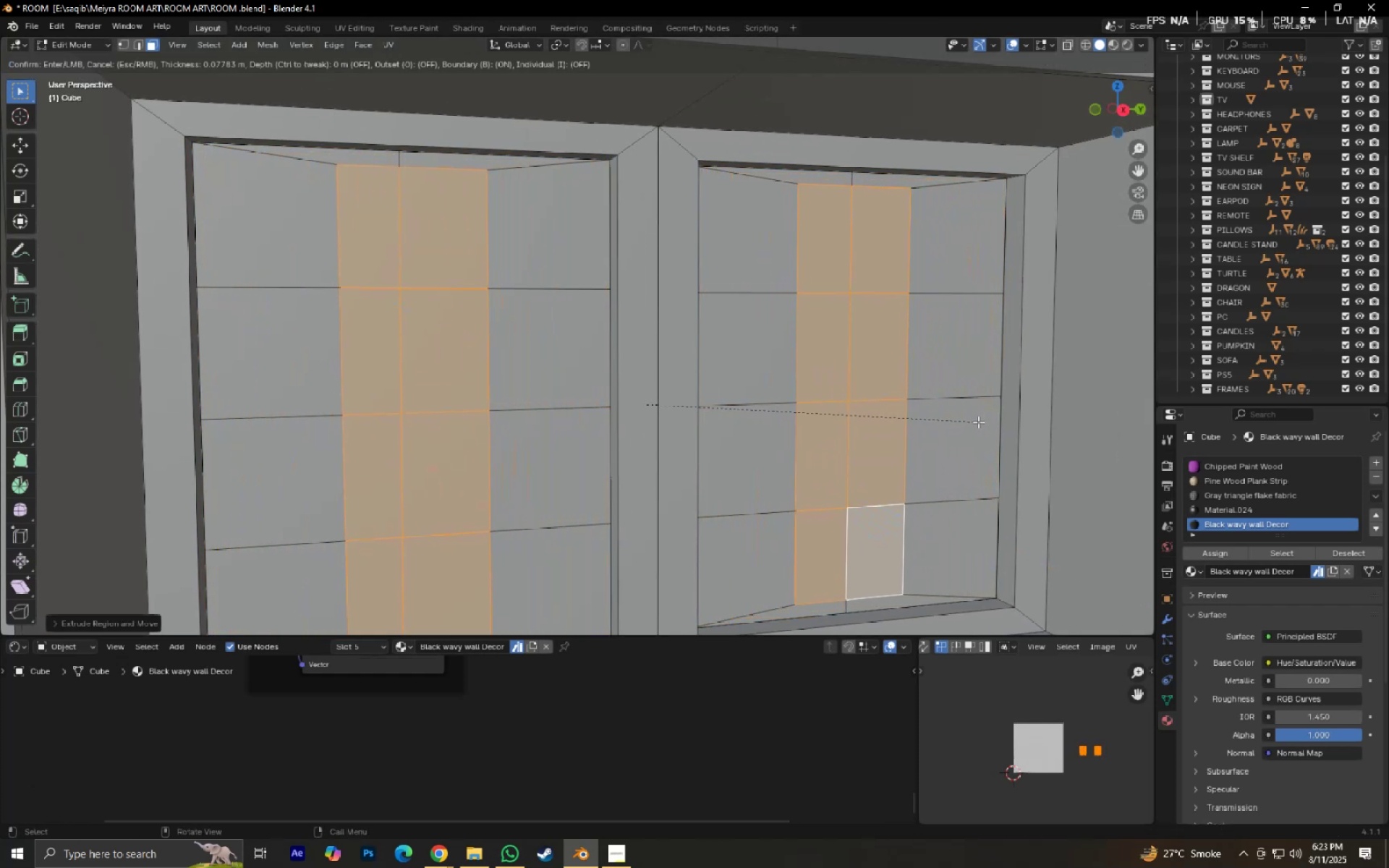 
left_click([1014, 422])
 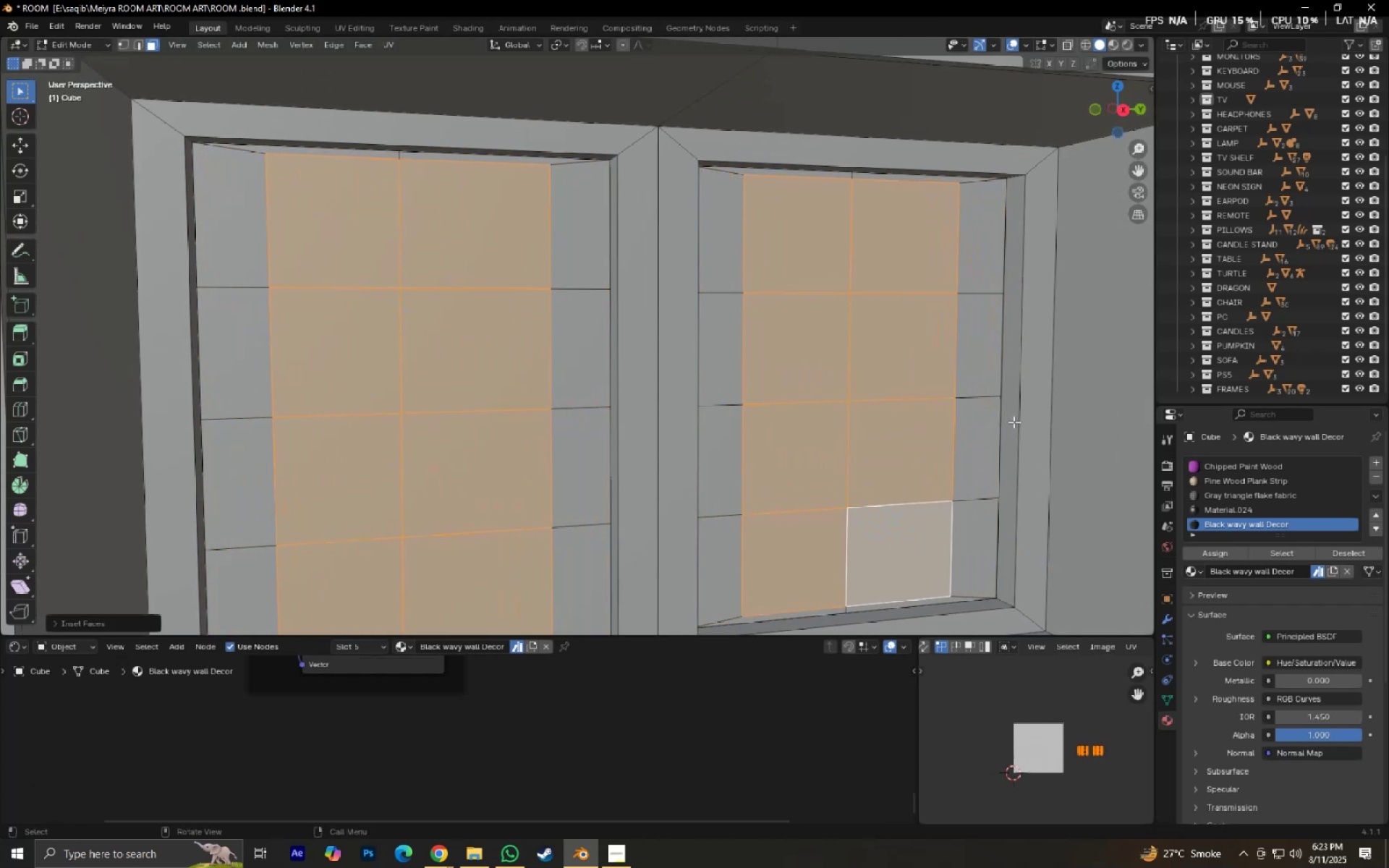 
type(sxy)
 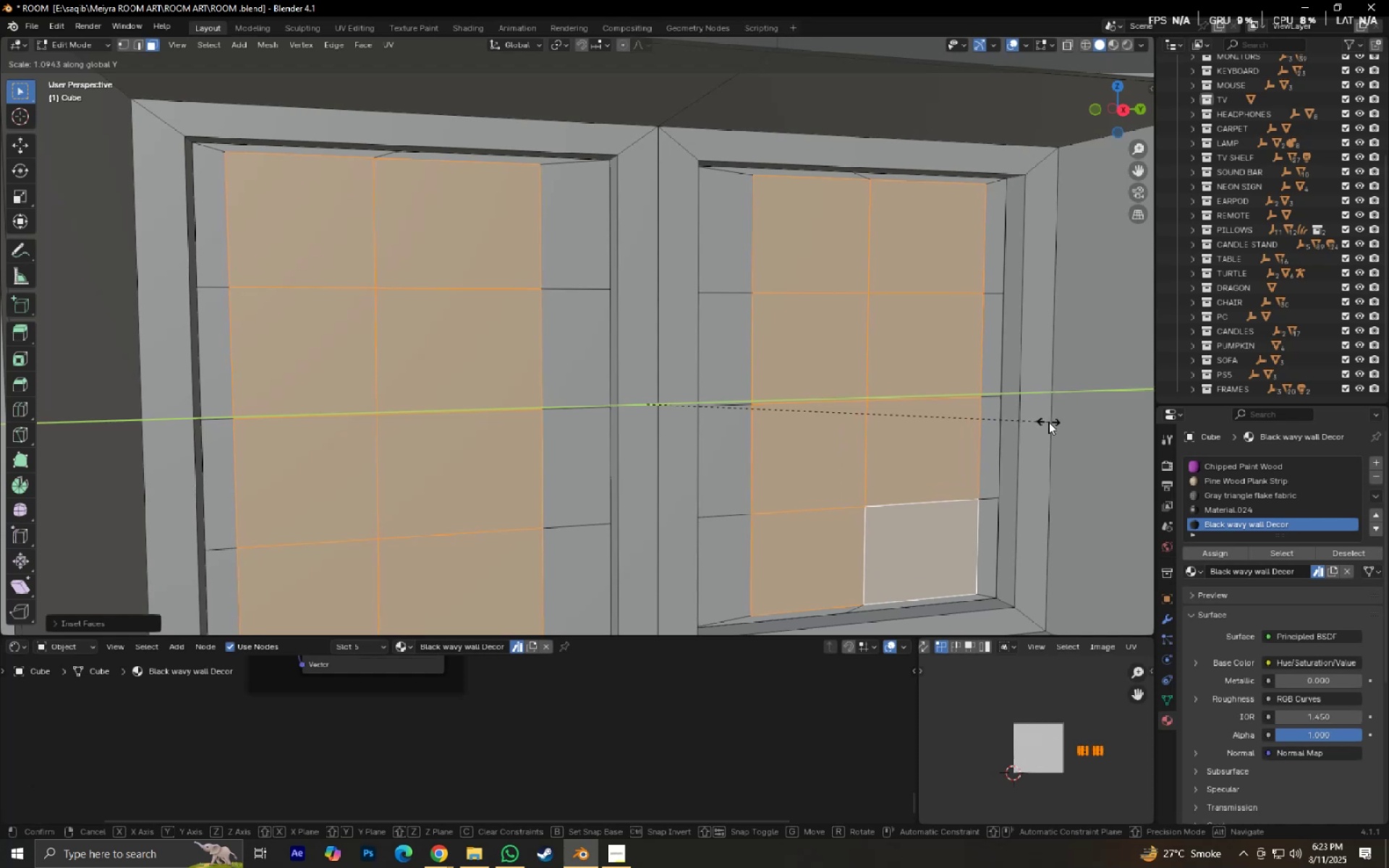 
left_click([1048, 422])
 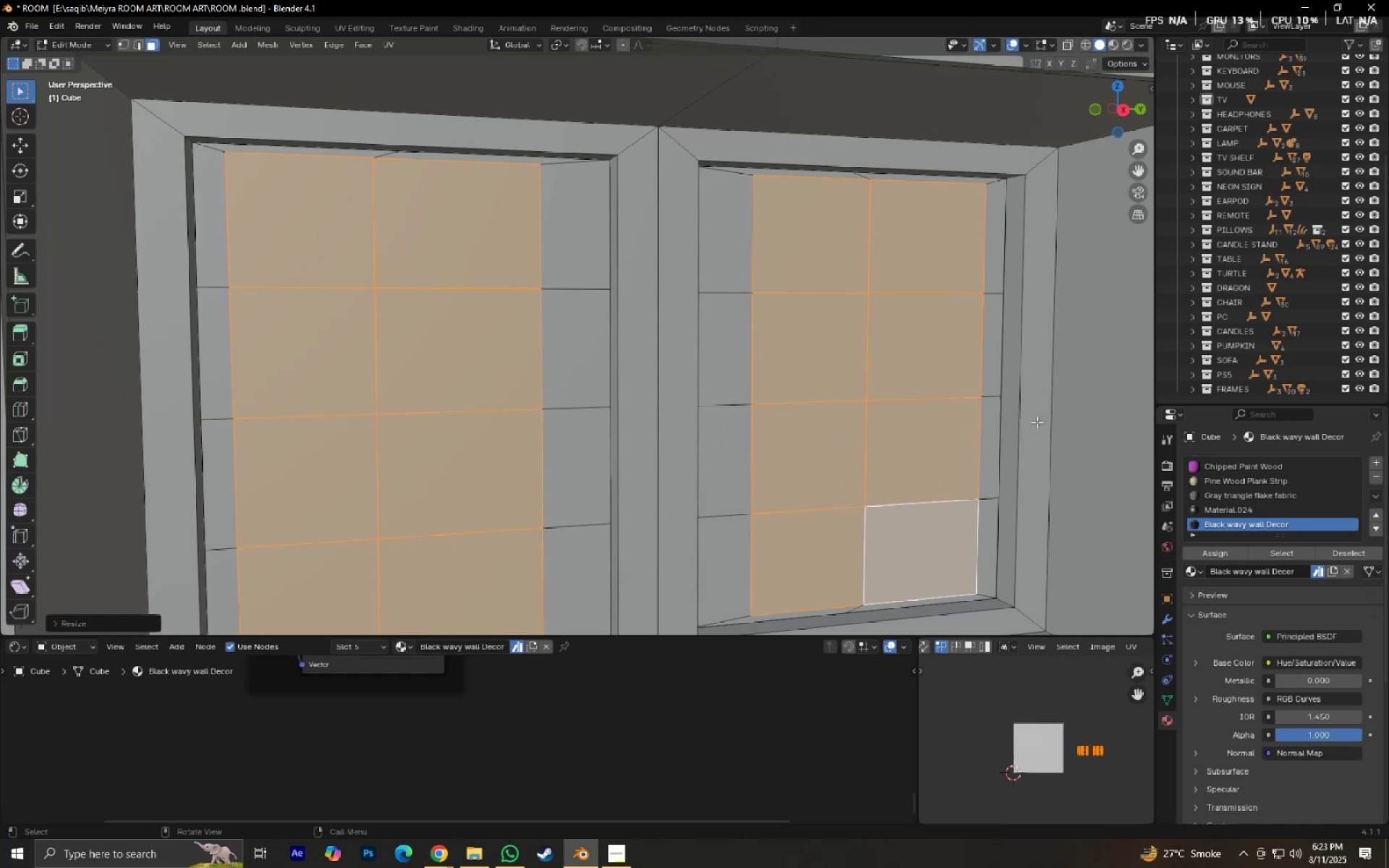 
key(Control+Z)
 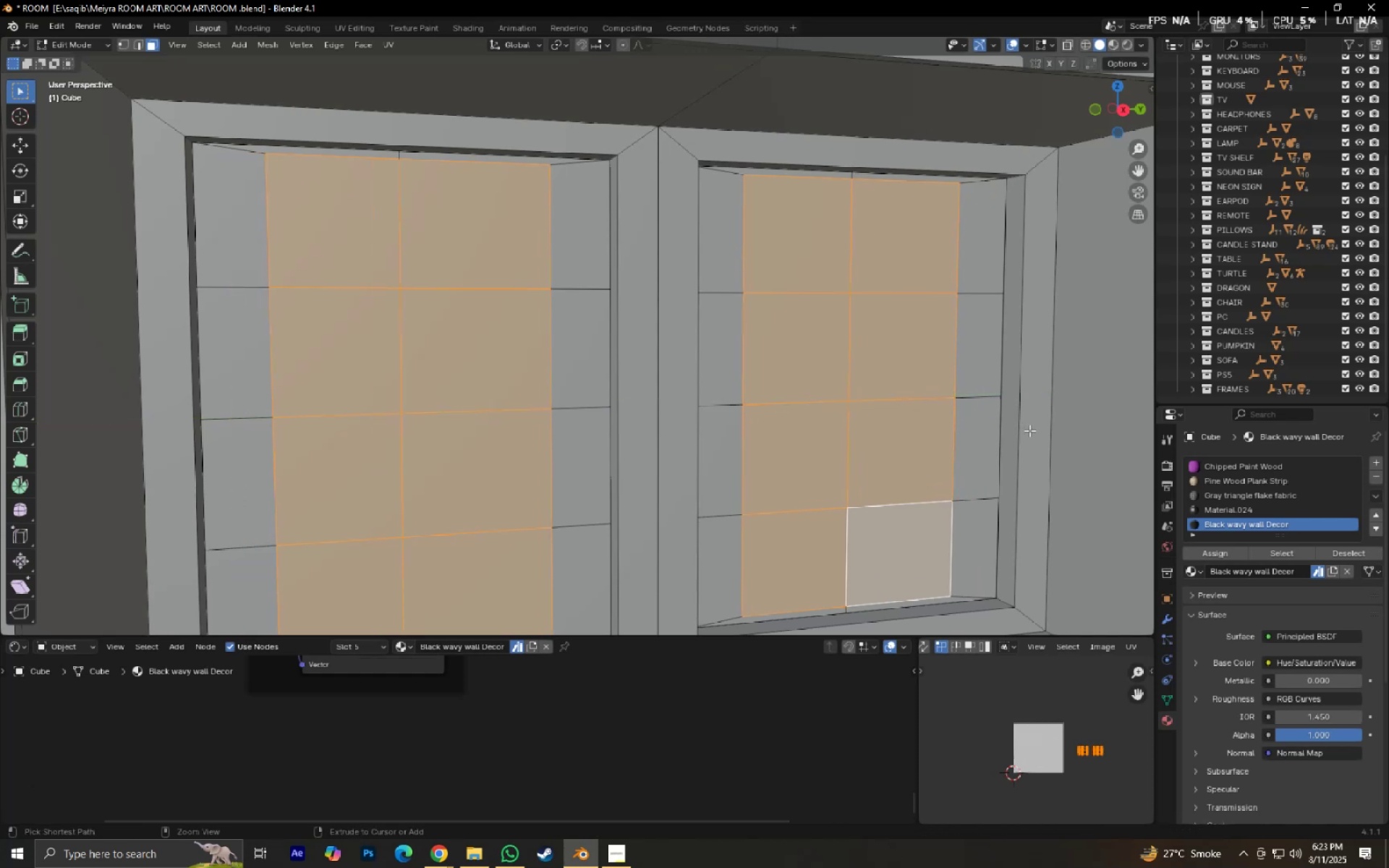 
key(Control+Z)
 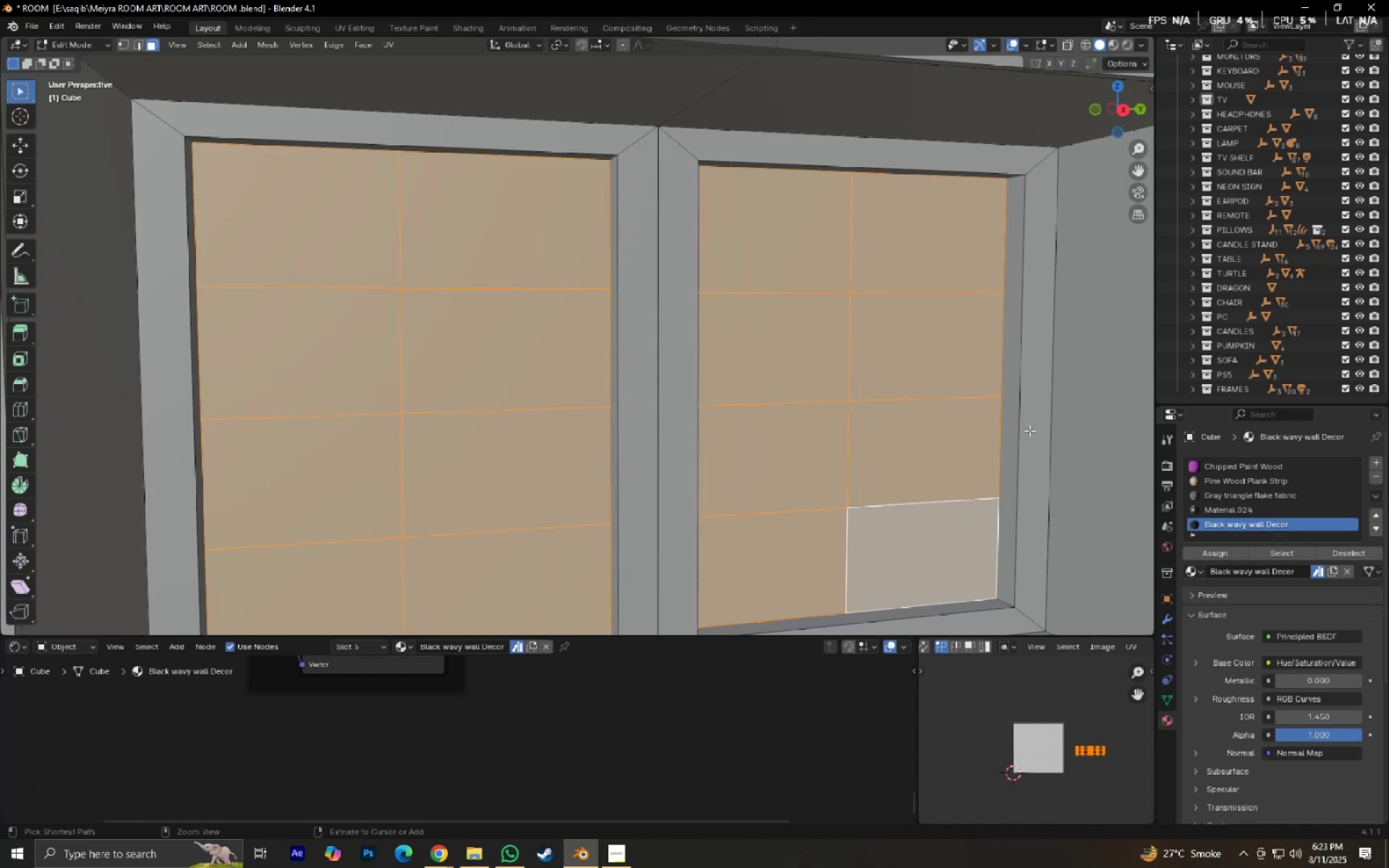 
key(Control+Z)
 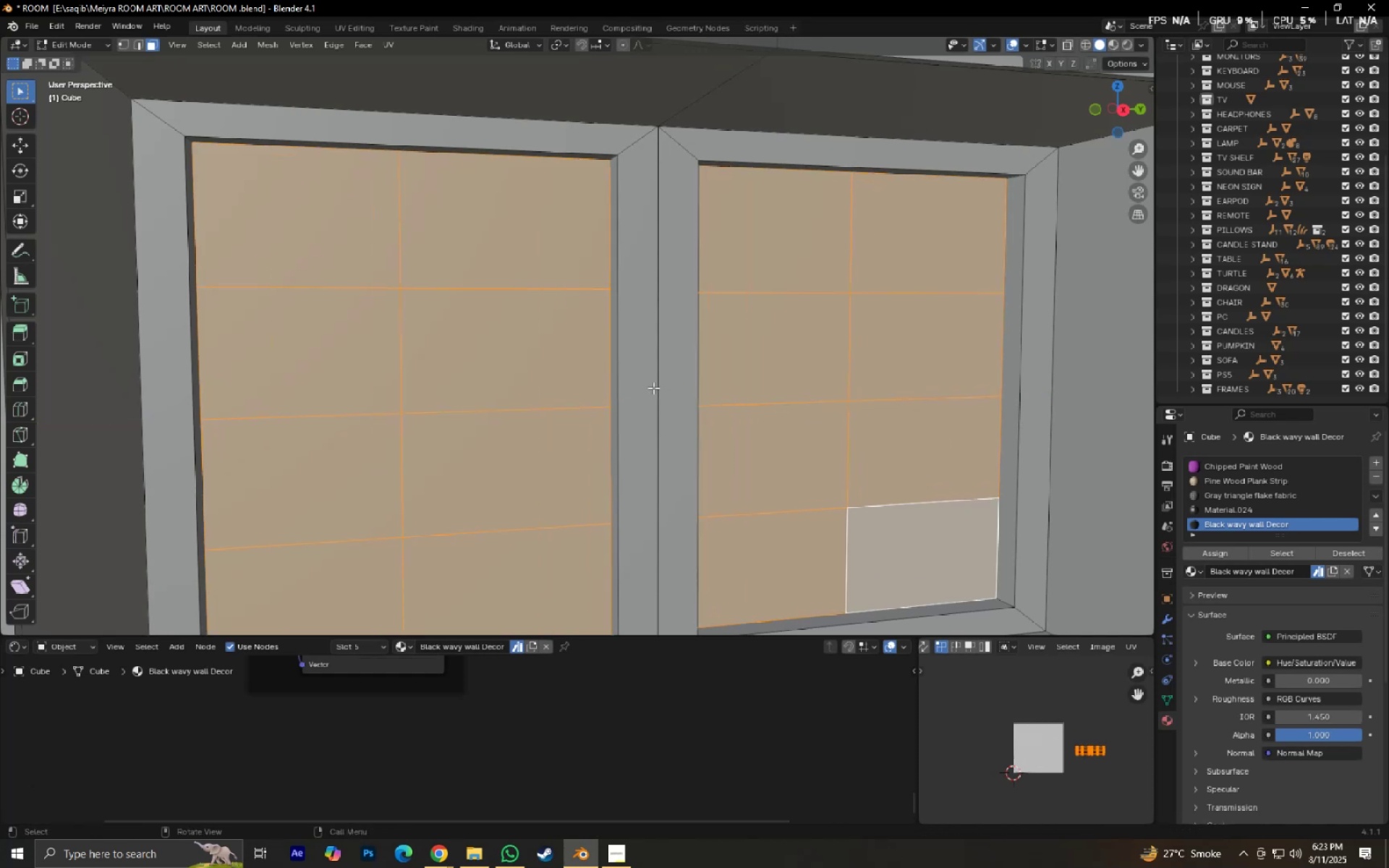 
scroll: coordinate [502, 359], scroll_direction: down, amount: 3.0
 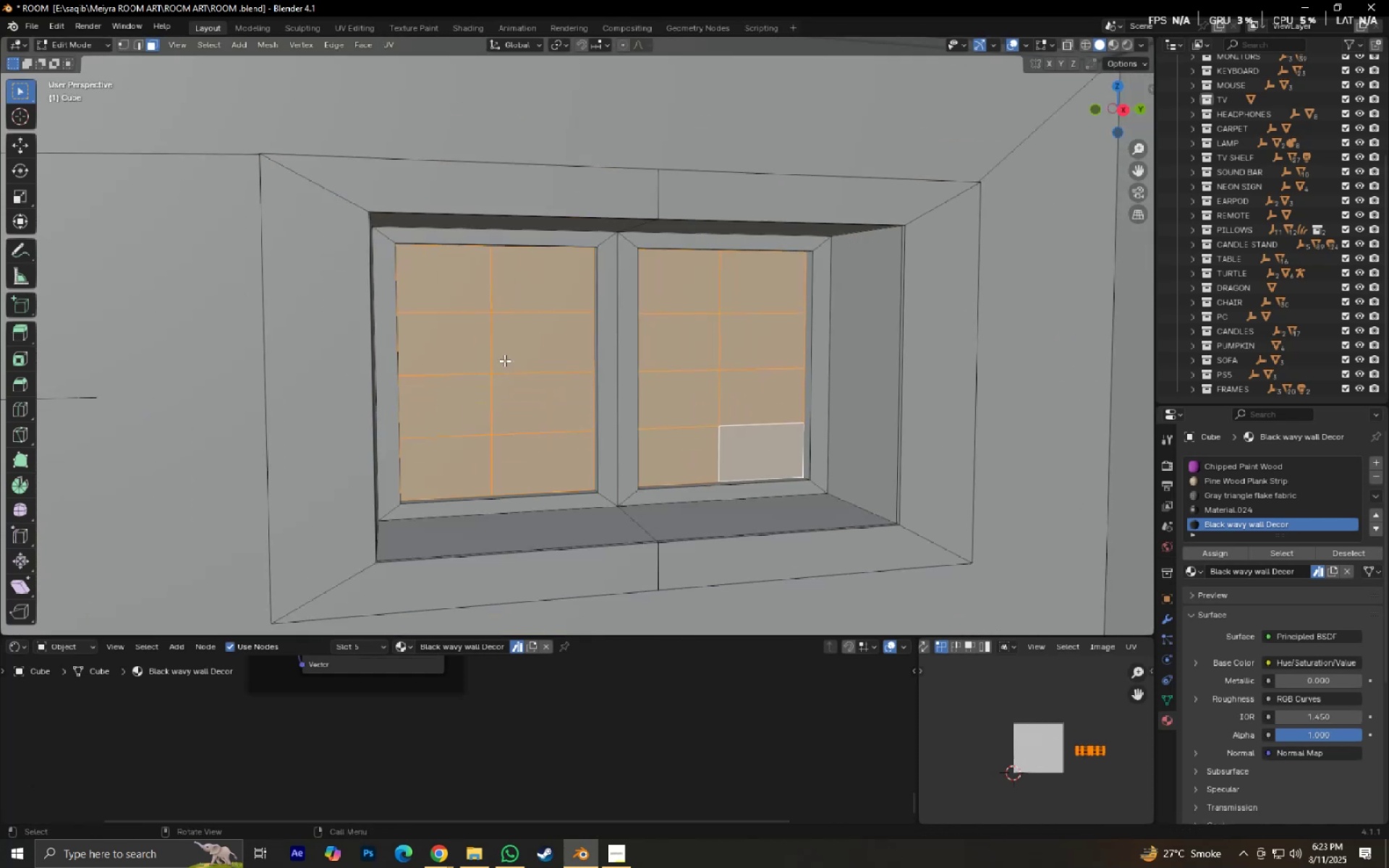 
key(Shift+ShiftLeft)
 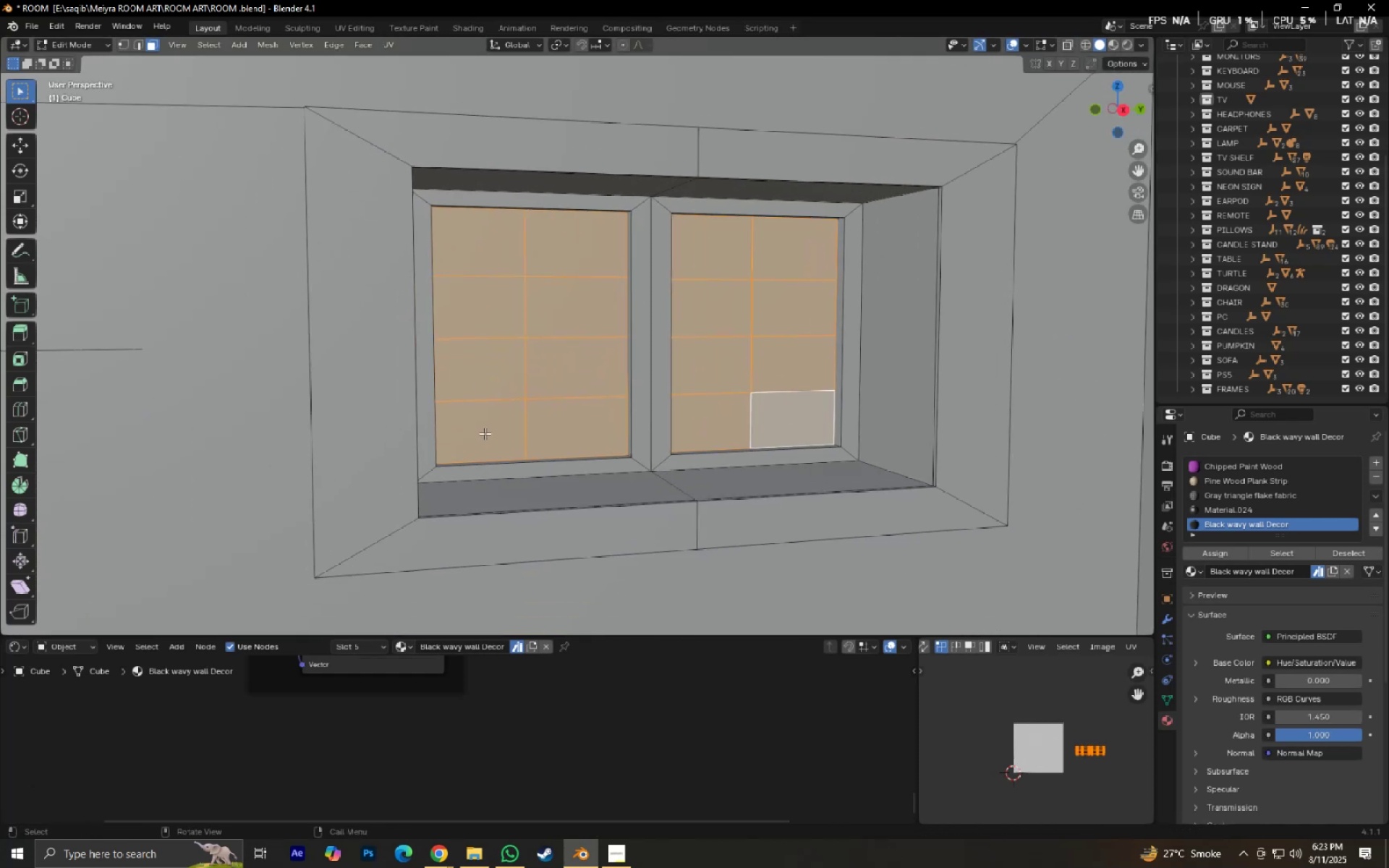 
key(Control+Z)
 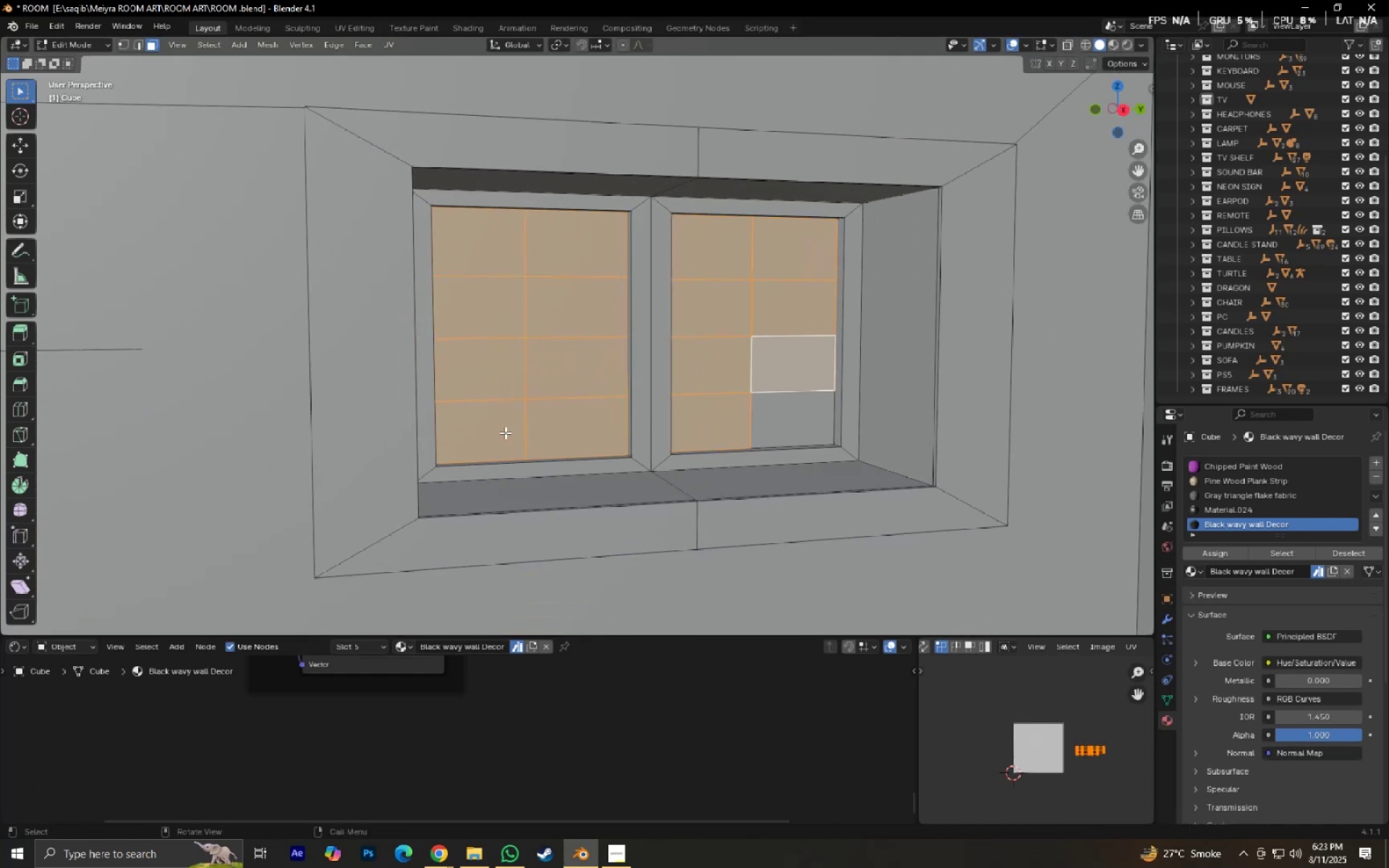 
left_click([412, 433])
 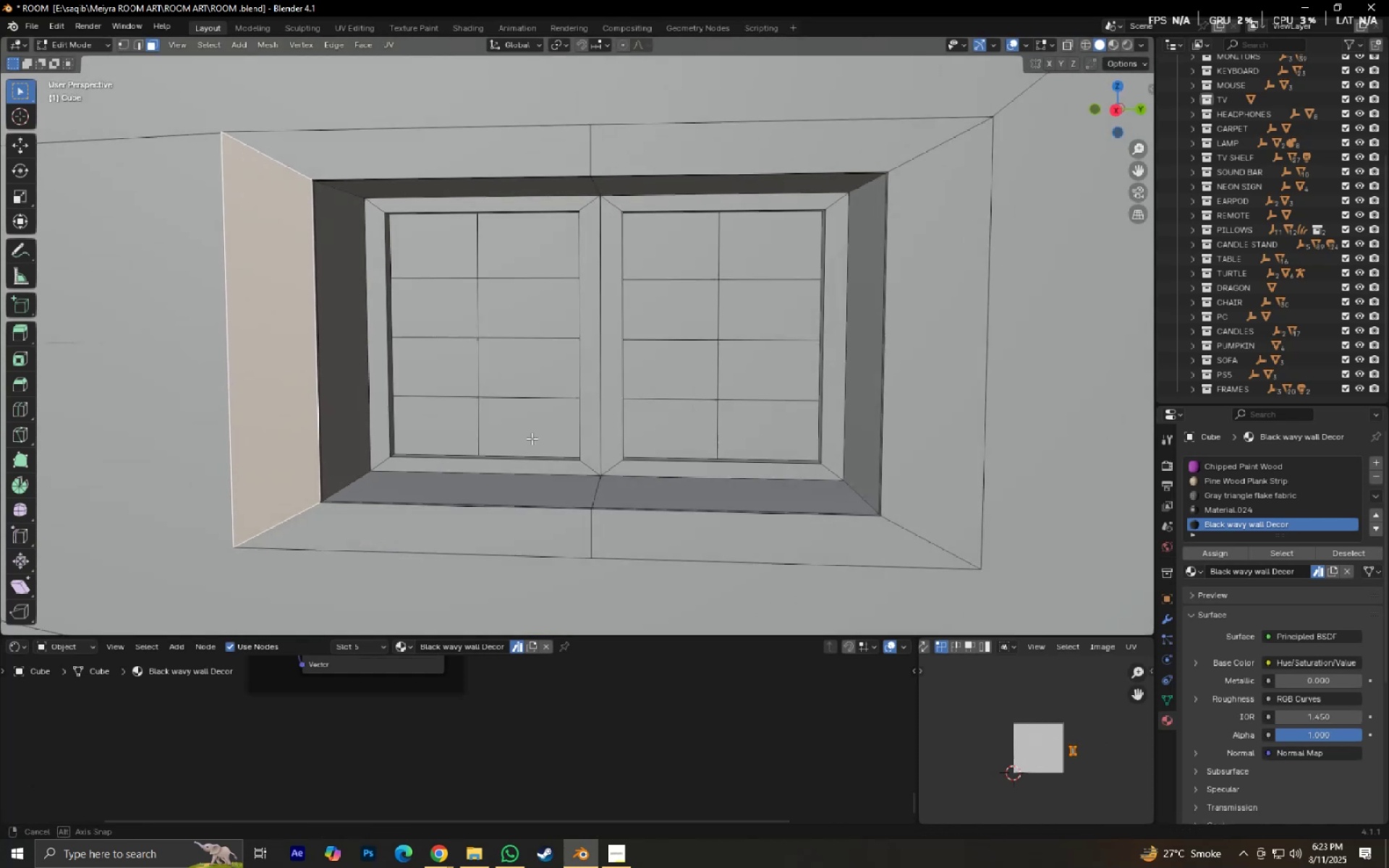 
left_click([470, 431])
 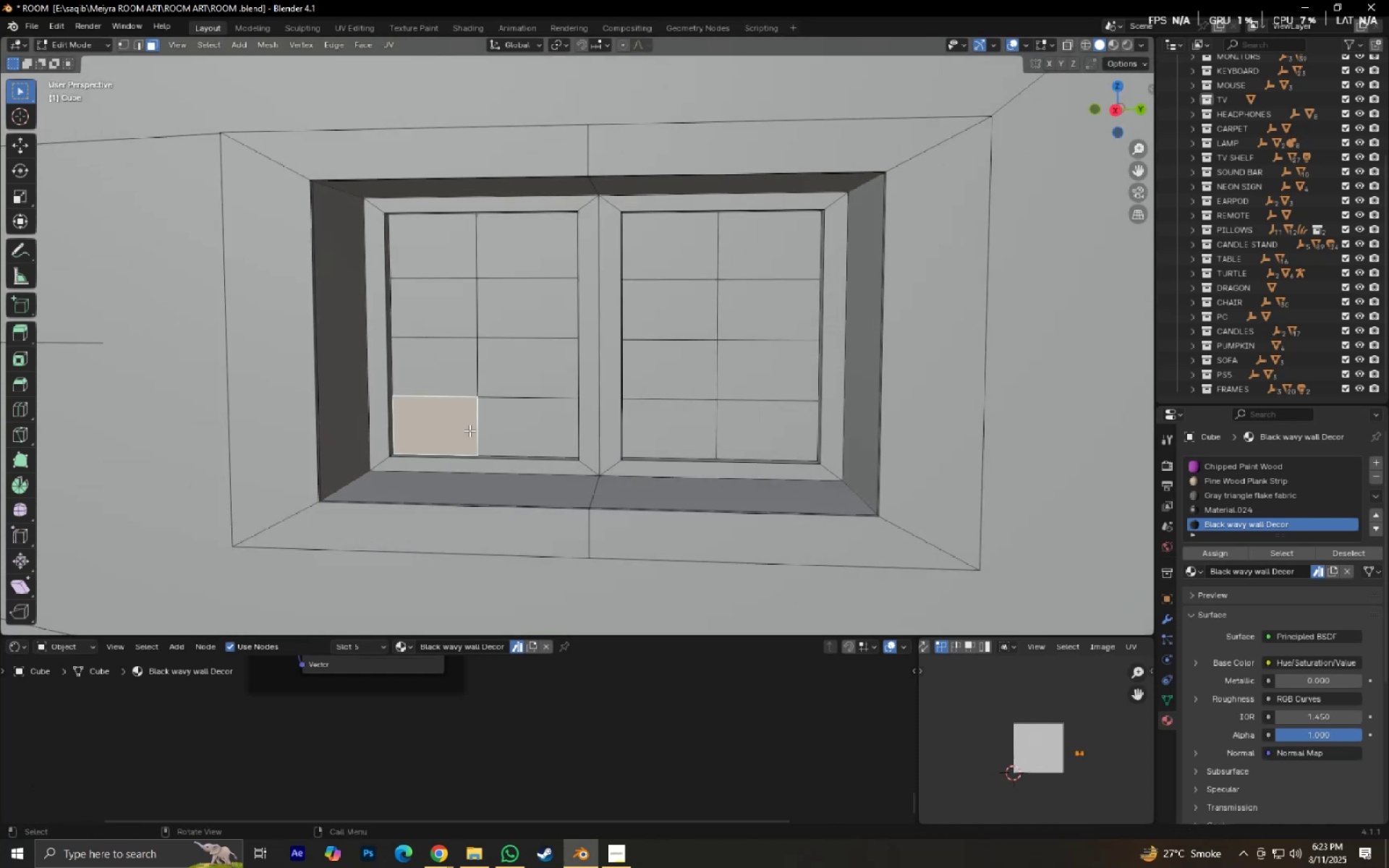 
hold_key(key=ShiftLeft, duration=1.53)
triple_click([445, 316])
 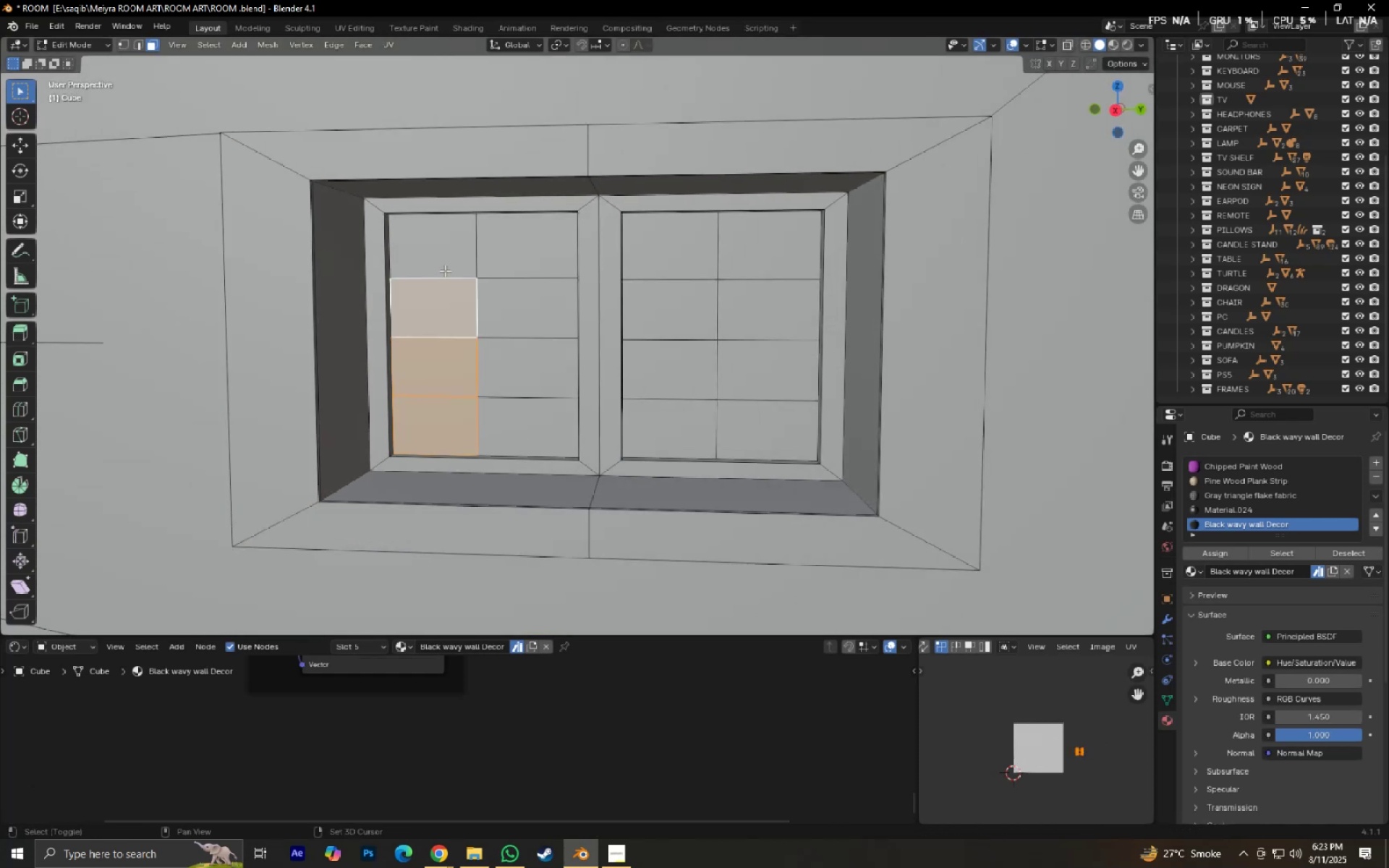 
triple_click([445, 269])
 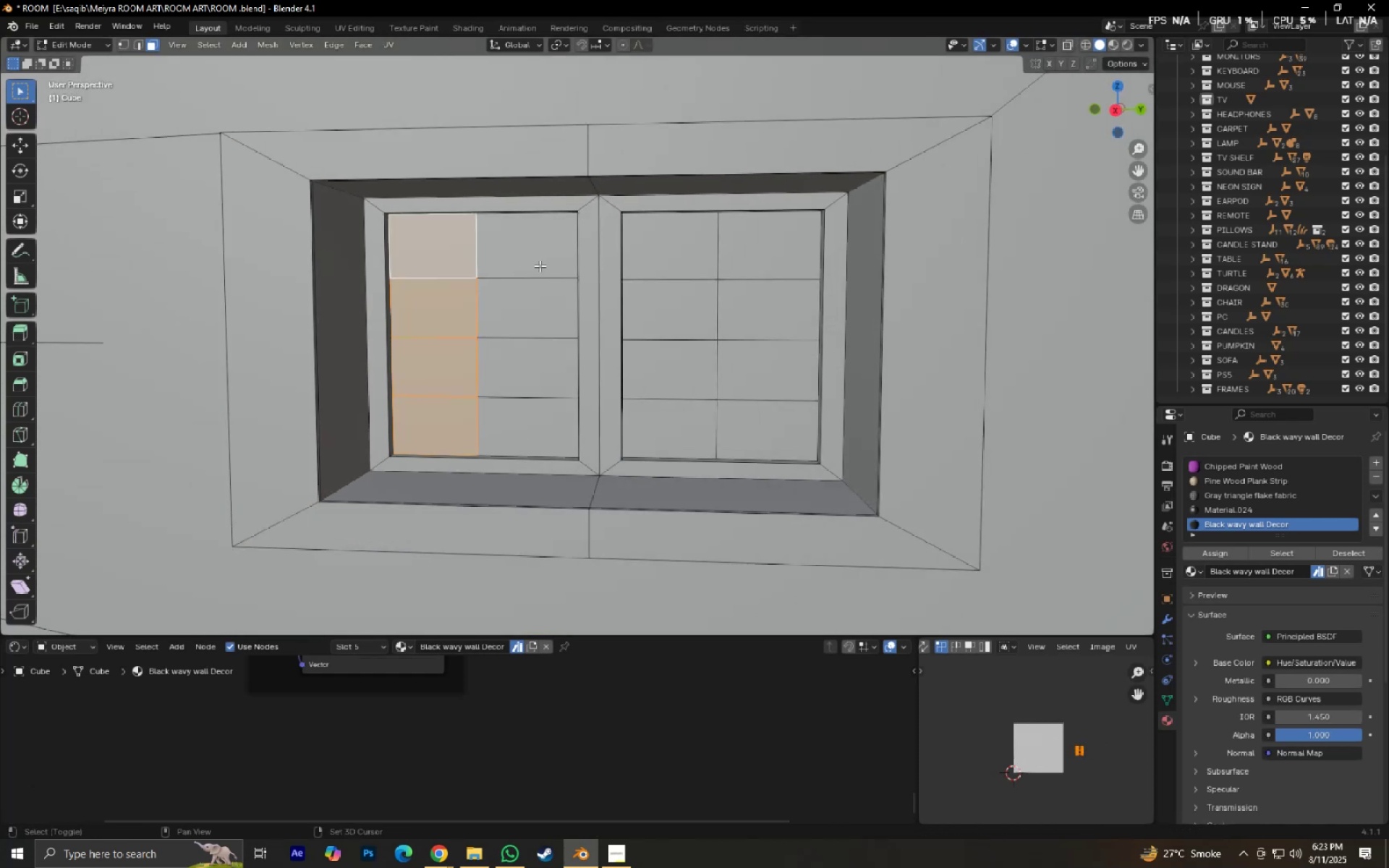 
triple_click([540, 265])
 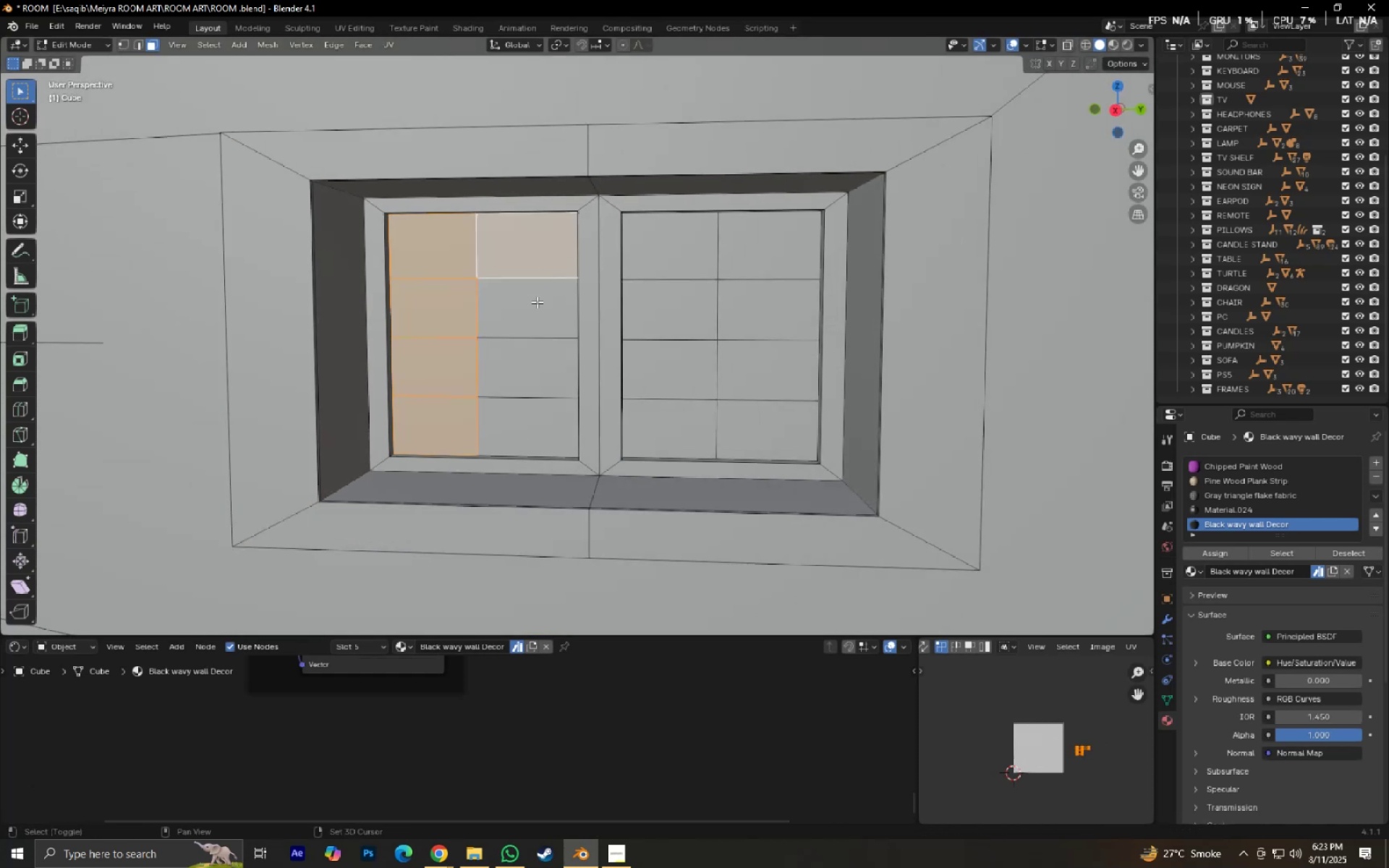 
hold_key(key=ShiftLeft, duration=0.71)
triple_click([522, 358])
 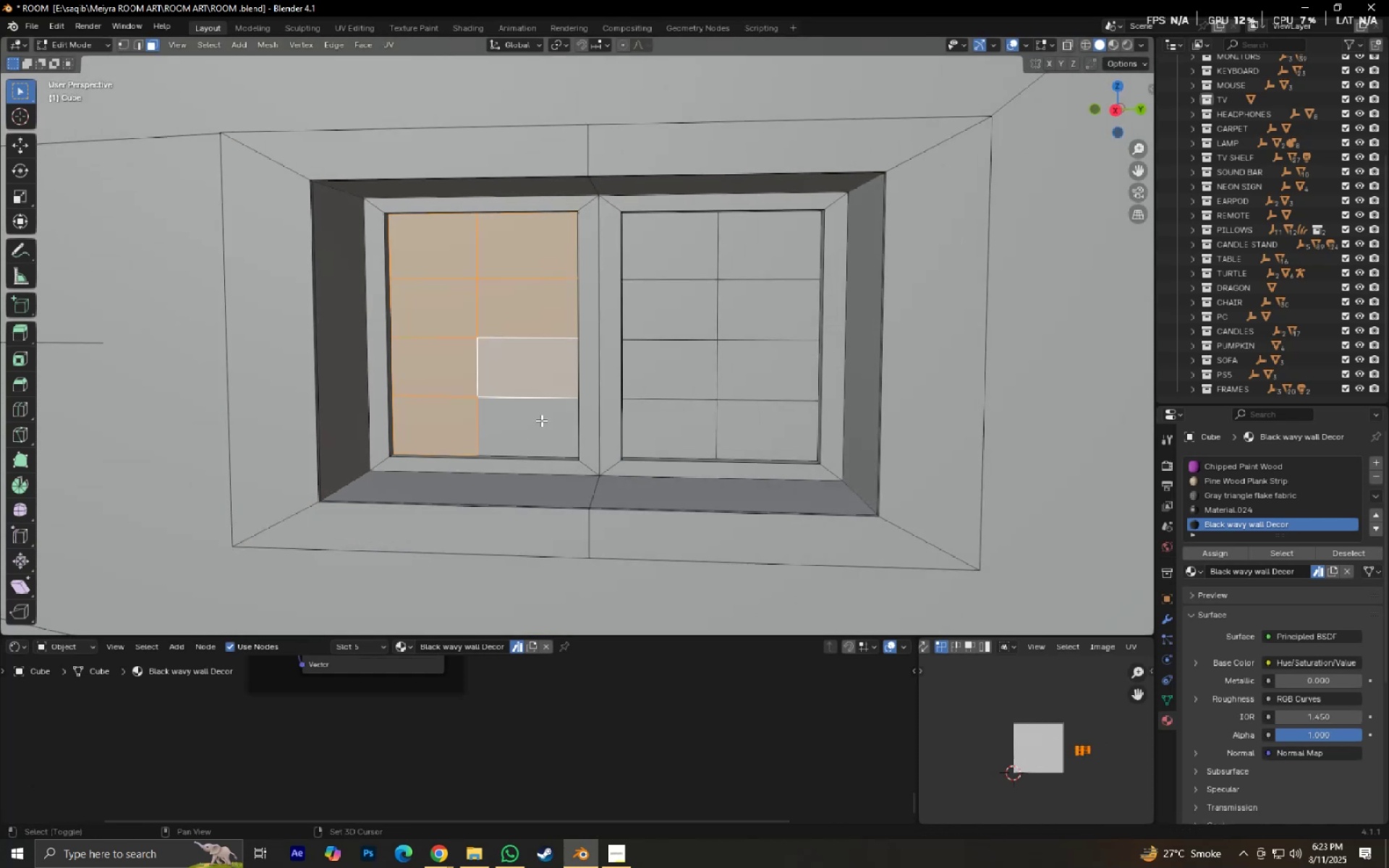 
triple_click([541, 420])
 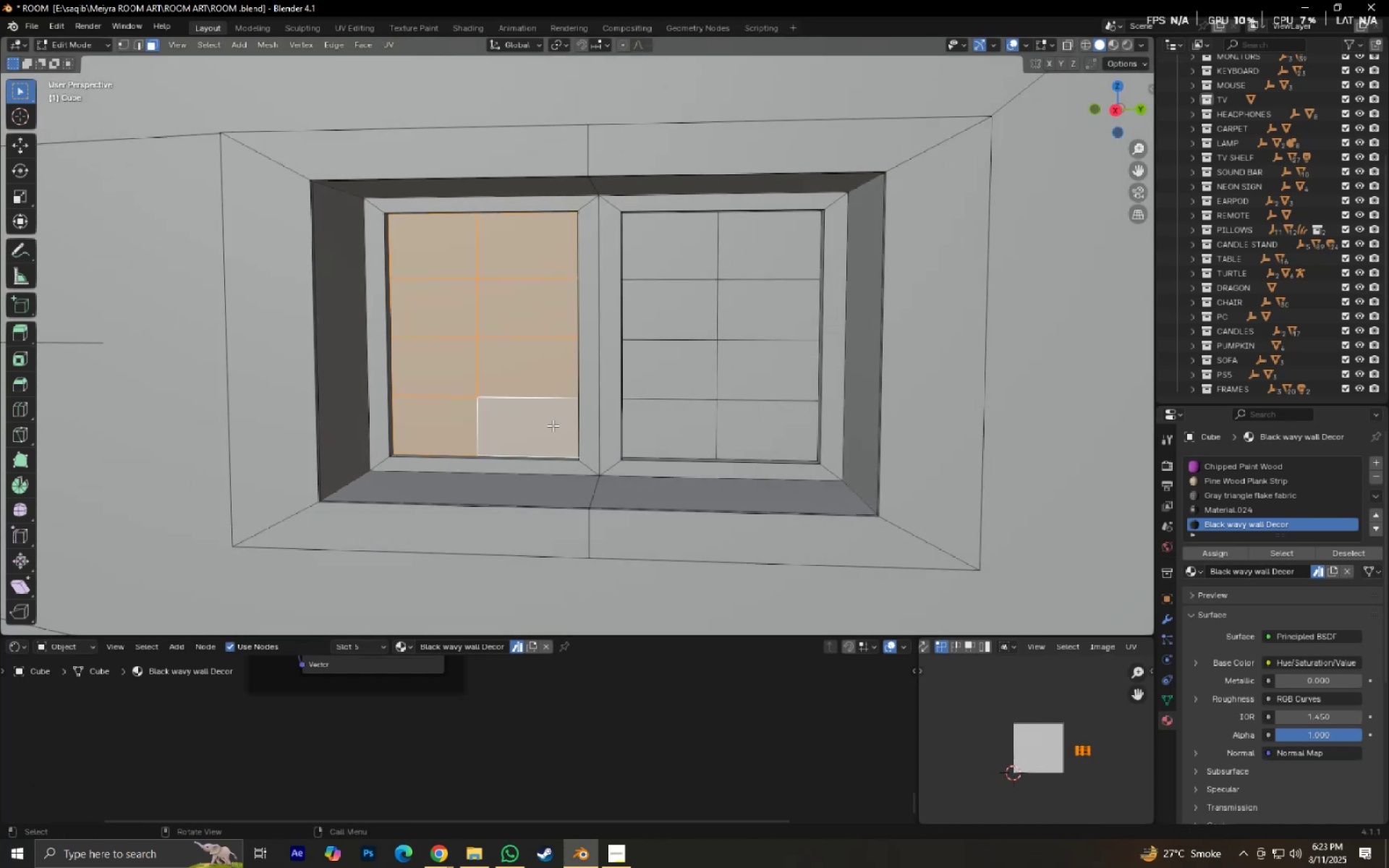 
scroll: coordinate [667, 422], scroll_direction: up, amount: 3.0
 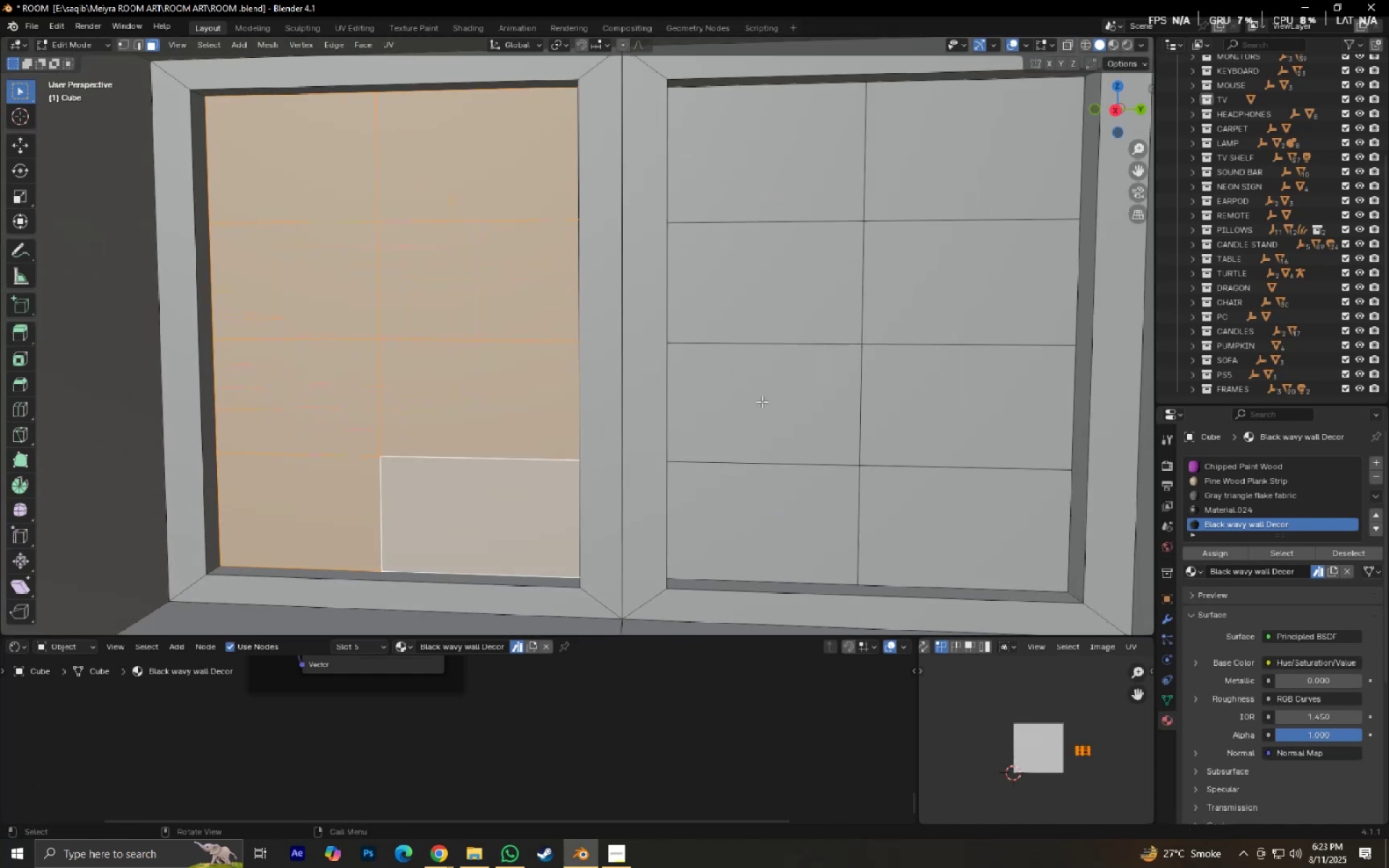 
key(I)
 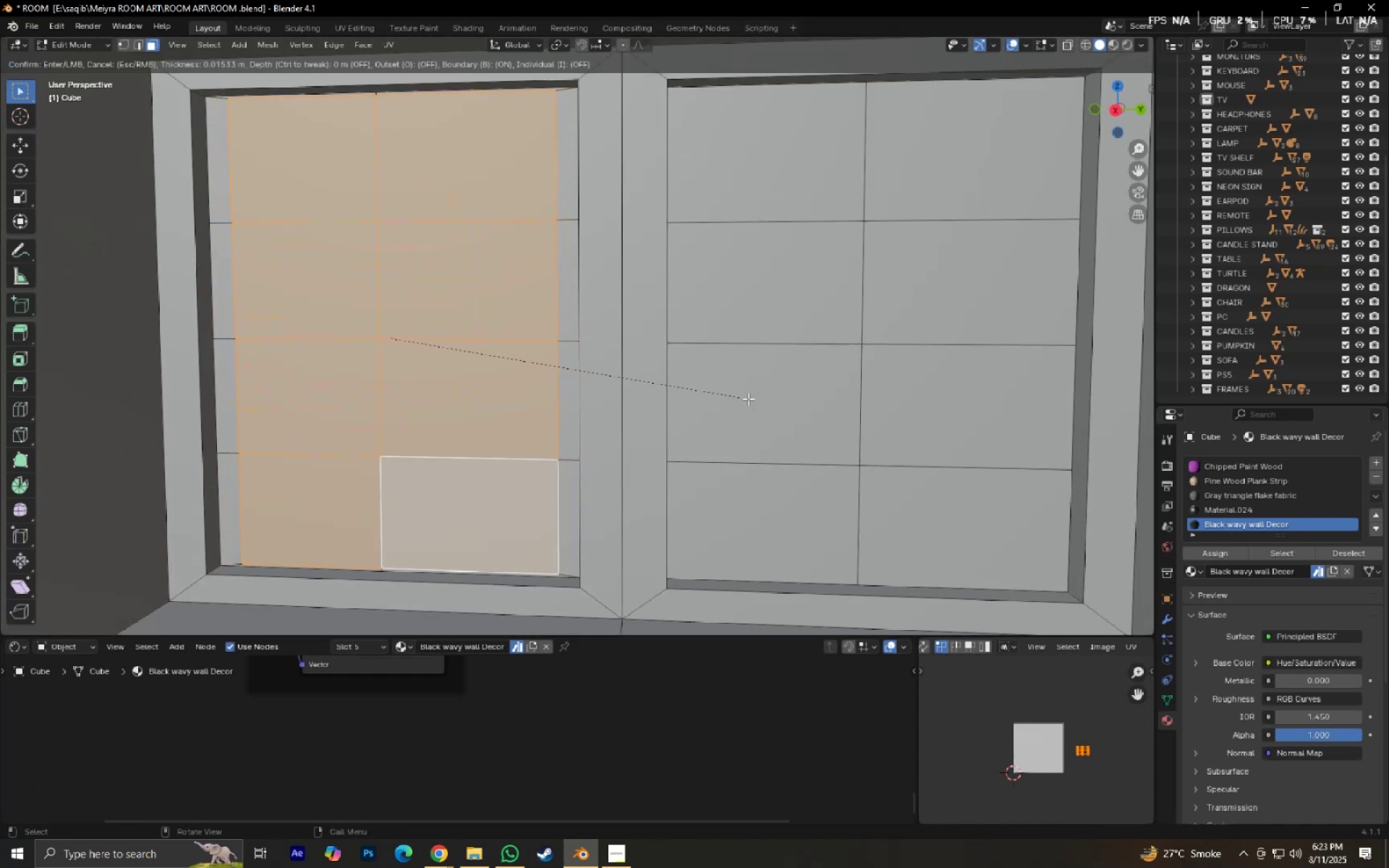 
left_click([748, 399])
 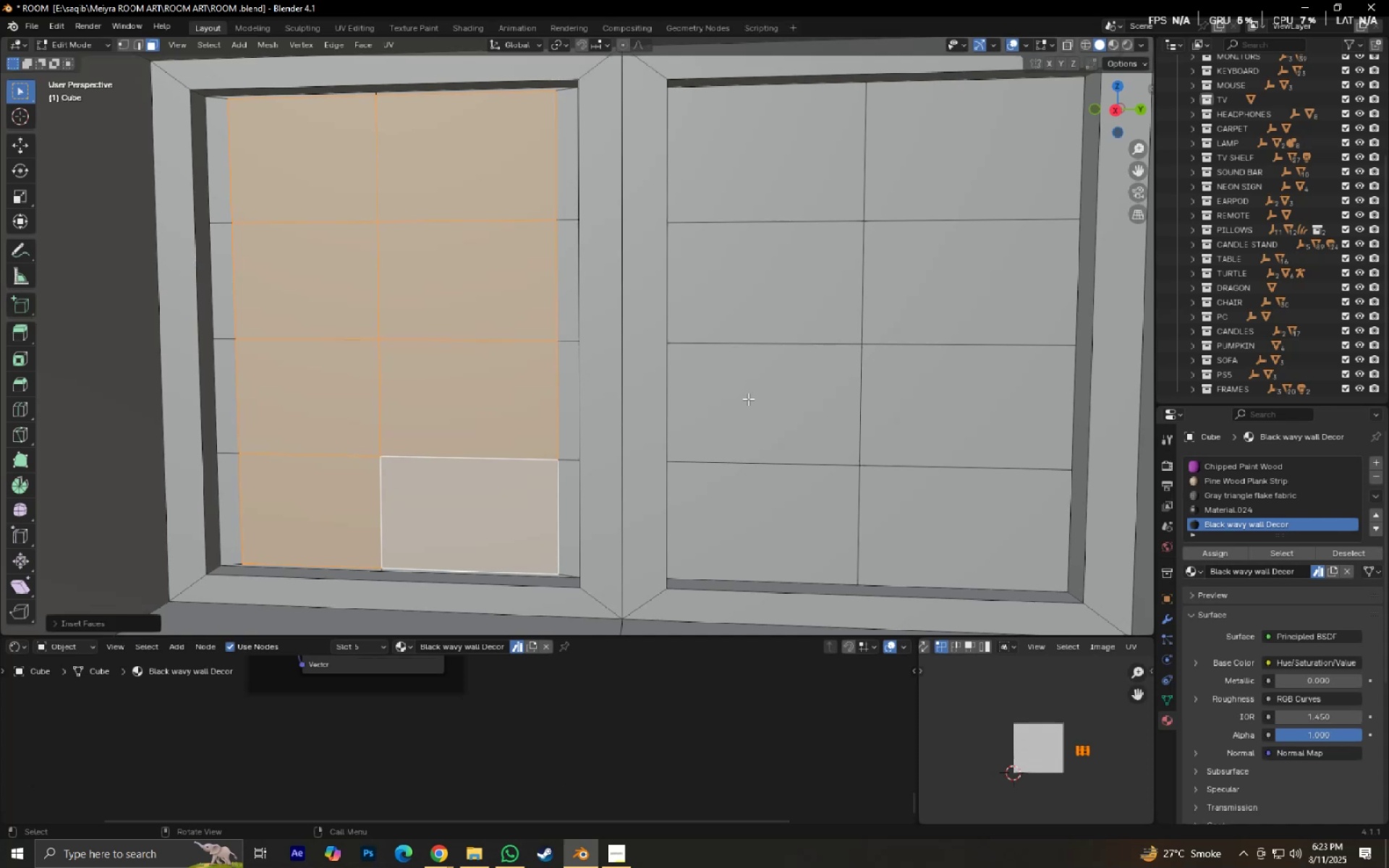 
key(Control+Z)
 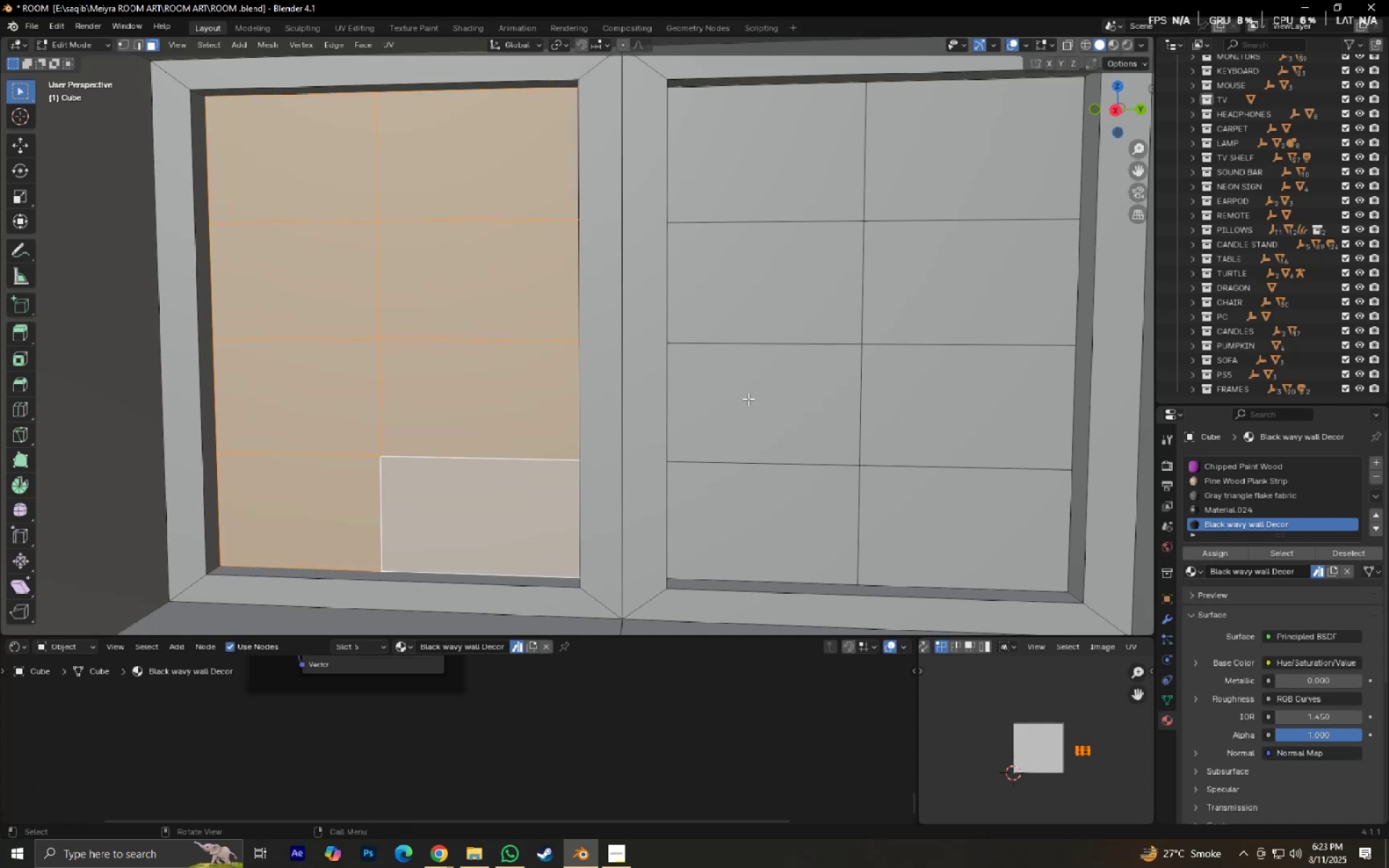 
key(Alt+I)
 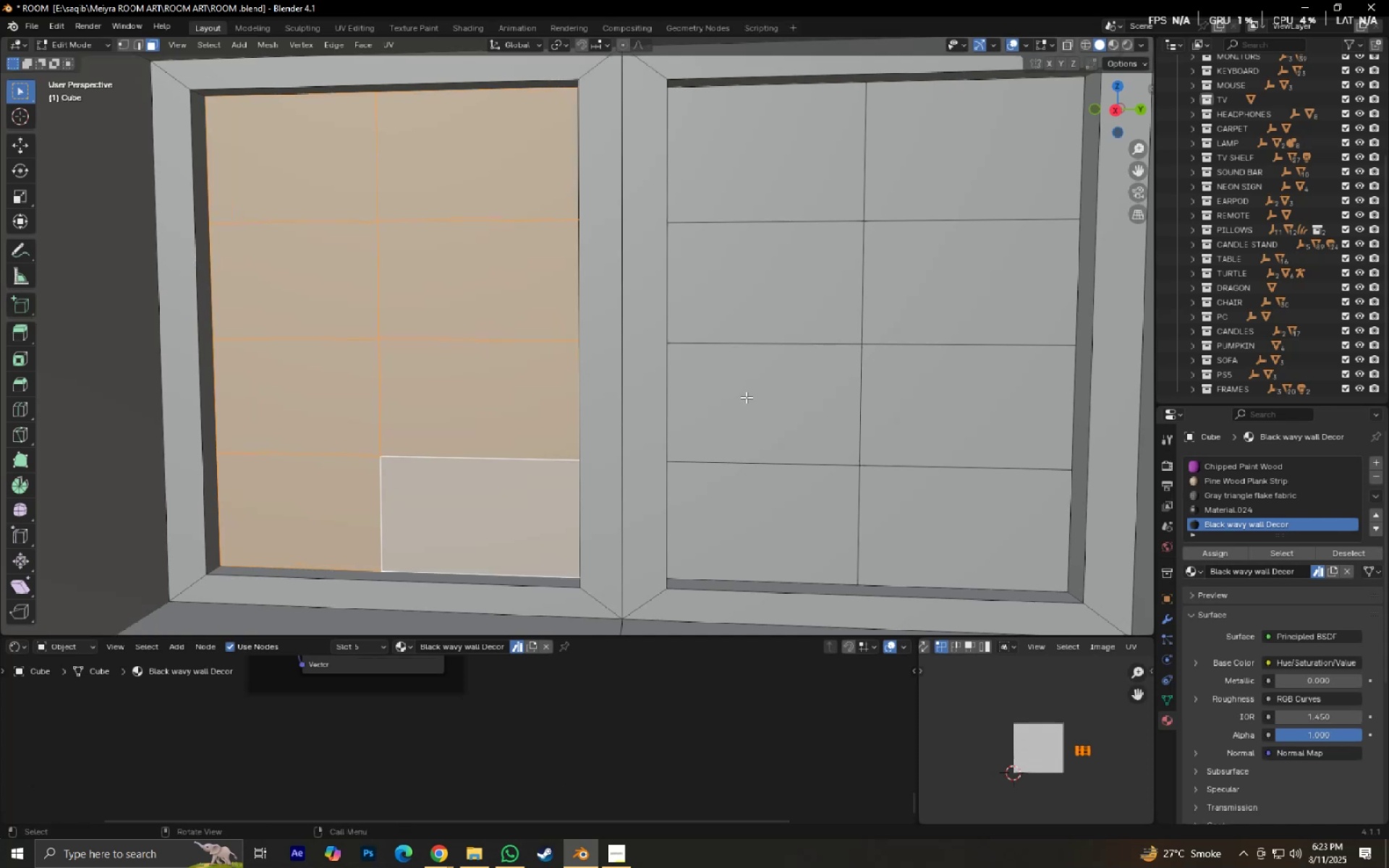 
key(Alt+I)
 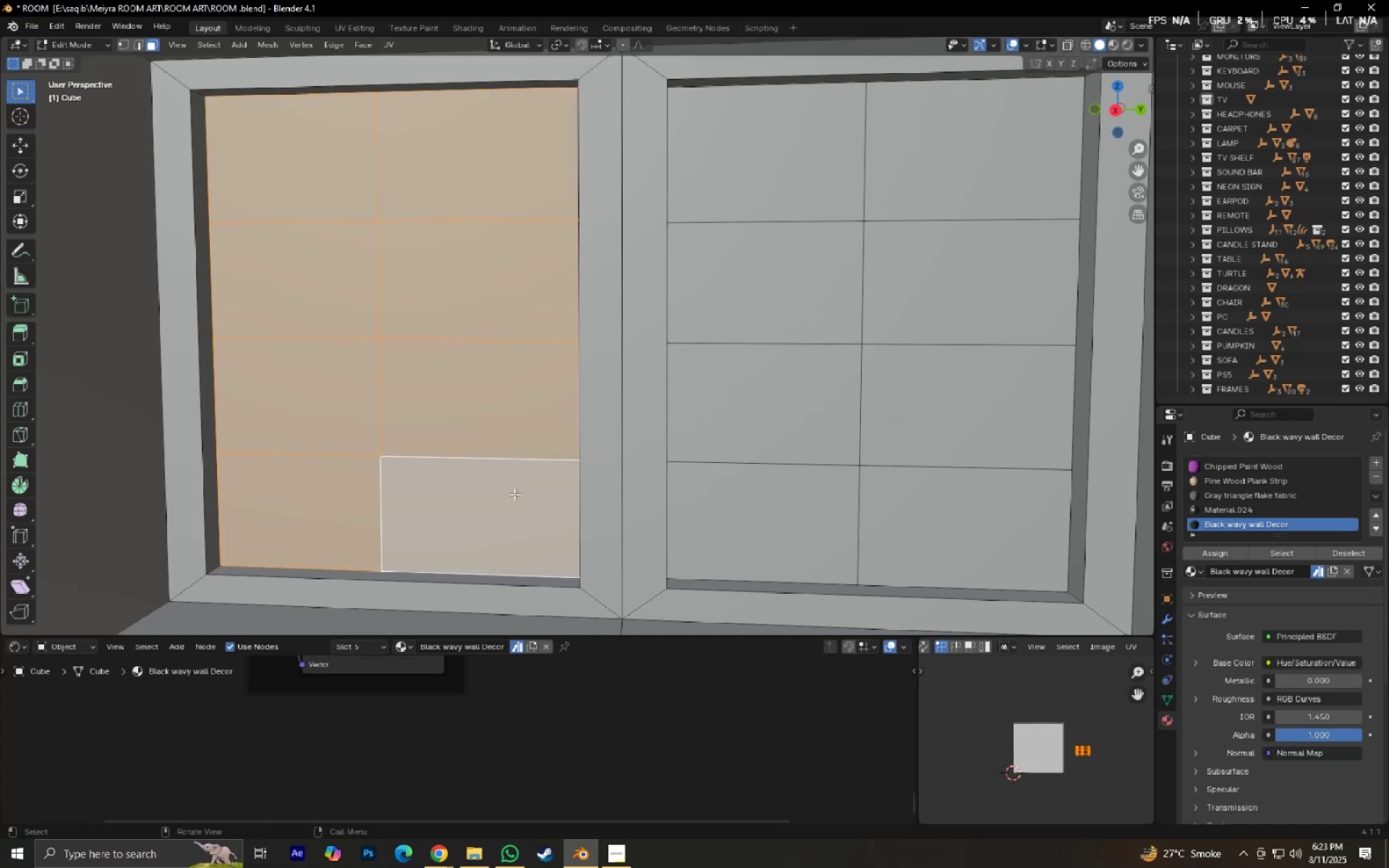 
key(Control+I)
 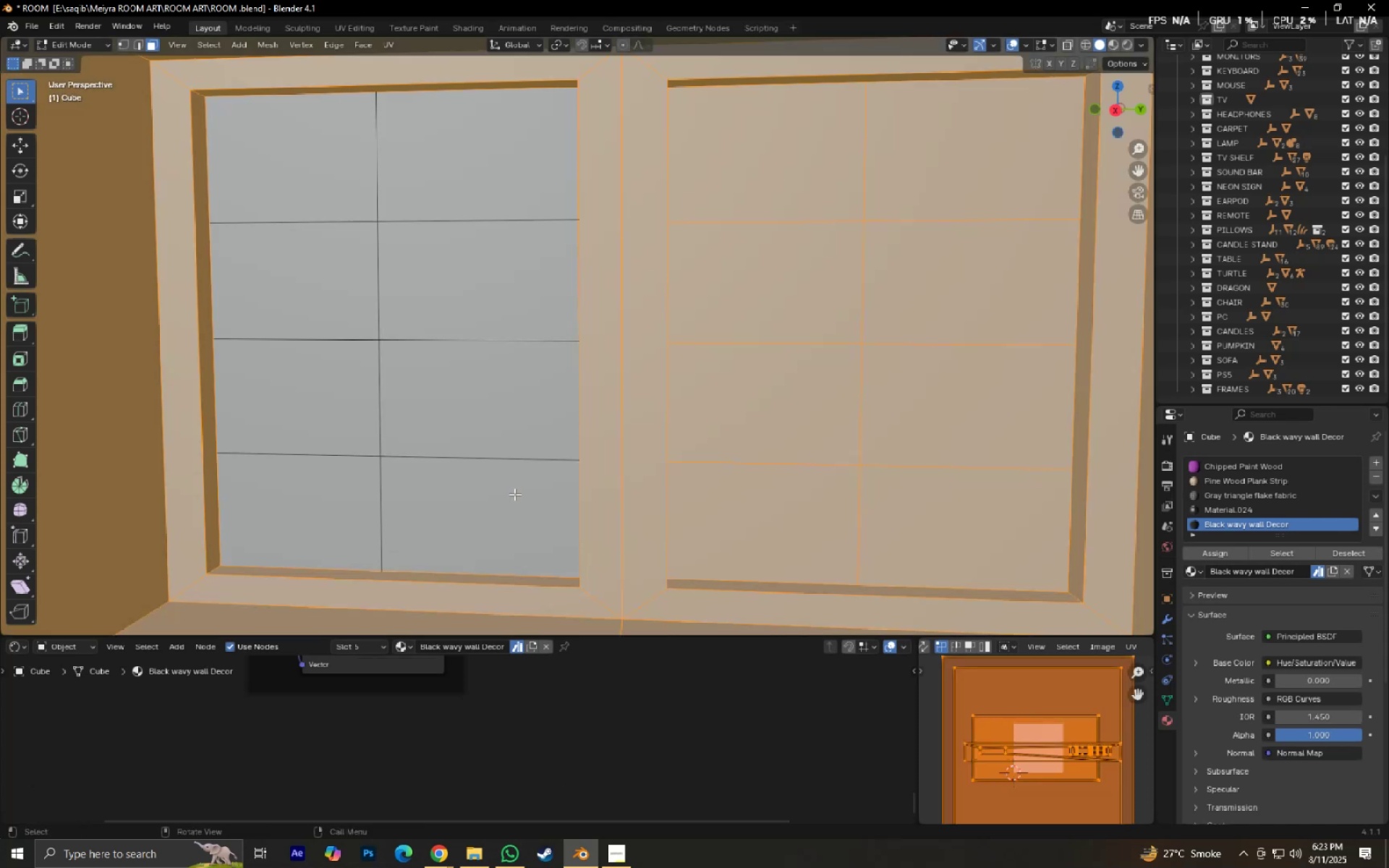 
scroll: coordinate [514, 494], scroll_direction: down, amount: 4.0
 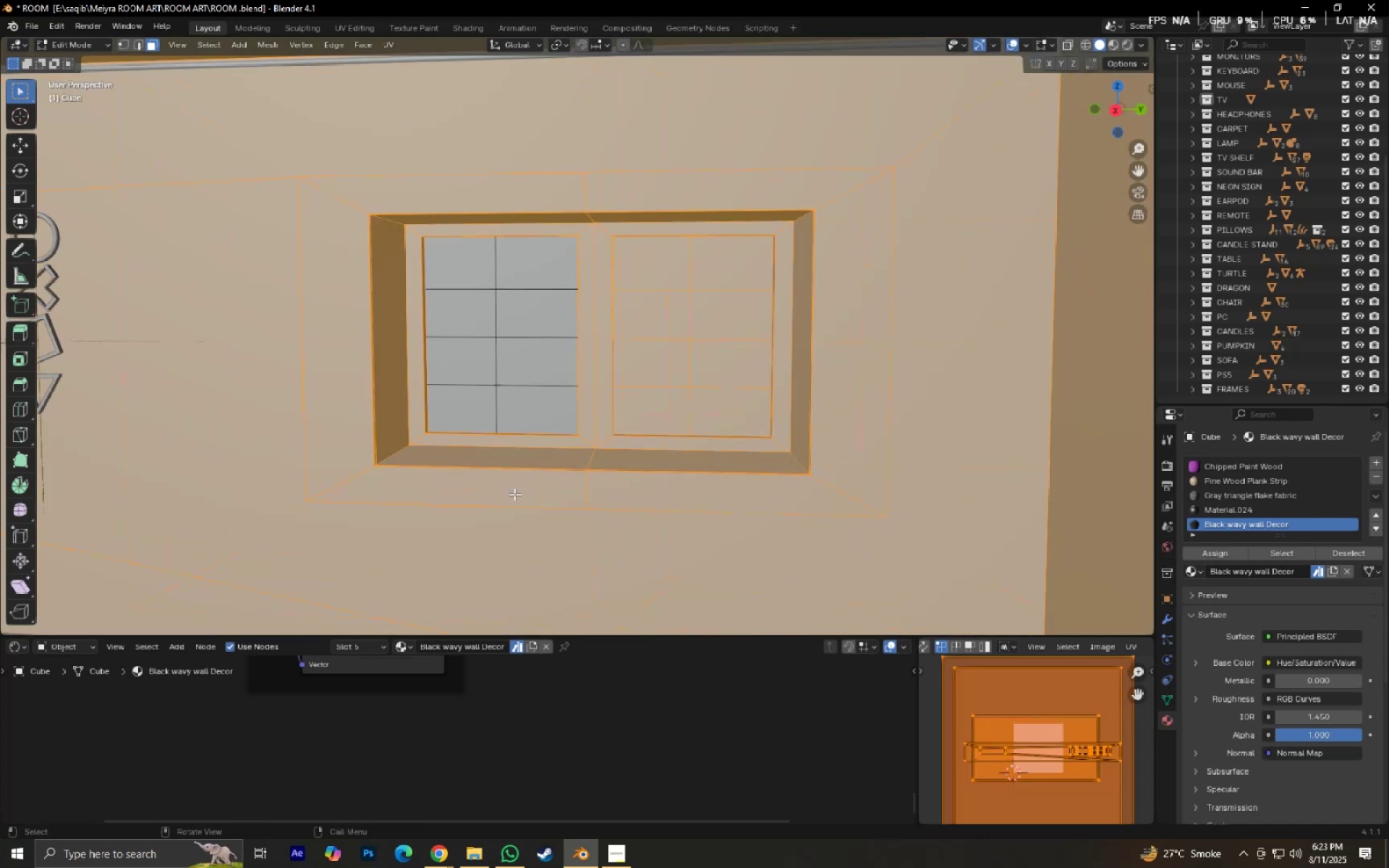 
key(Control+Z)
 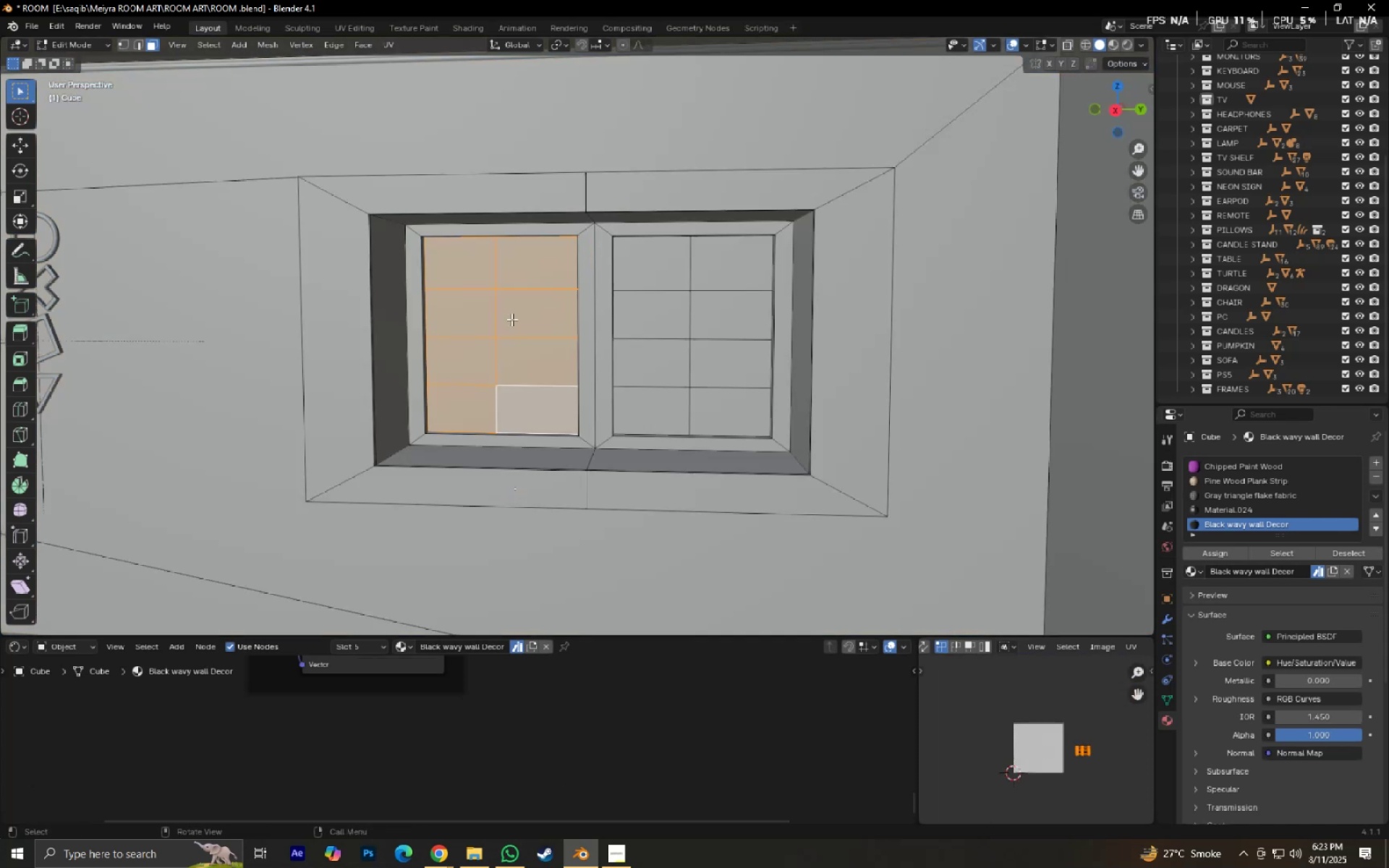 
scroll: coordinate [514, 313], scroll_direction: down, amount: 1.0
 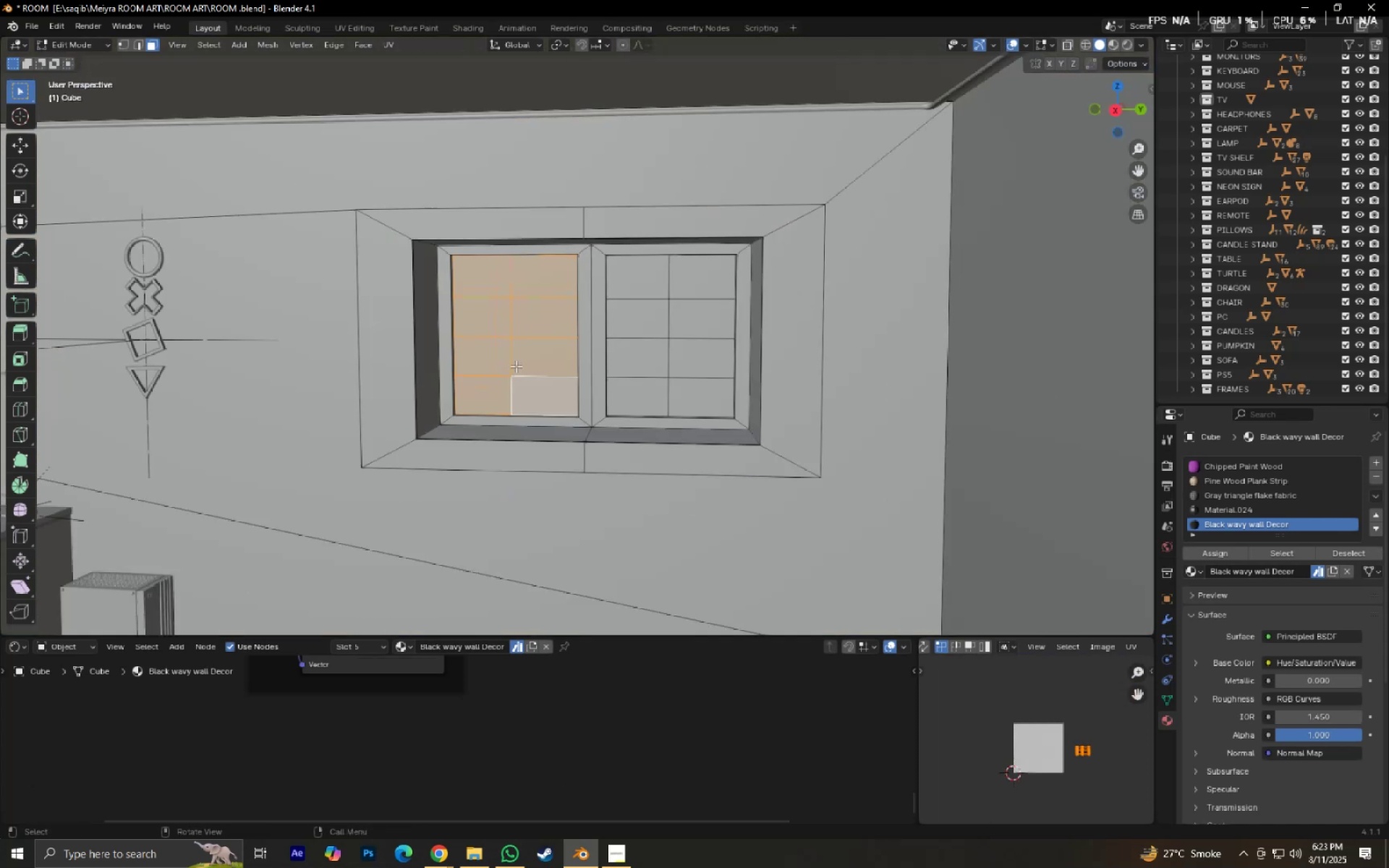 
scroll: coordinate [511, 392], scroll_direction: up, amount: 5.0
 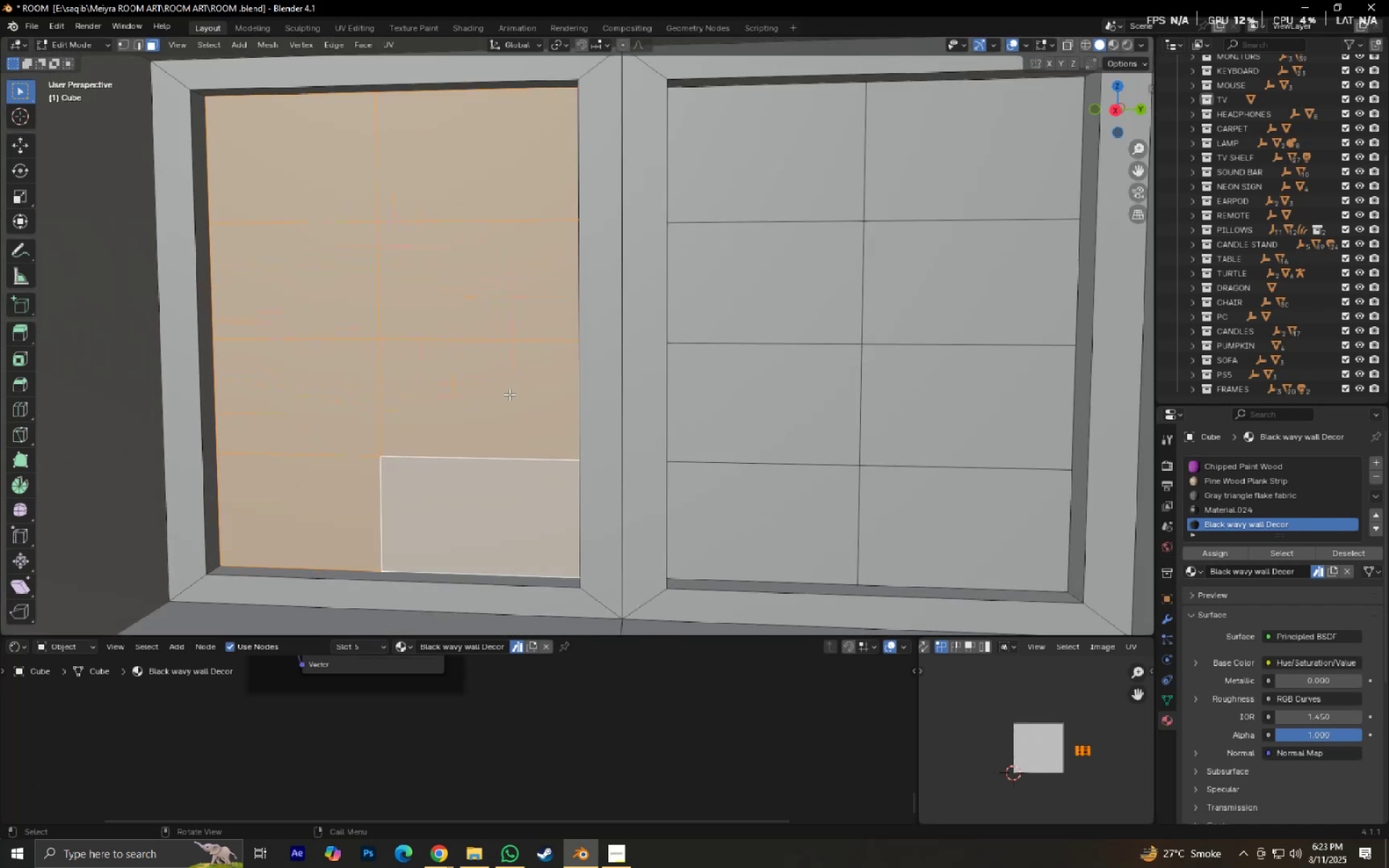 
hold_key(key=ShiftLeft, duration=0.44)
 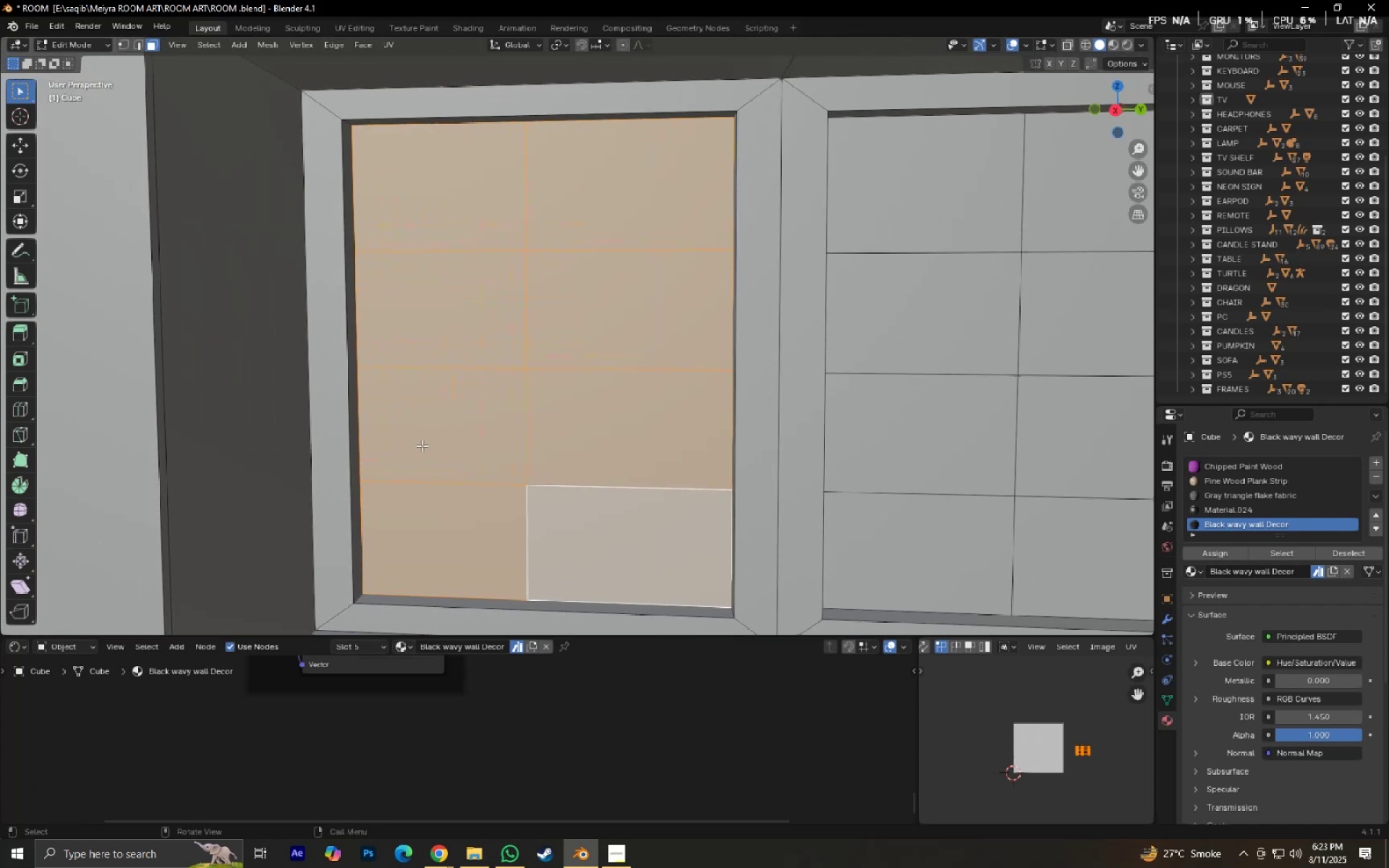 
scroll: coordinate [422, 446], scroll_direction: down, amount: 2.0
 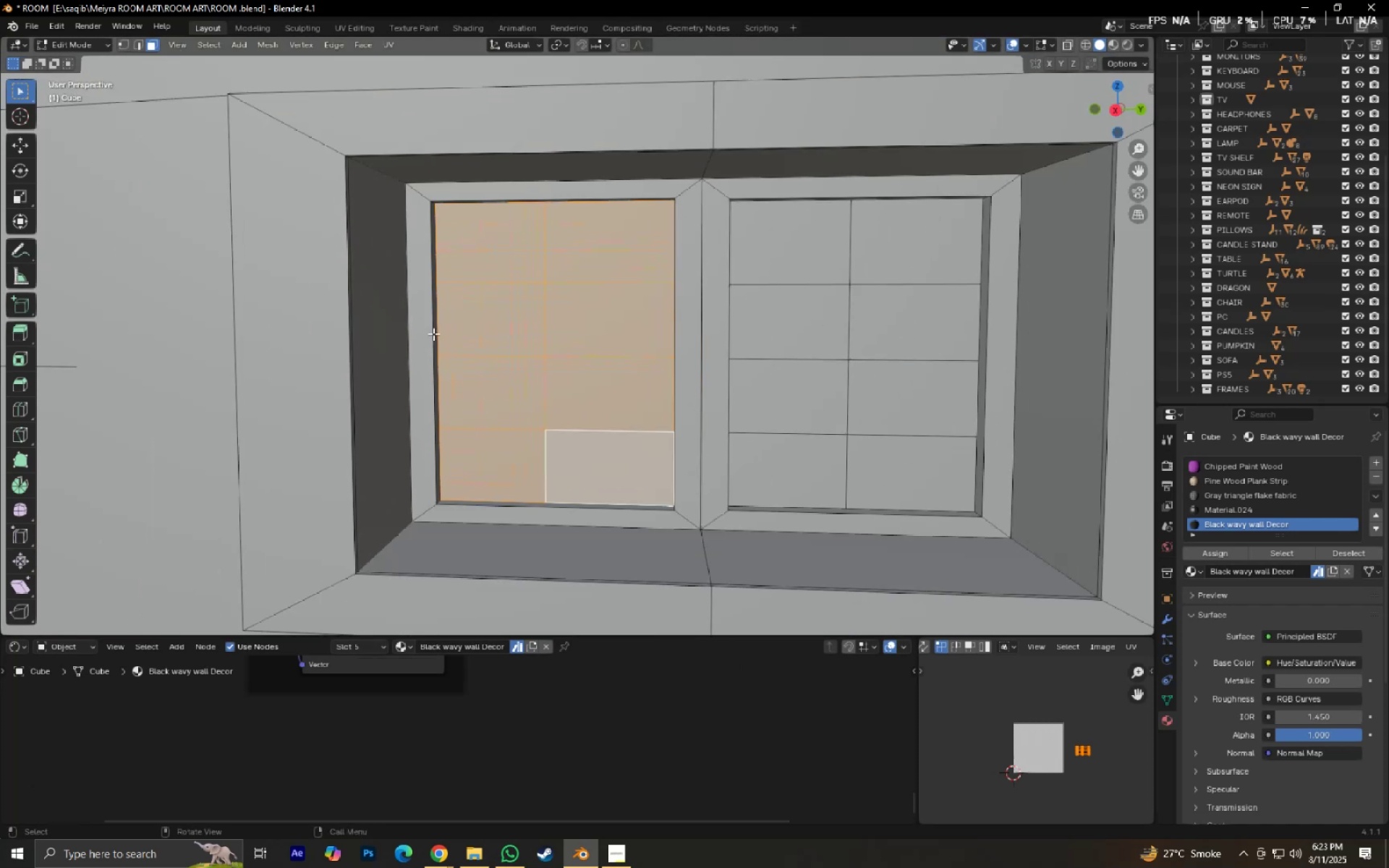 
left_click([431, 321])
 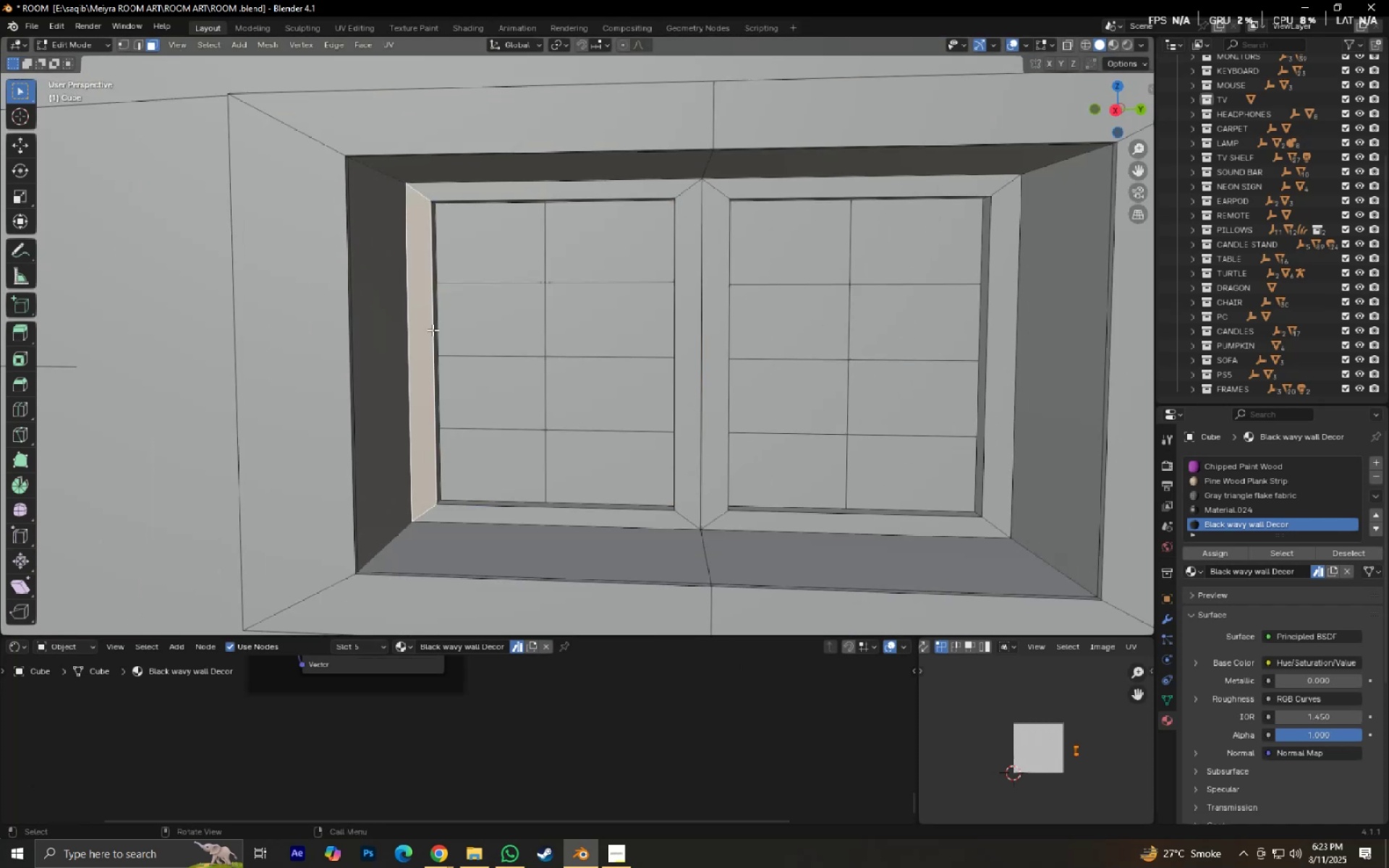 
scroll: coordinate [446, 366], scroll_direction: up, amount: 2.0
 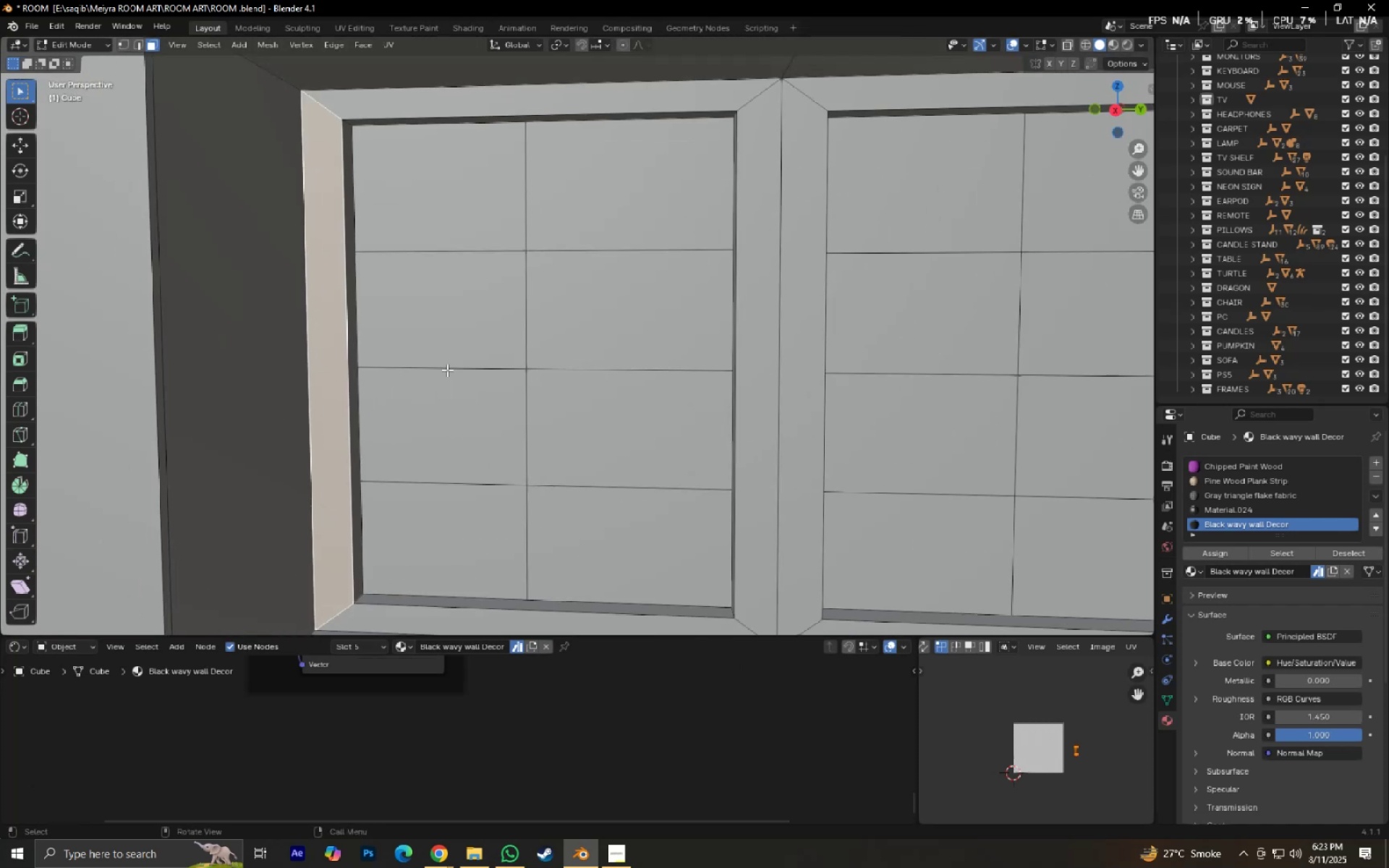 
hold_key(key=ShiftLeft, duration=0.38)
 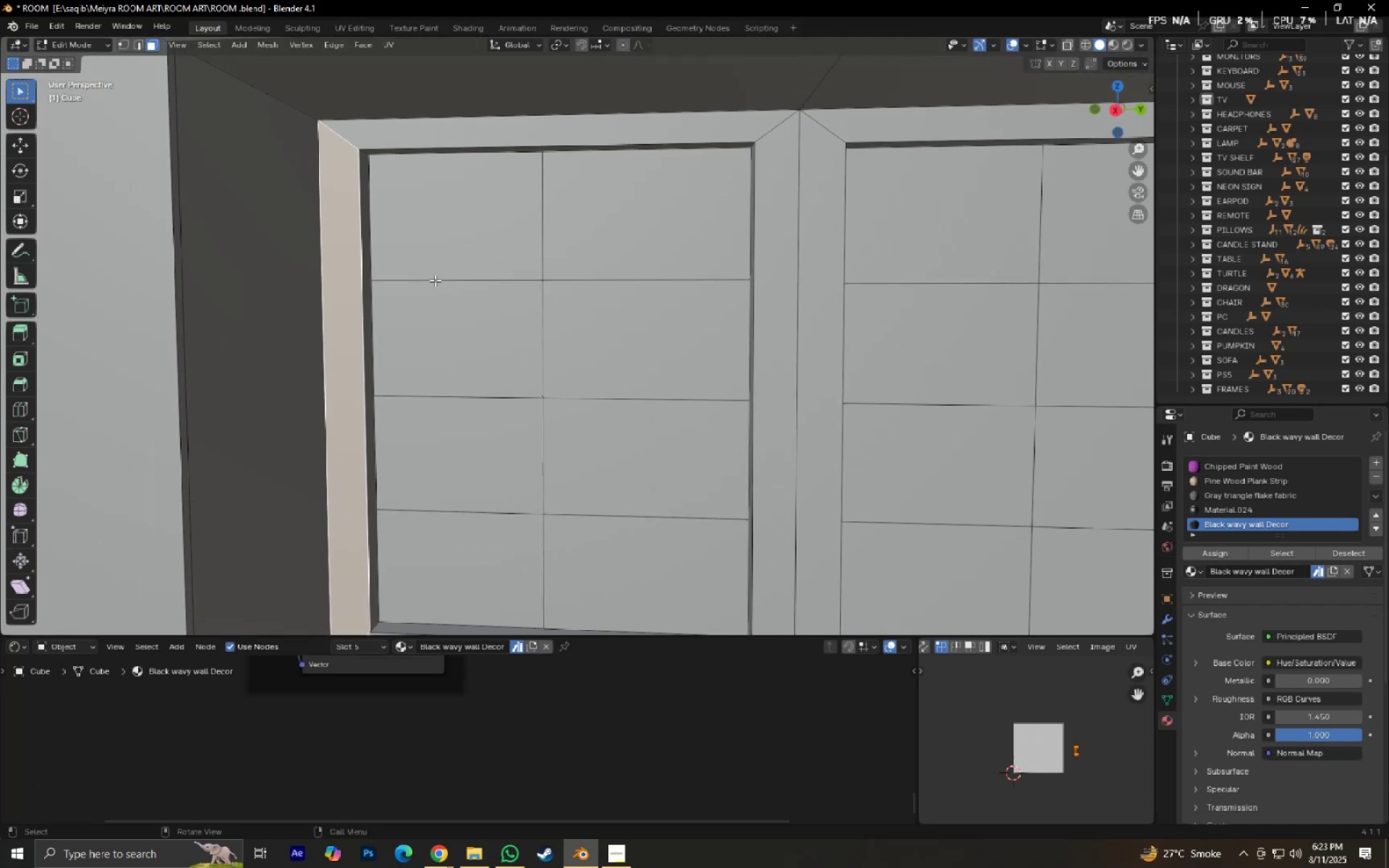 
left_click([422, 260])
 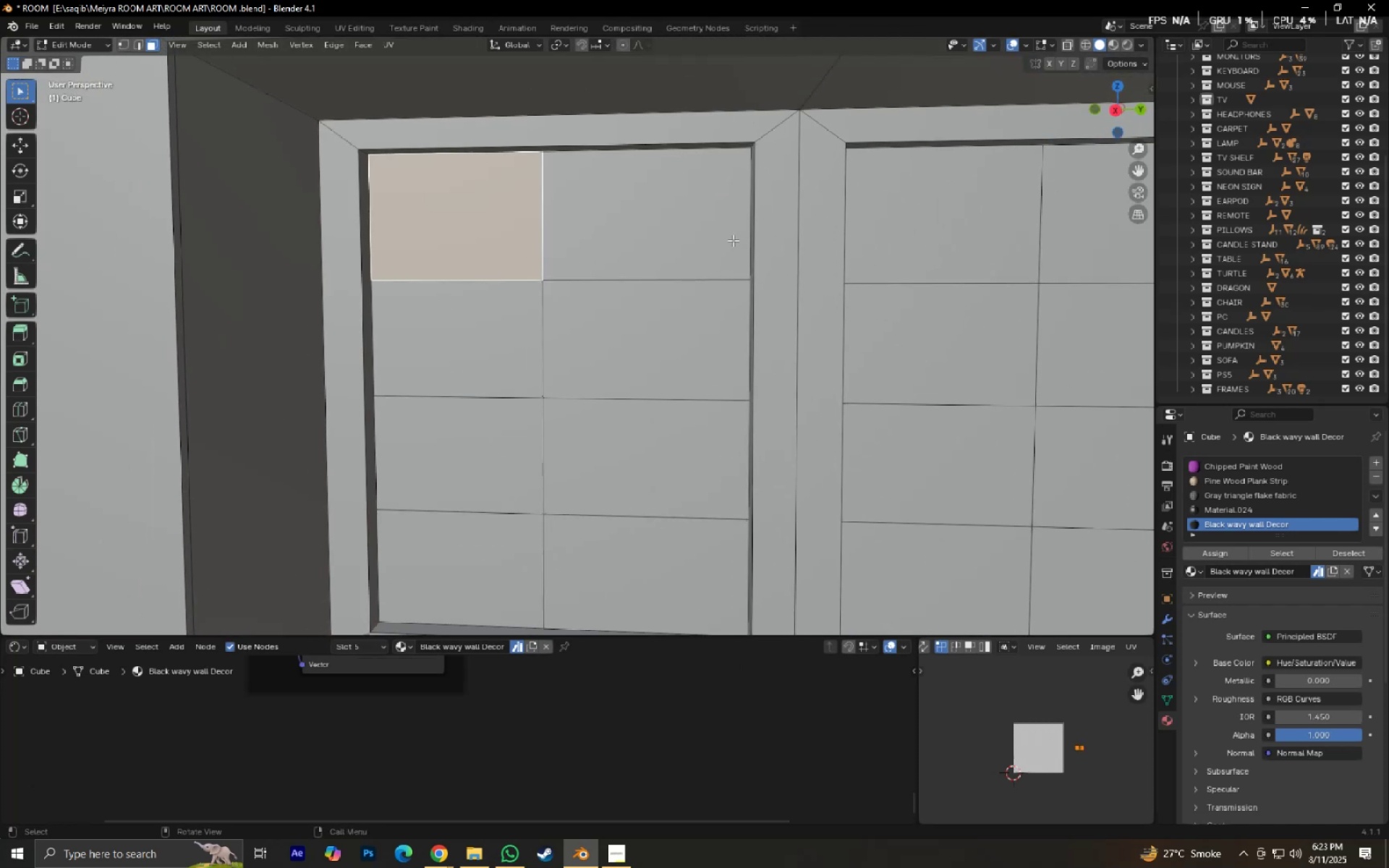 
wait(6.41)
 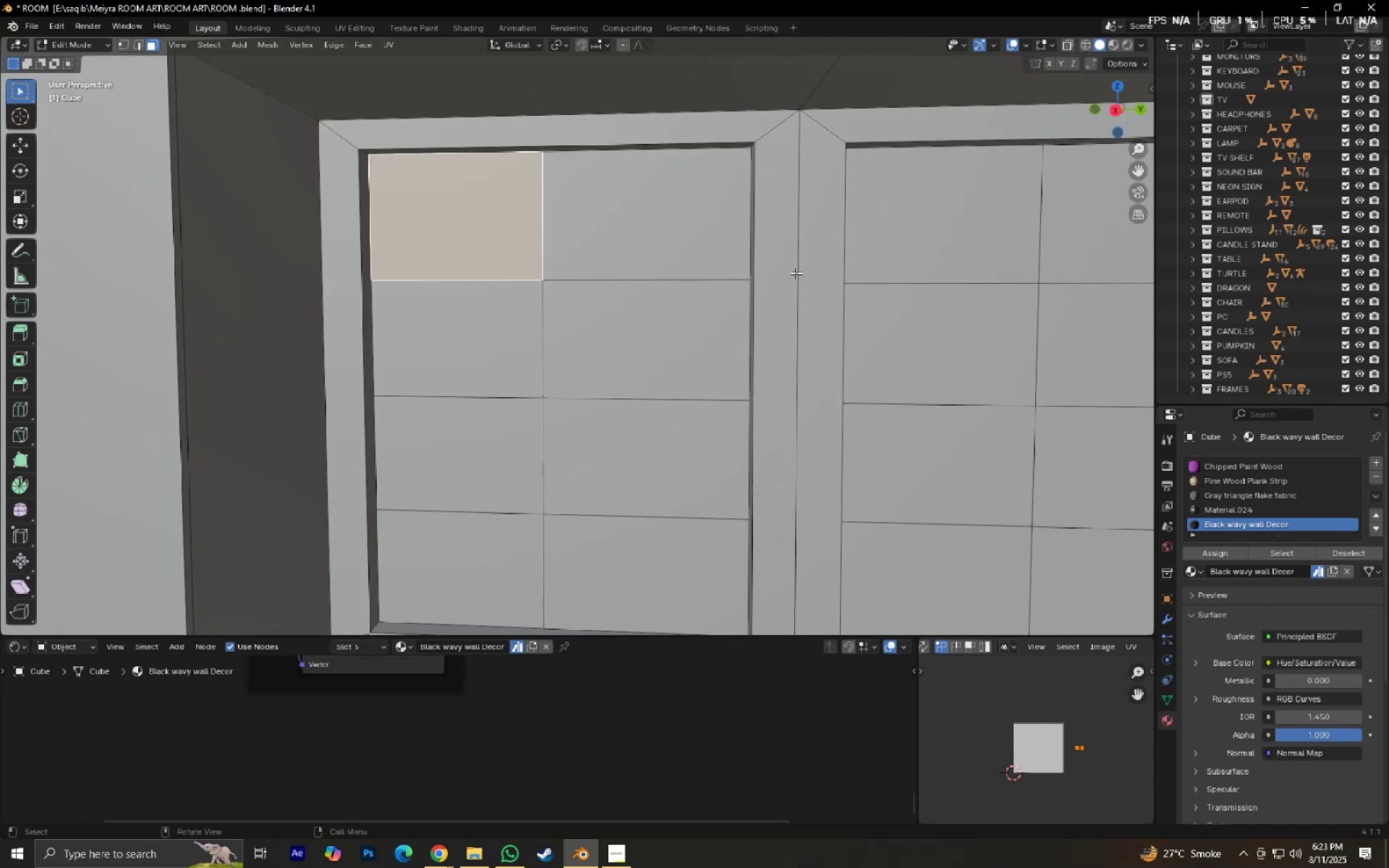 
hold_key(key=ShiftLeft, duration=0.3)
 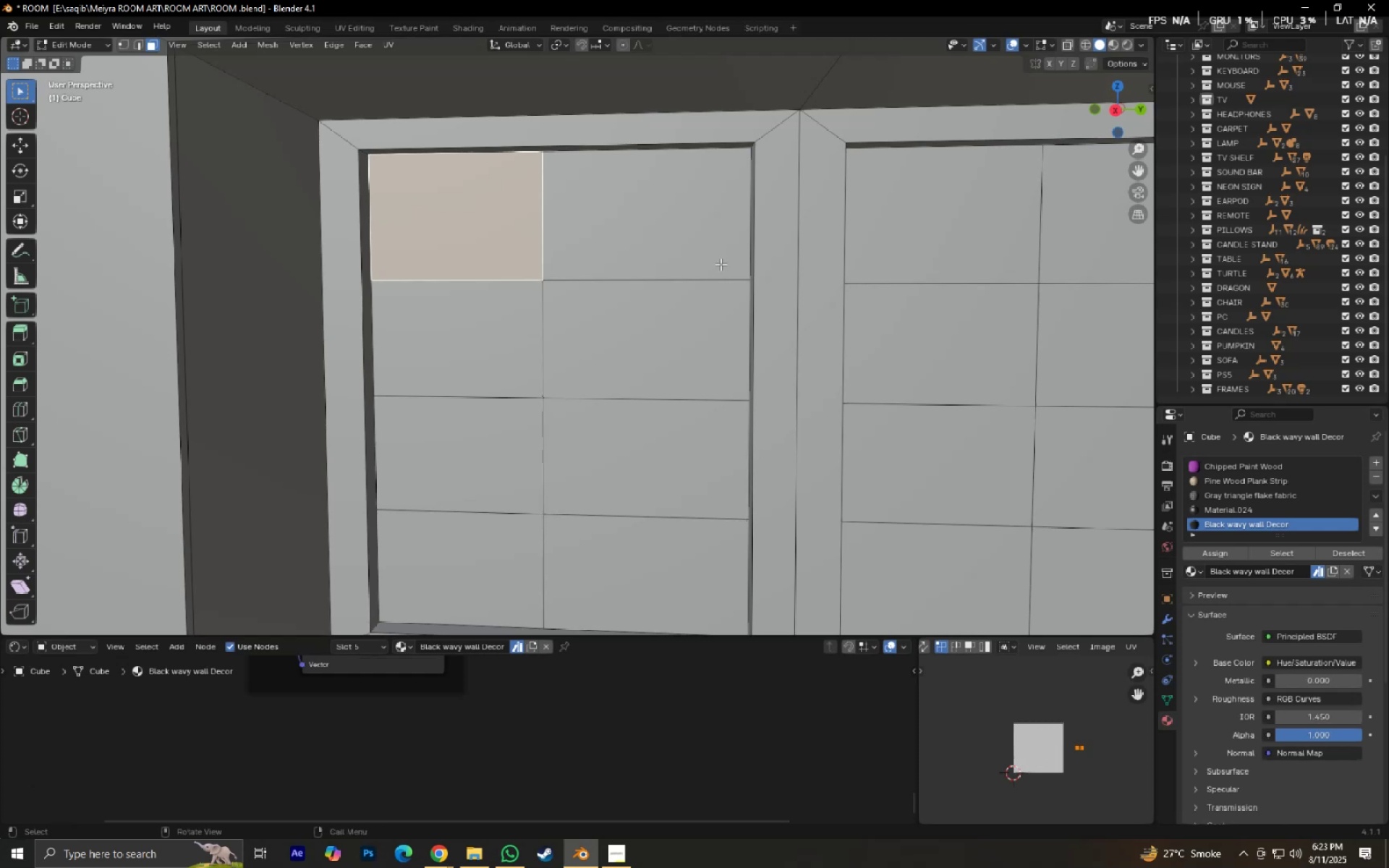 
left_click([721, 264])
 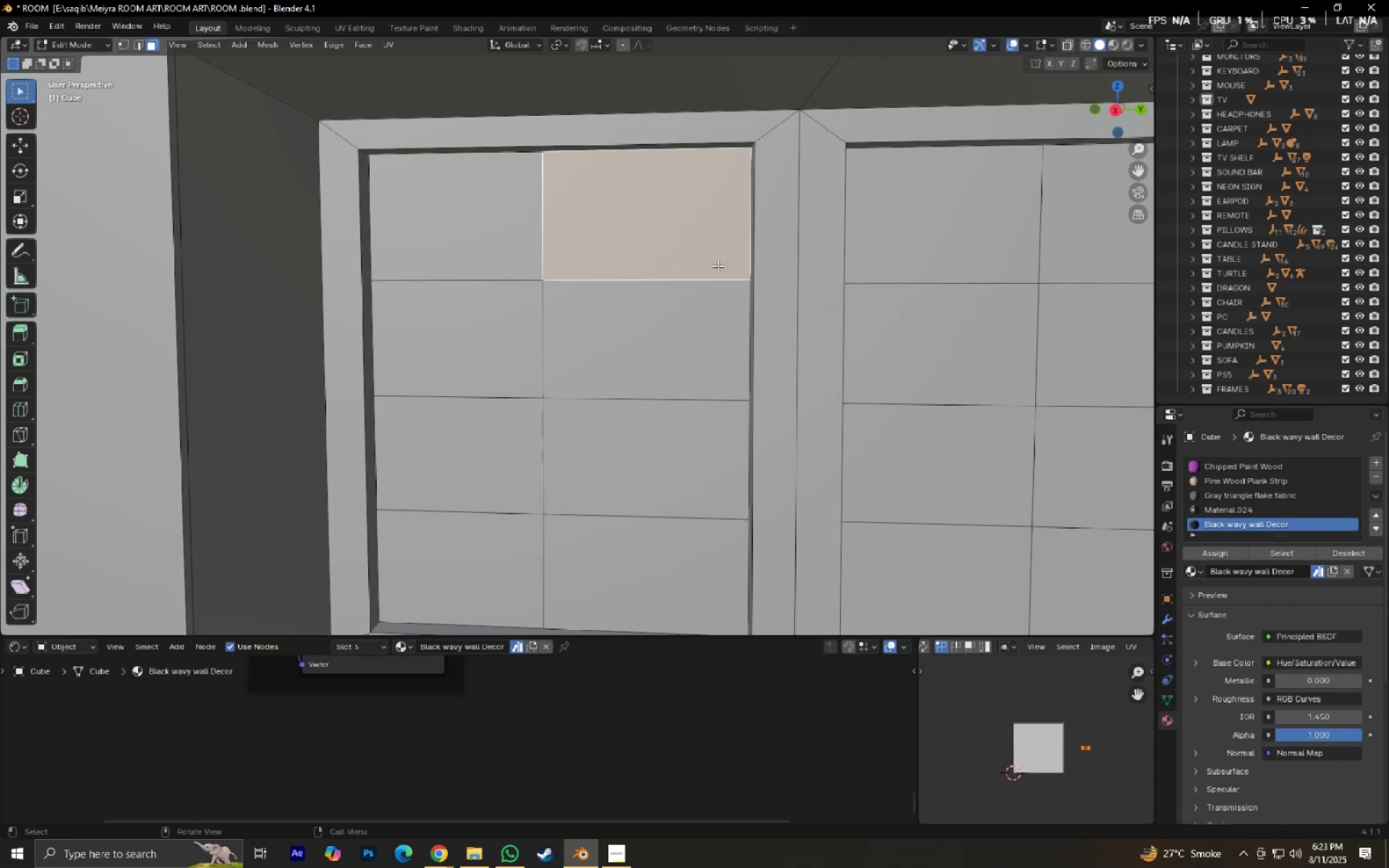 
hold_key(key=ShiftLeft, duration=0.4)
 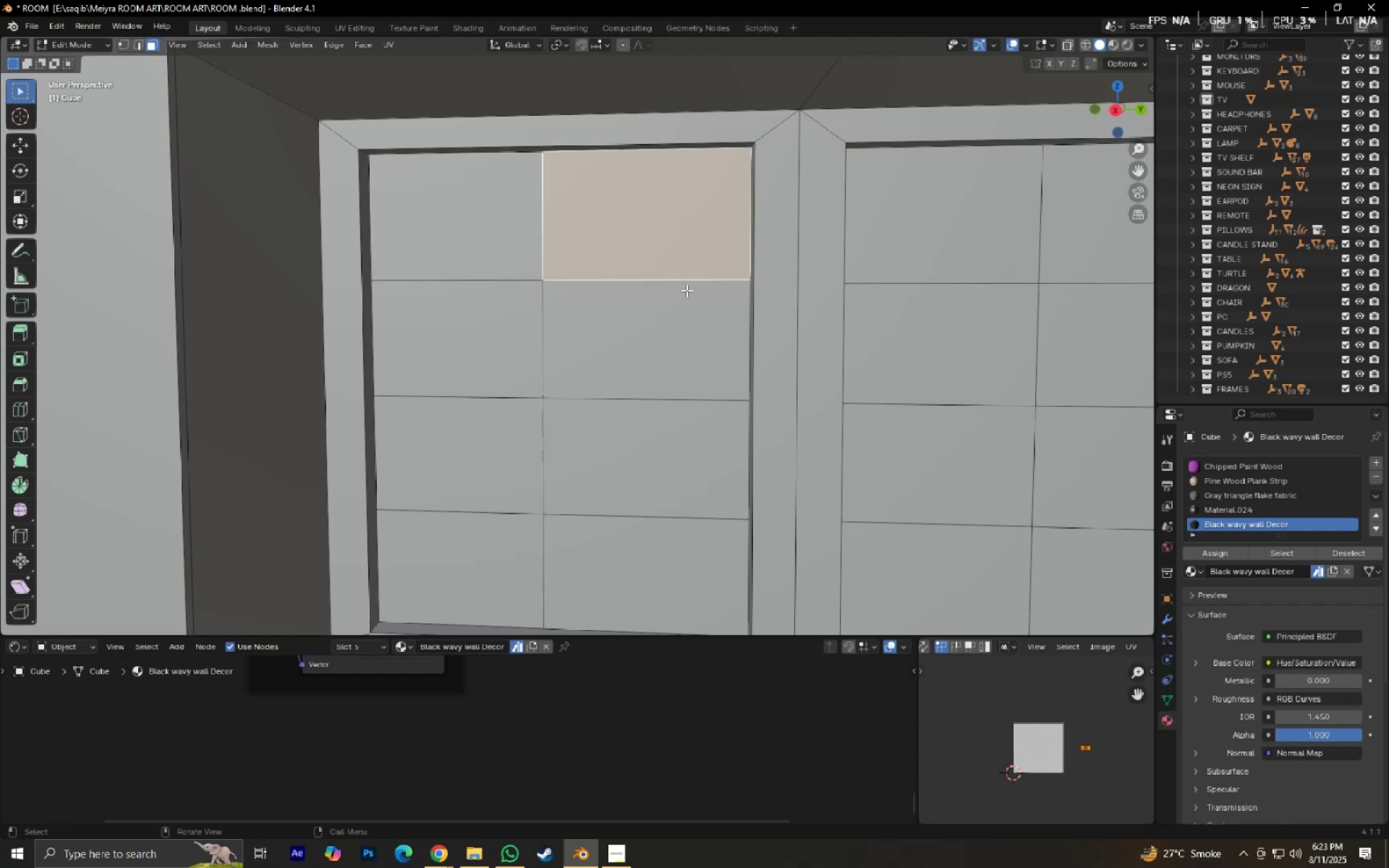 
wait(5.68)
 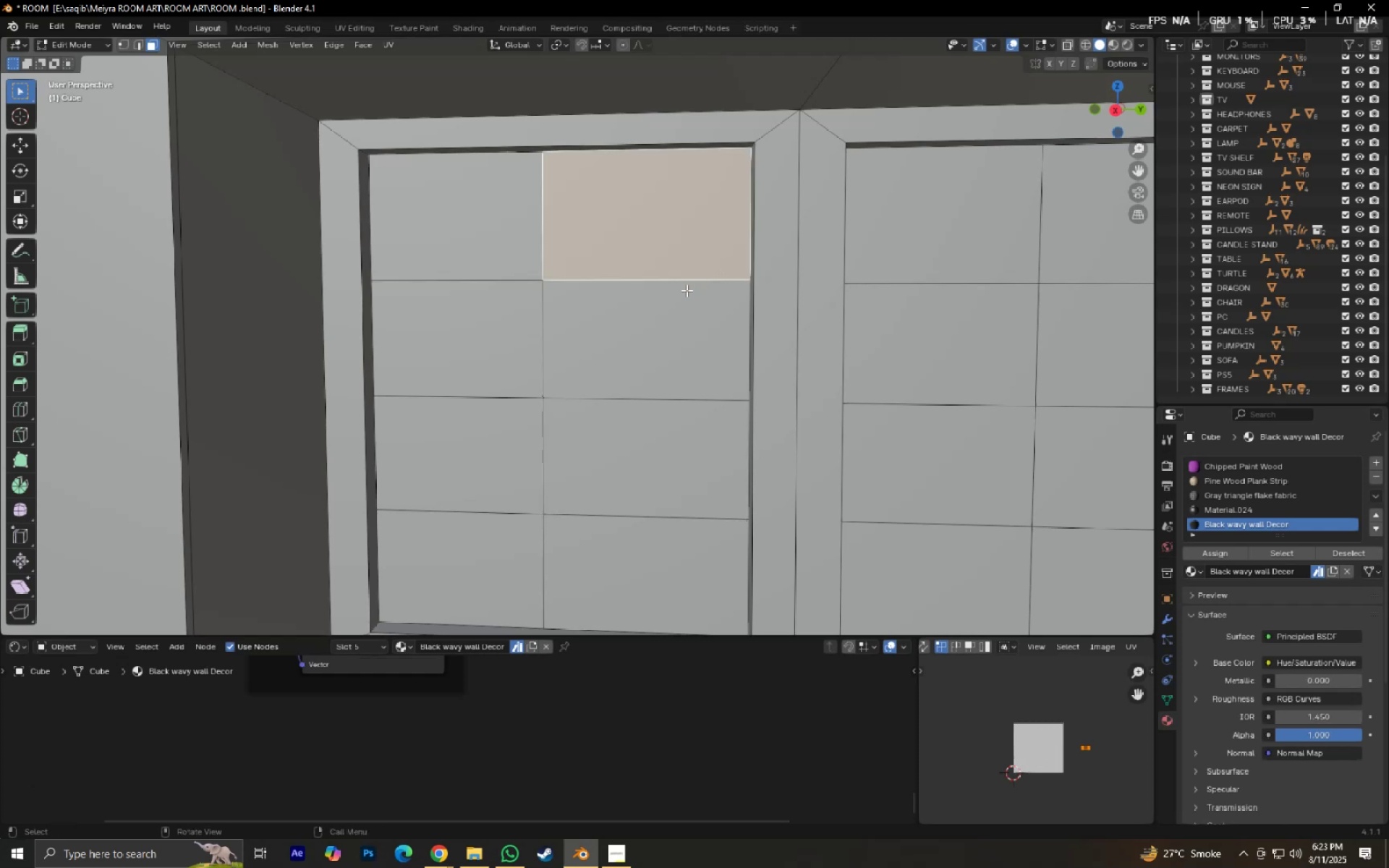 
scroll: coordinate [742, 333], scroll_direction: down, amount: 5.0
 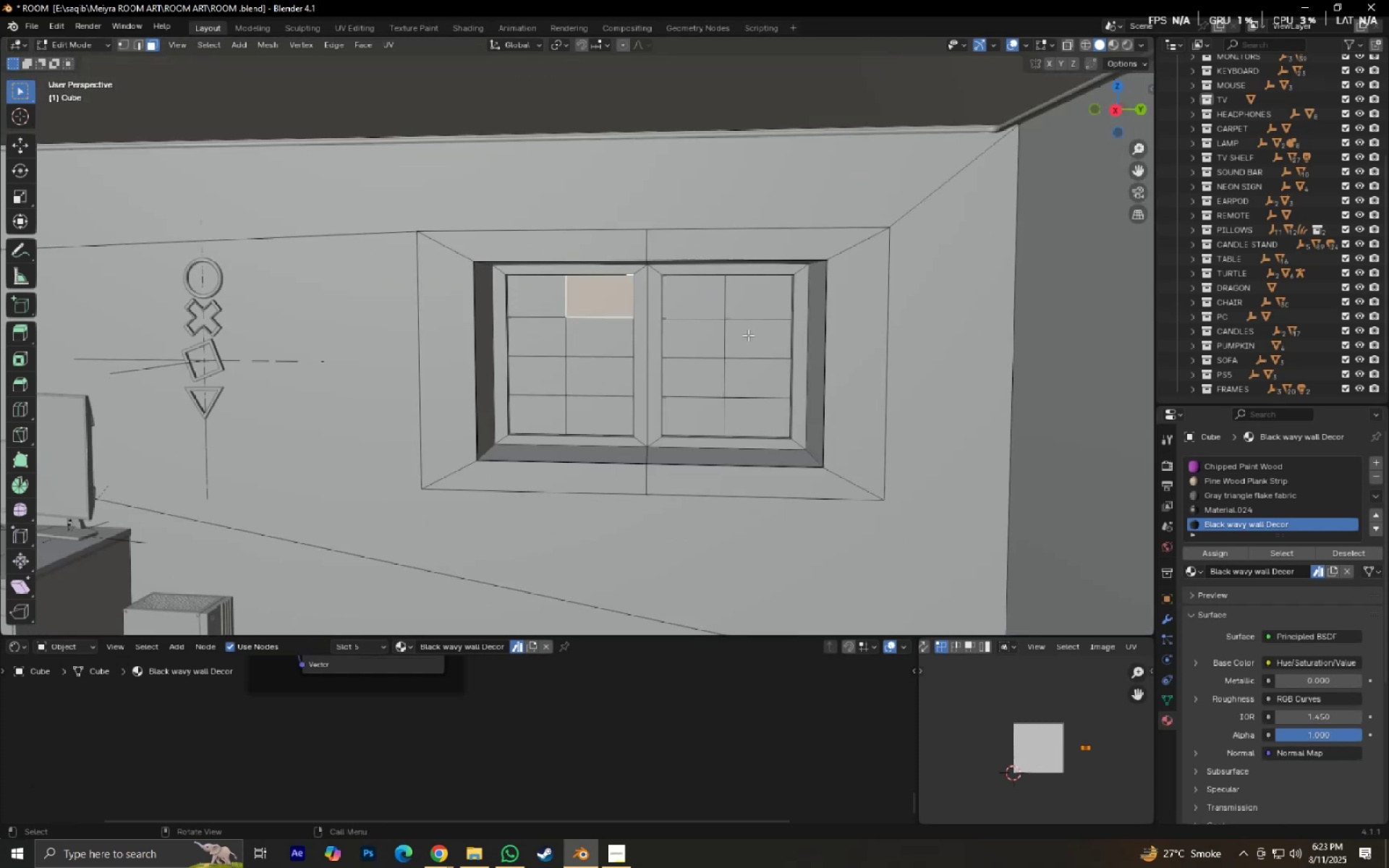 
hold_key(key=ShiftLeft, duration=0.32)
 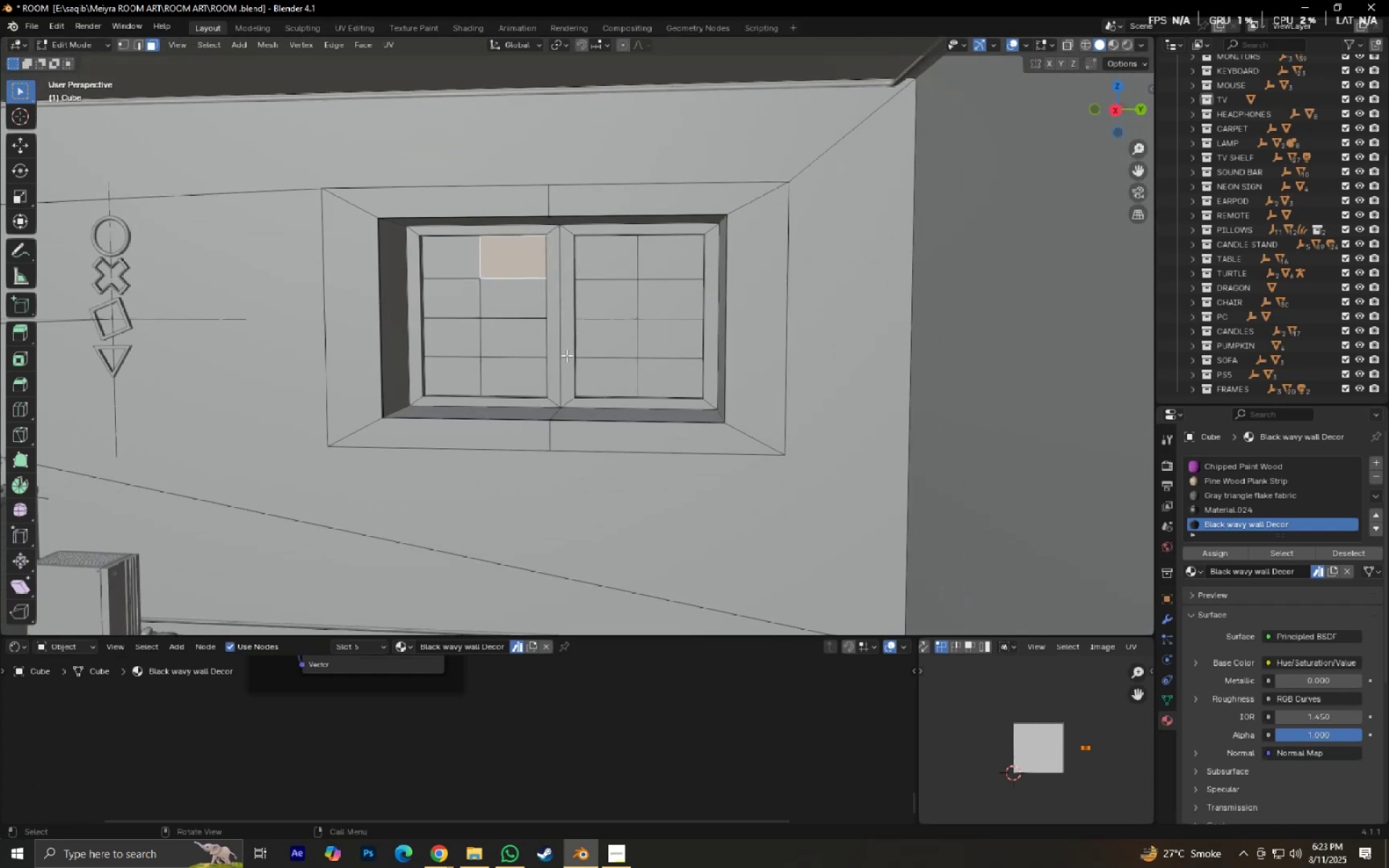 
scroll: coordinate [566, 355], scroll_direction: up, amount: 4.0
 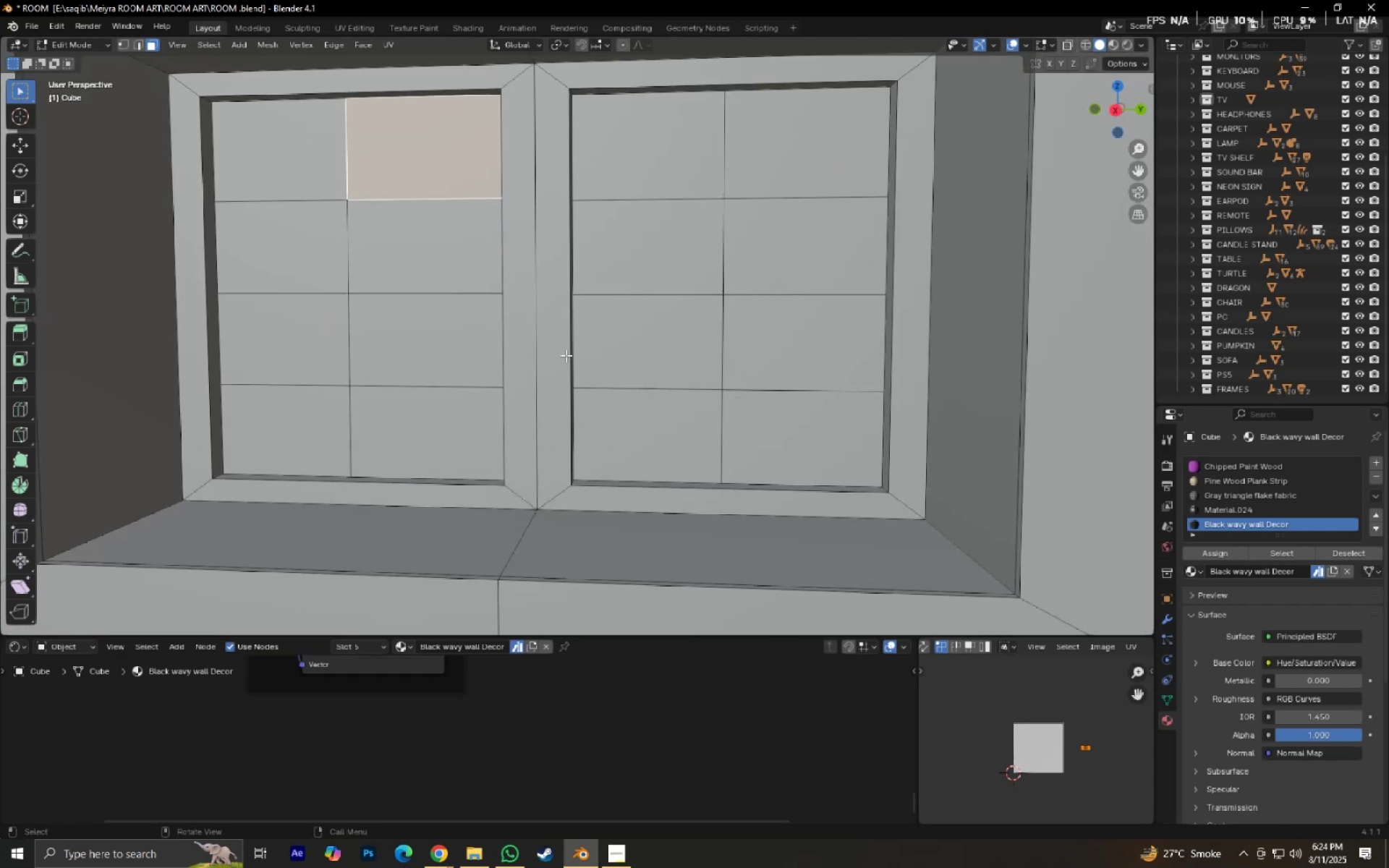 
key(Tab)
 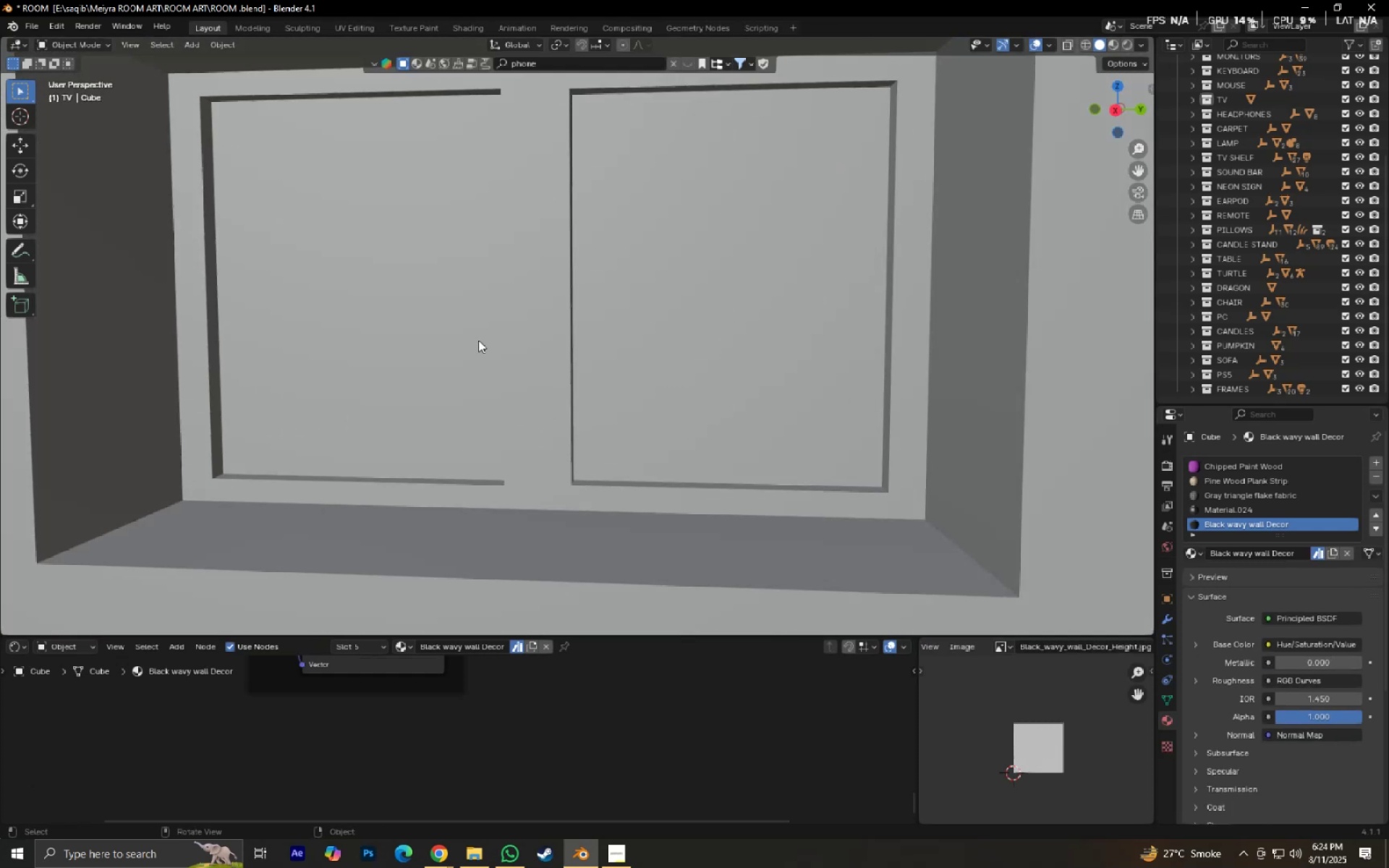 
hold_key(key=ShiftLeft, duration=0.33)
 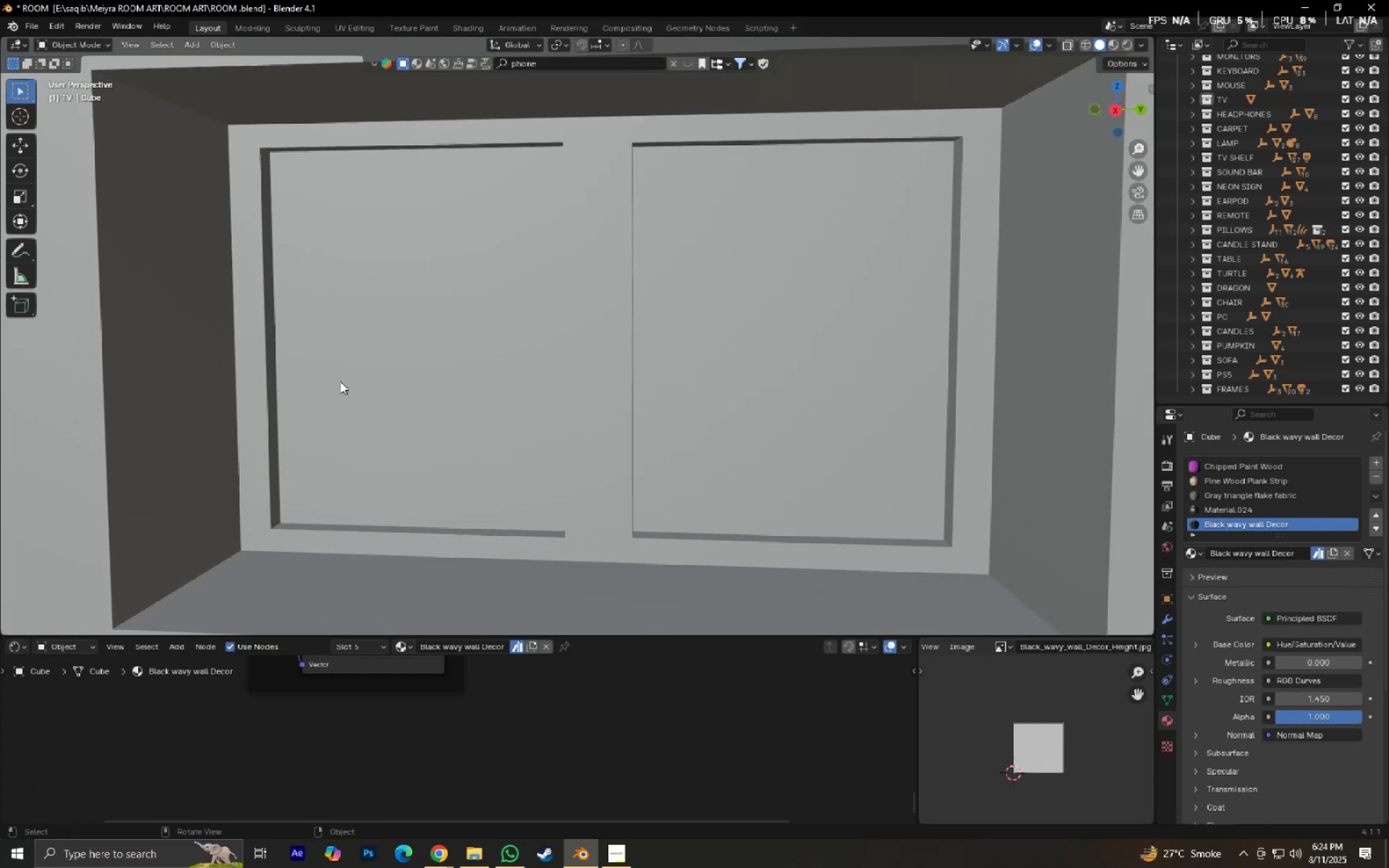 
key(Tab)
 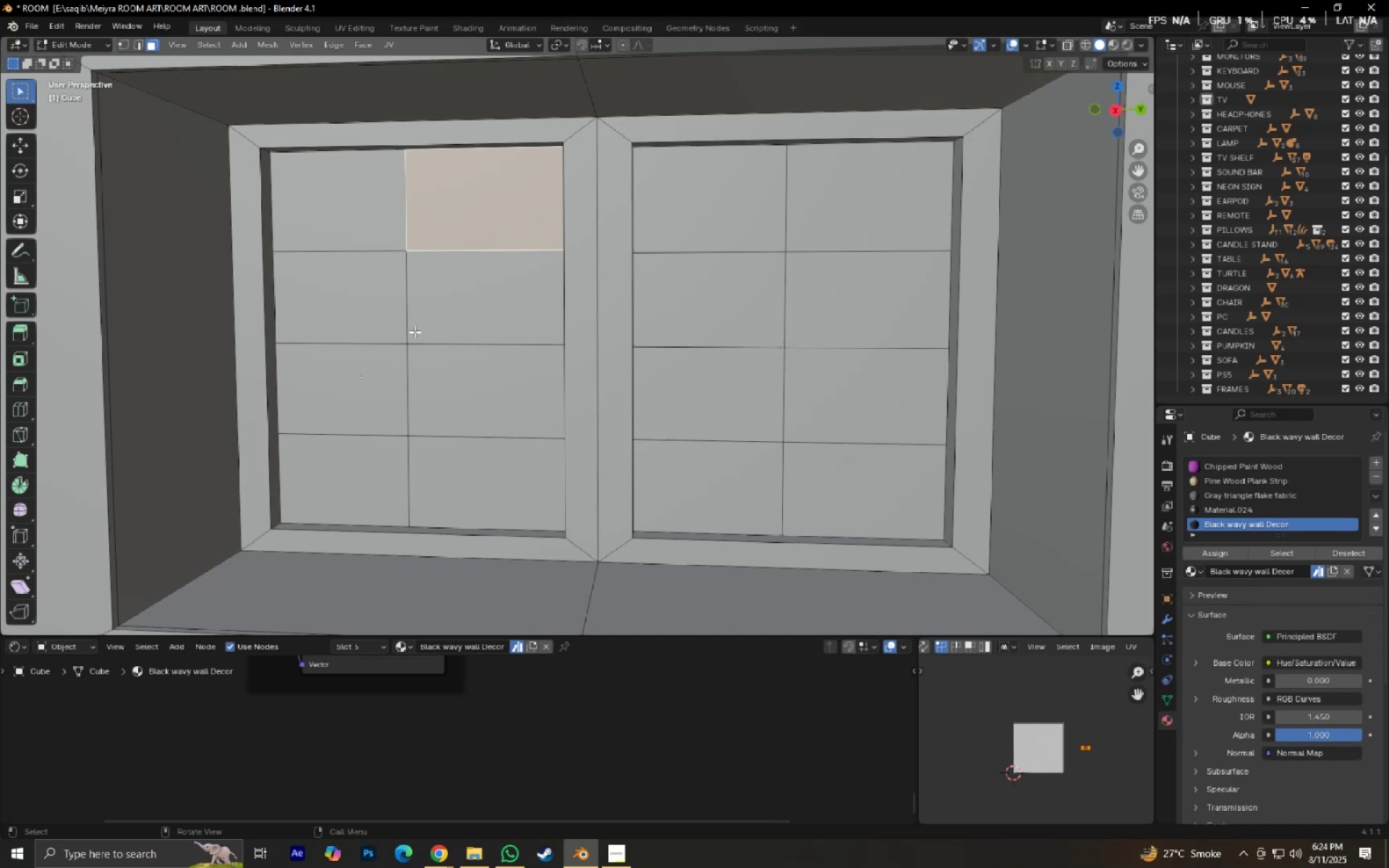 
key(Tab)
 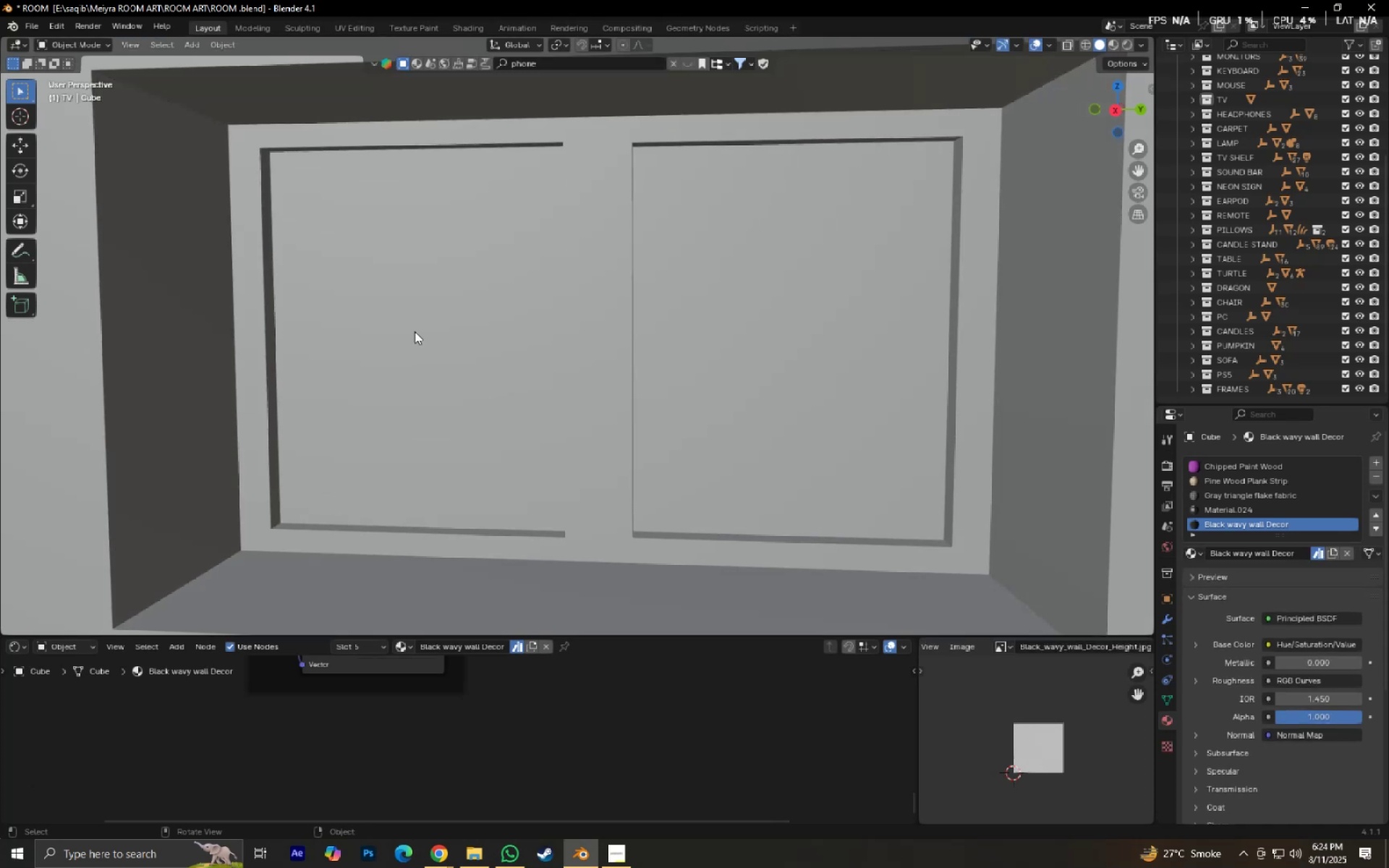 
scroll: coordinate [410, 344], scroll_direction: down, amount: 5.0
 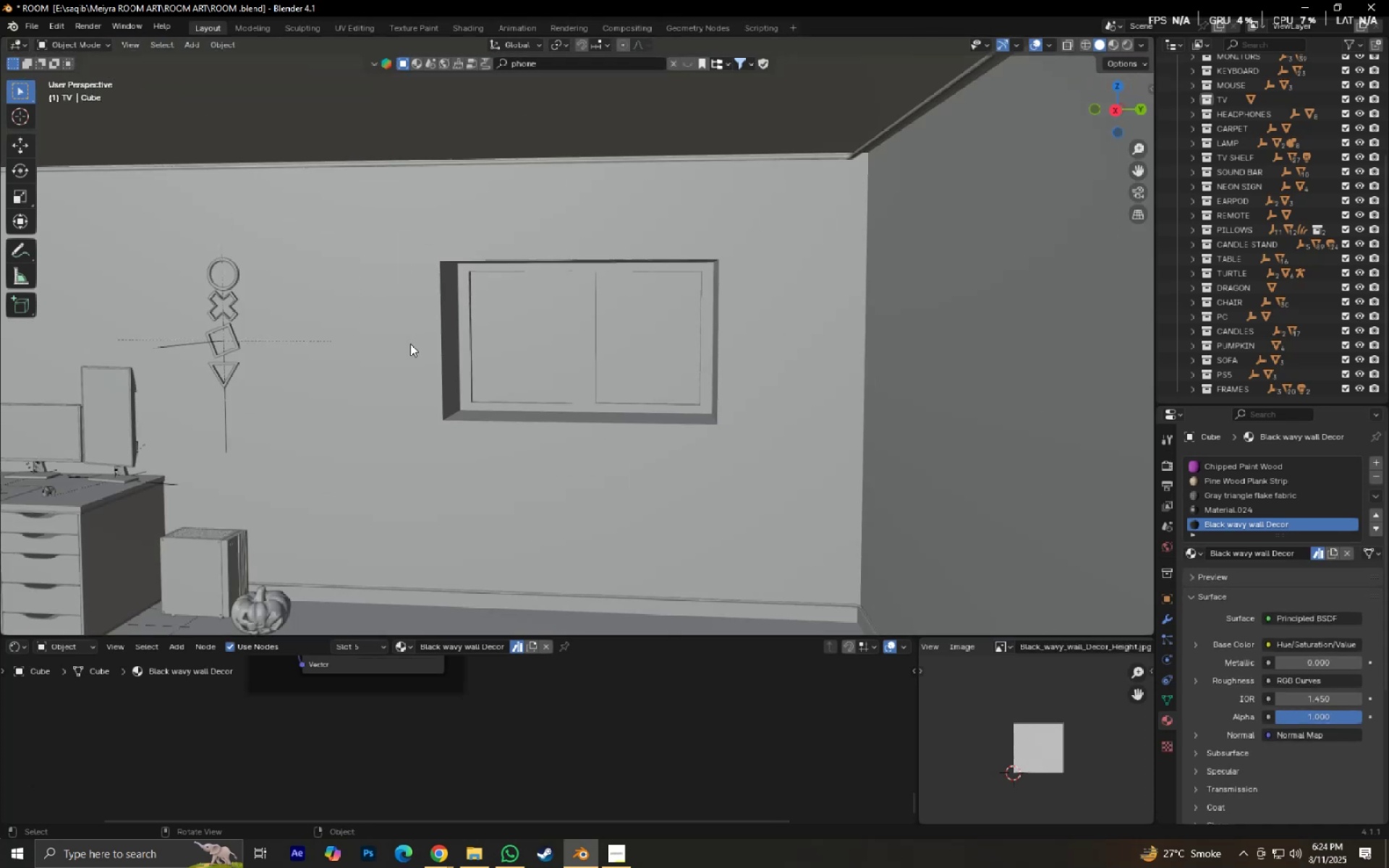 
key(Control+S)
 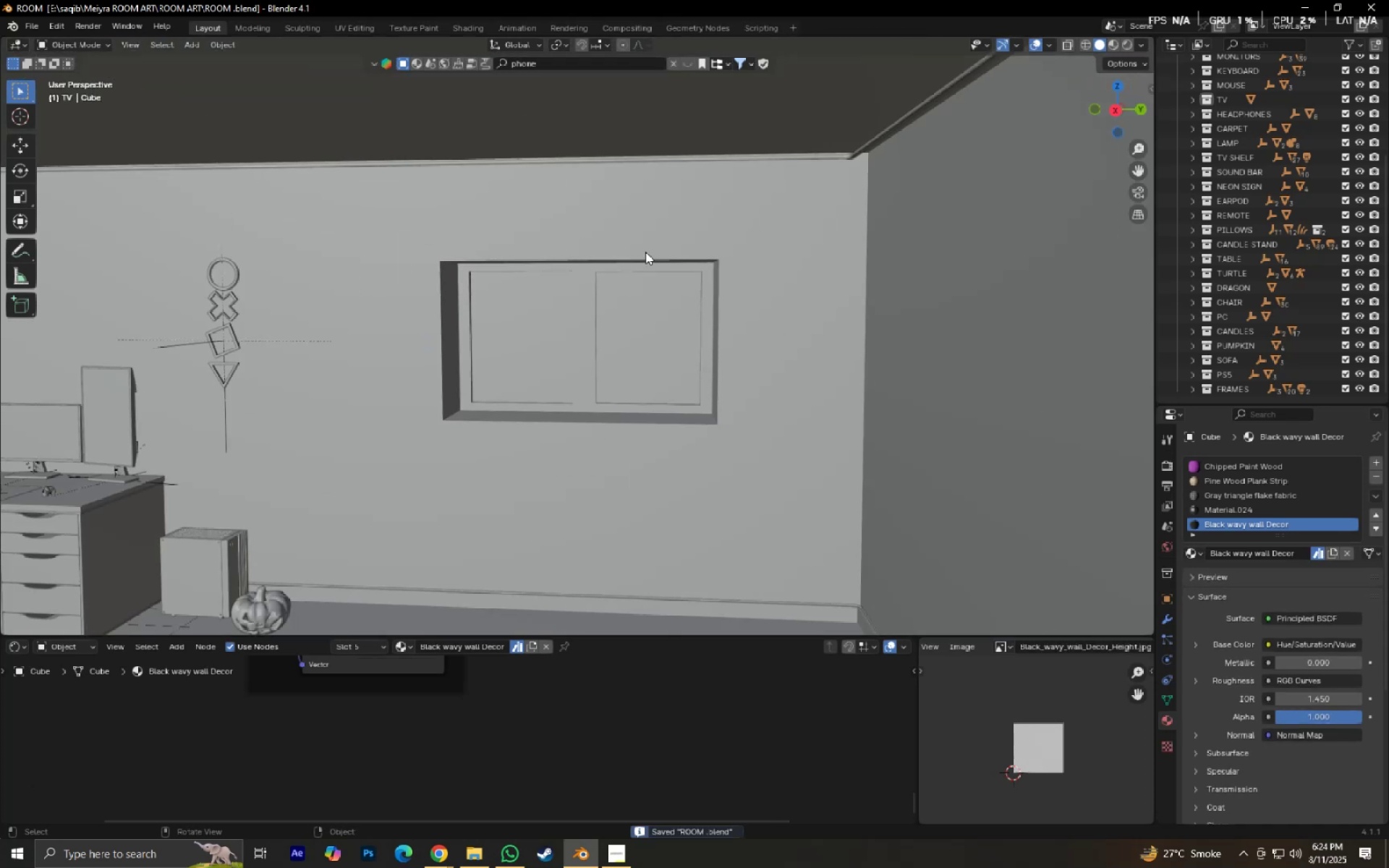 
hold_key(key=ShiftLeft, duration=0.62)
 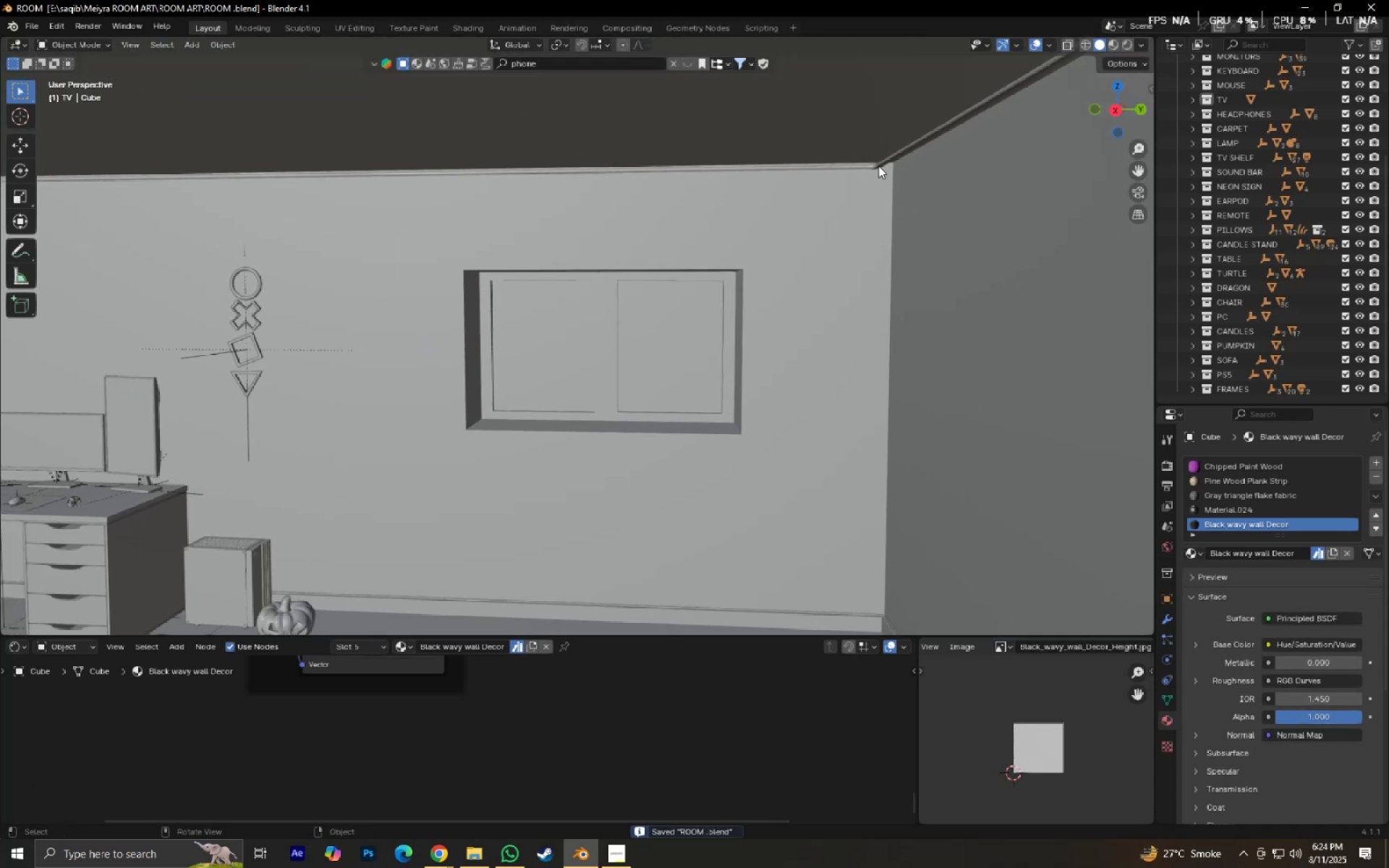 
left_click([878, 166])
 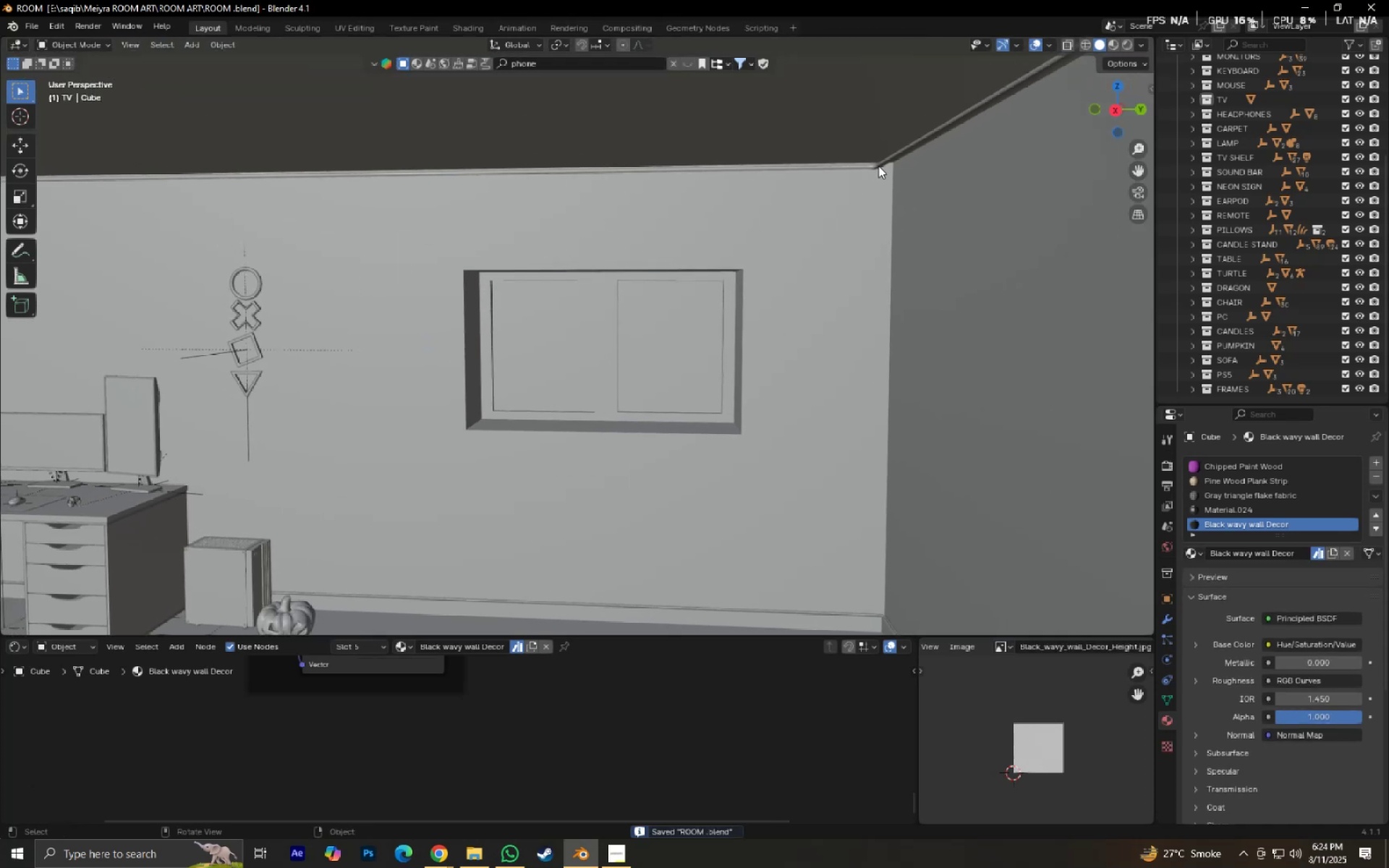 
hold_key(key=ShiftLeft, duration=0.5)
 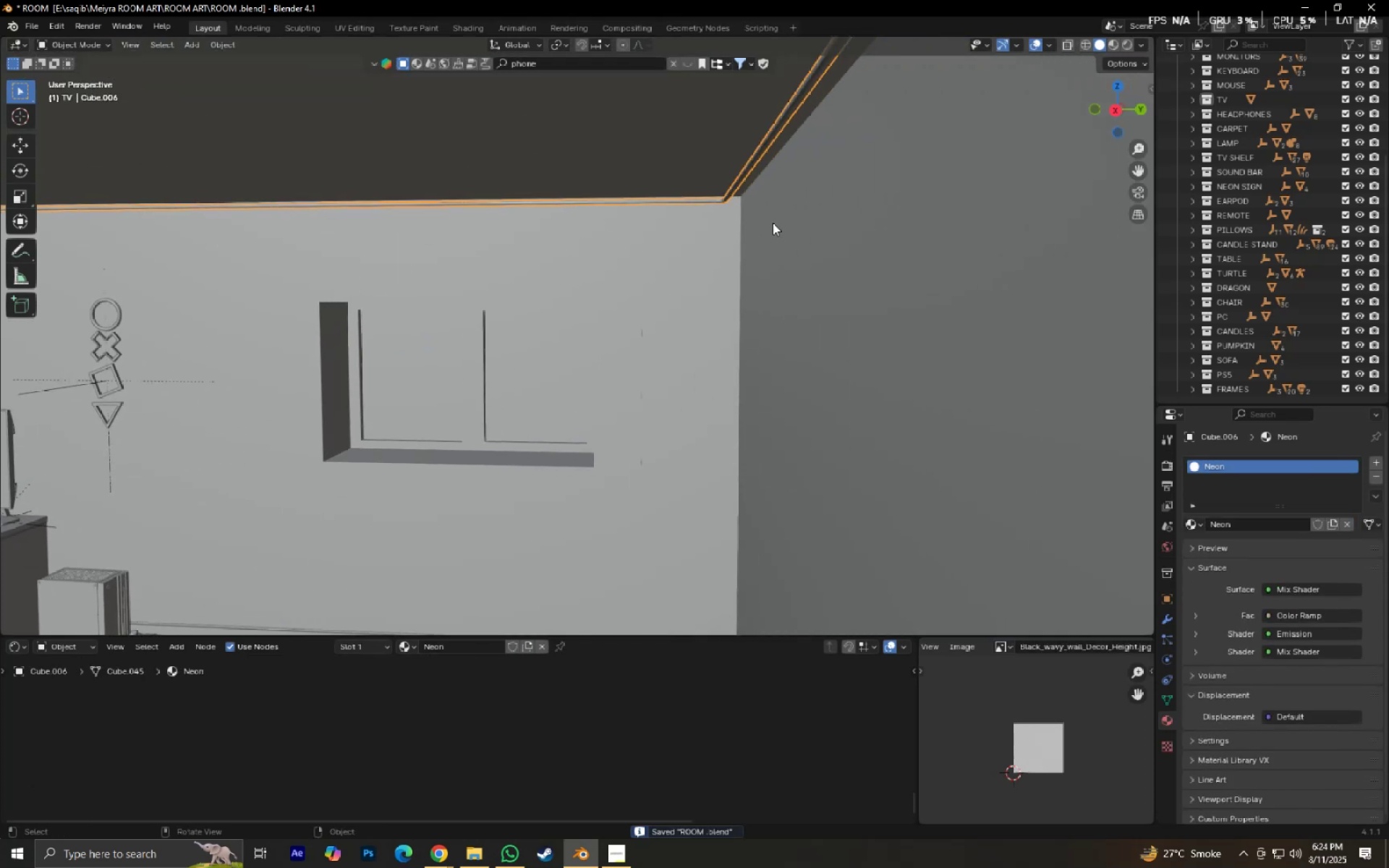 
scroll: coordinate [772, 229], scroll_direction: down, amount: 5.0
 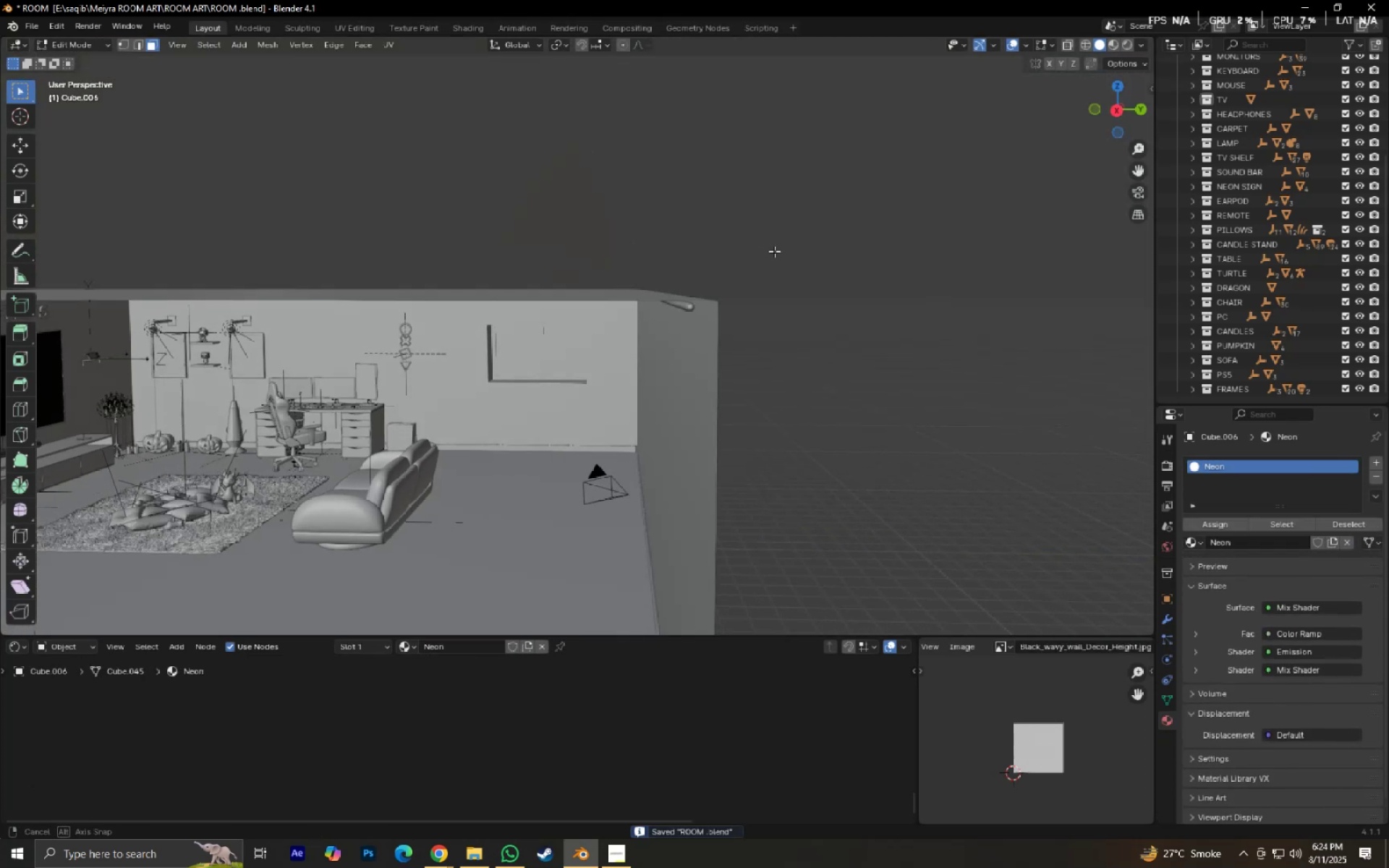 
key(Tab)
 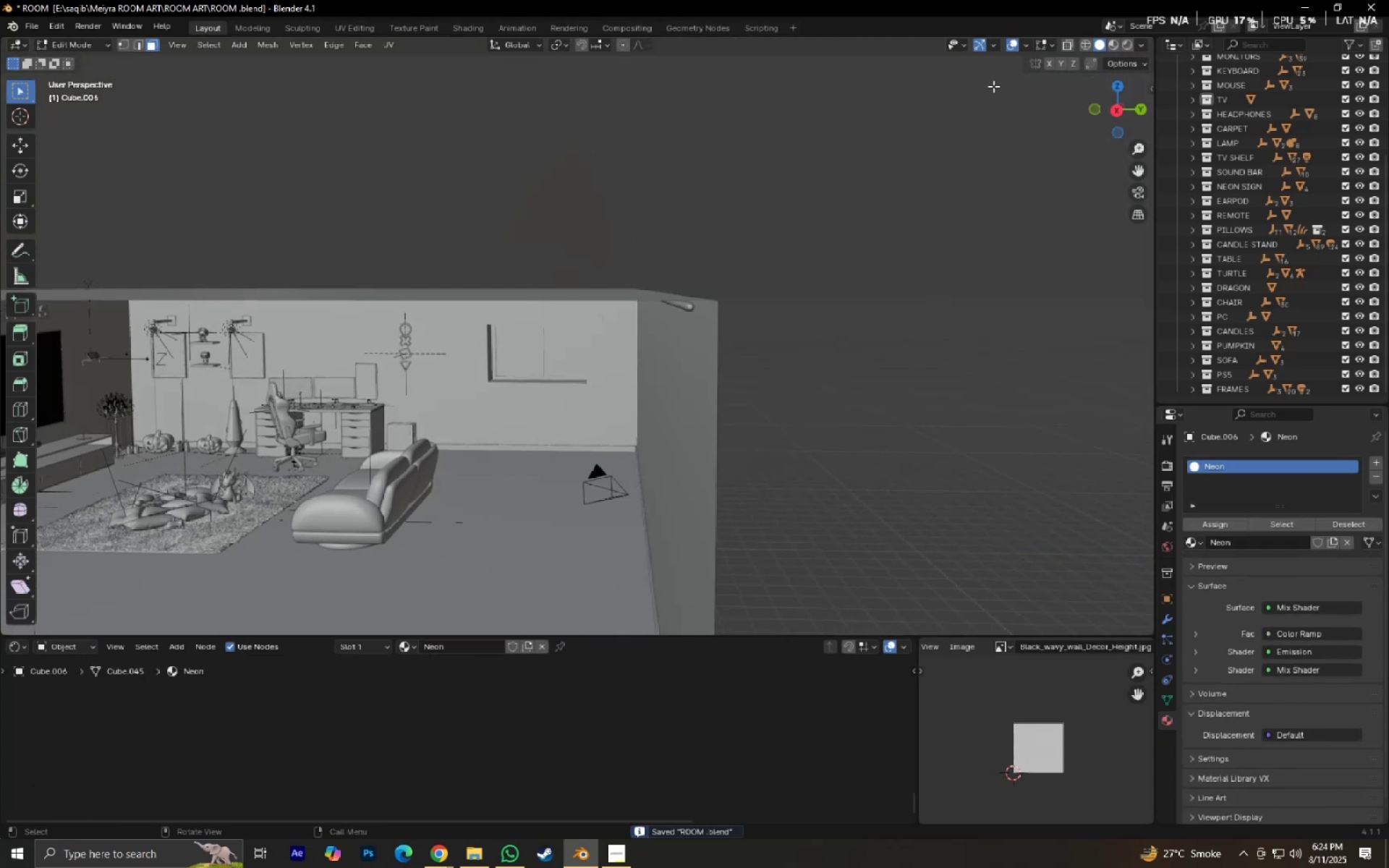 
left_click([1064, 49])
 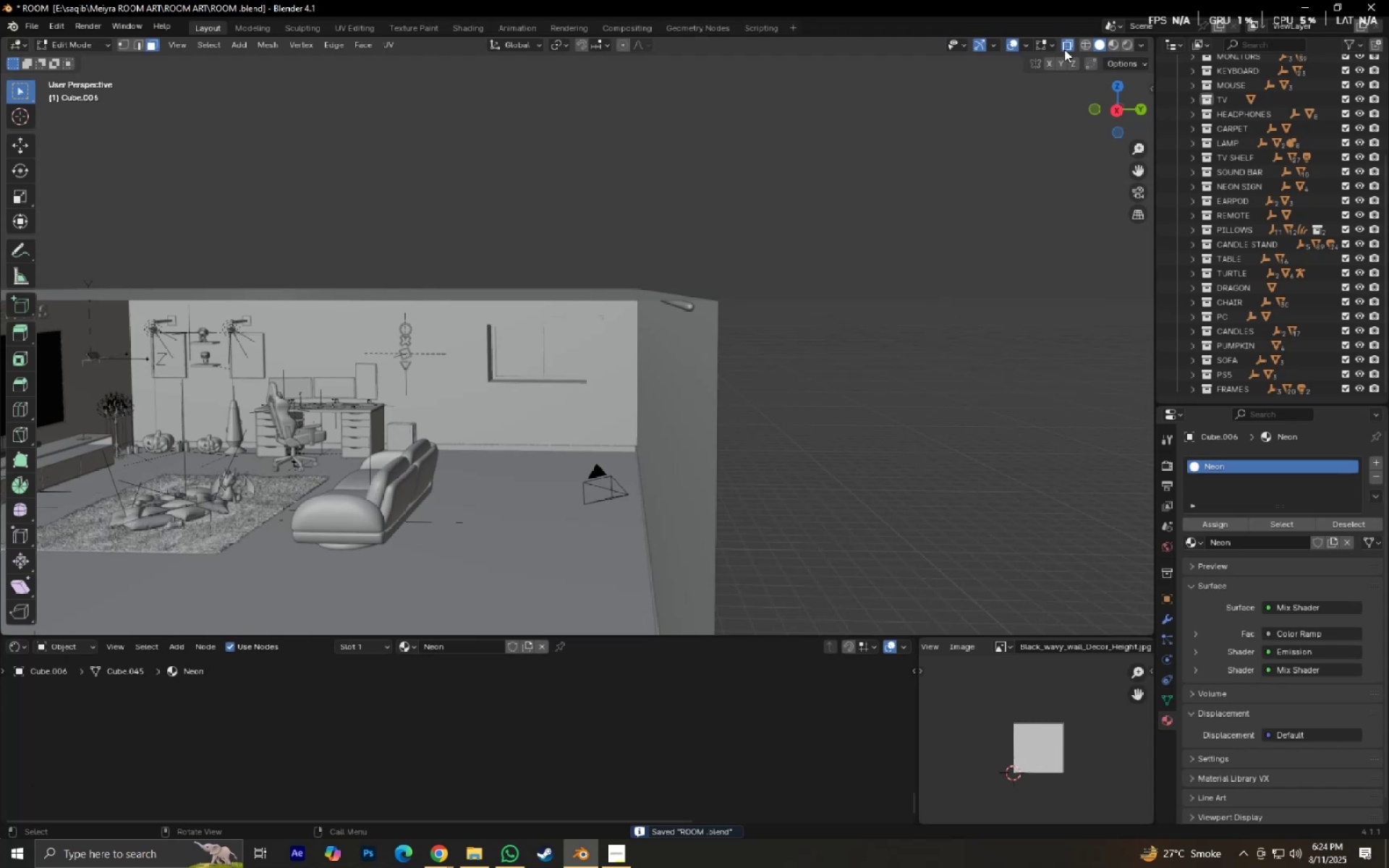 
hold_key(key=ShiftLeft, duration=0.42)
 